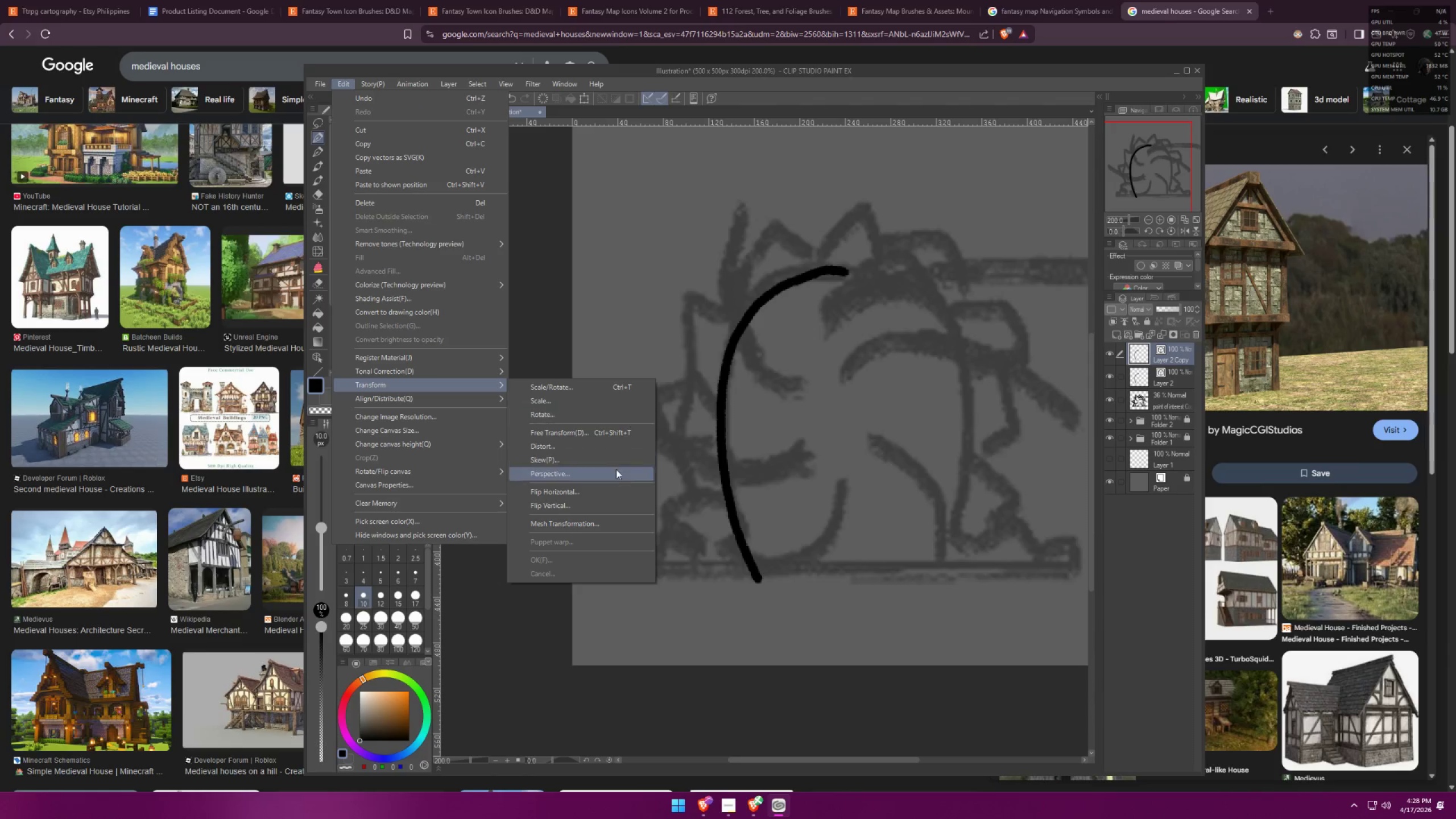 
hold_key(key=ShiftLeft, duration=1.52)
left_click_drag(start_coordinate=[801, 453], to_coordinate=[930, 417])
 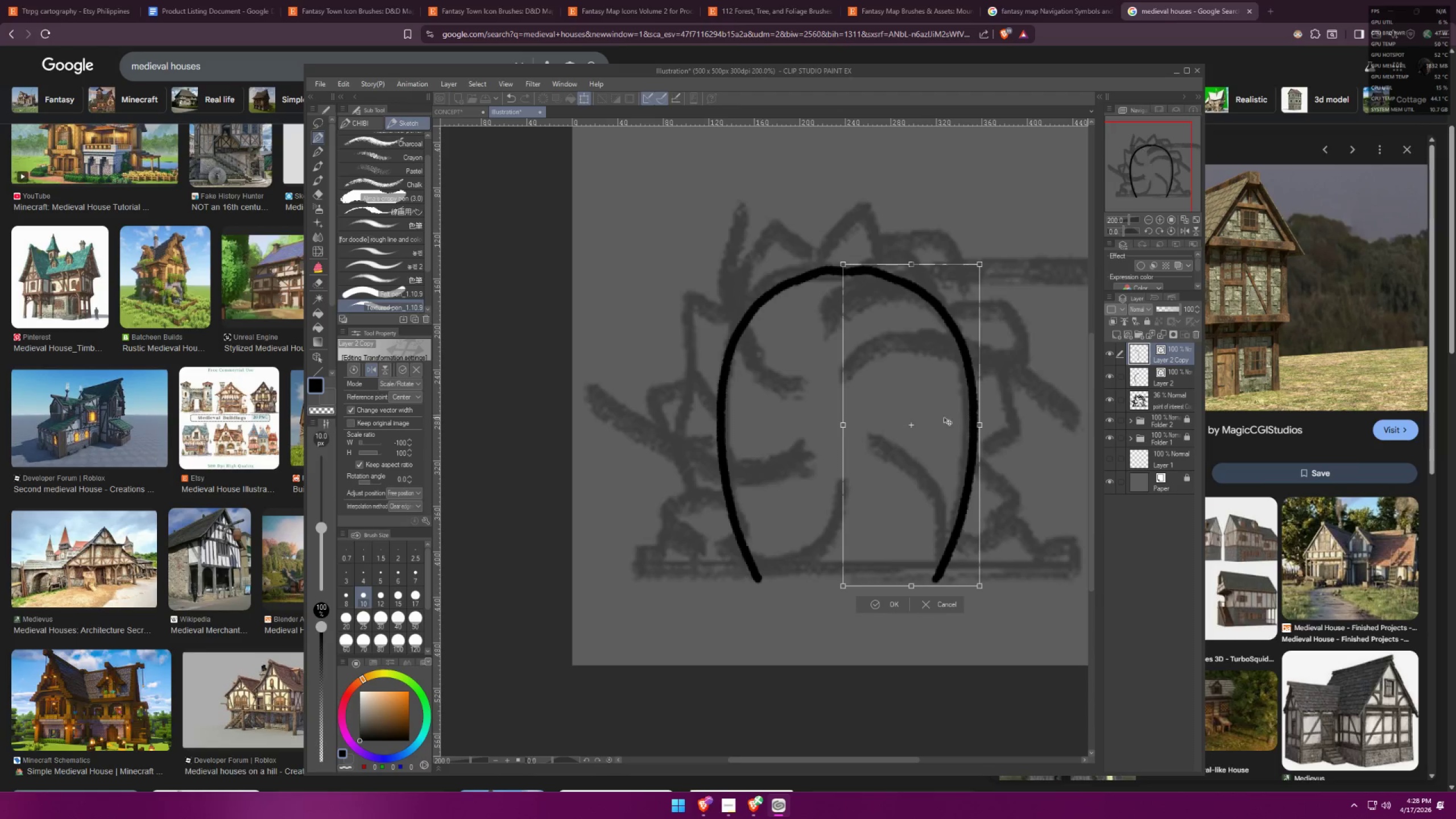 
key(Shift+ShiftLeft)
 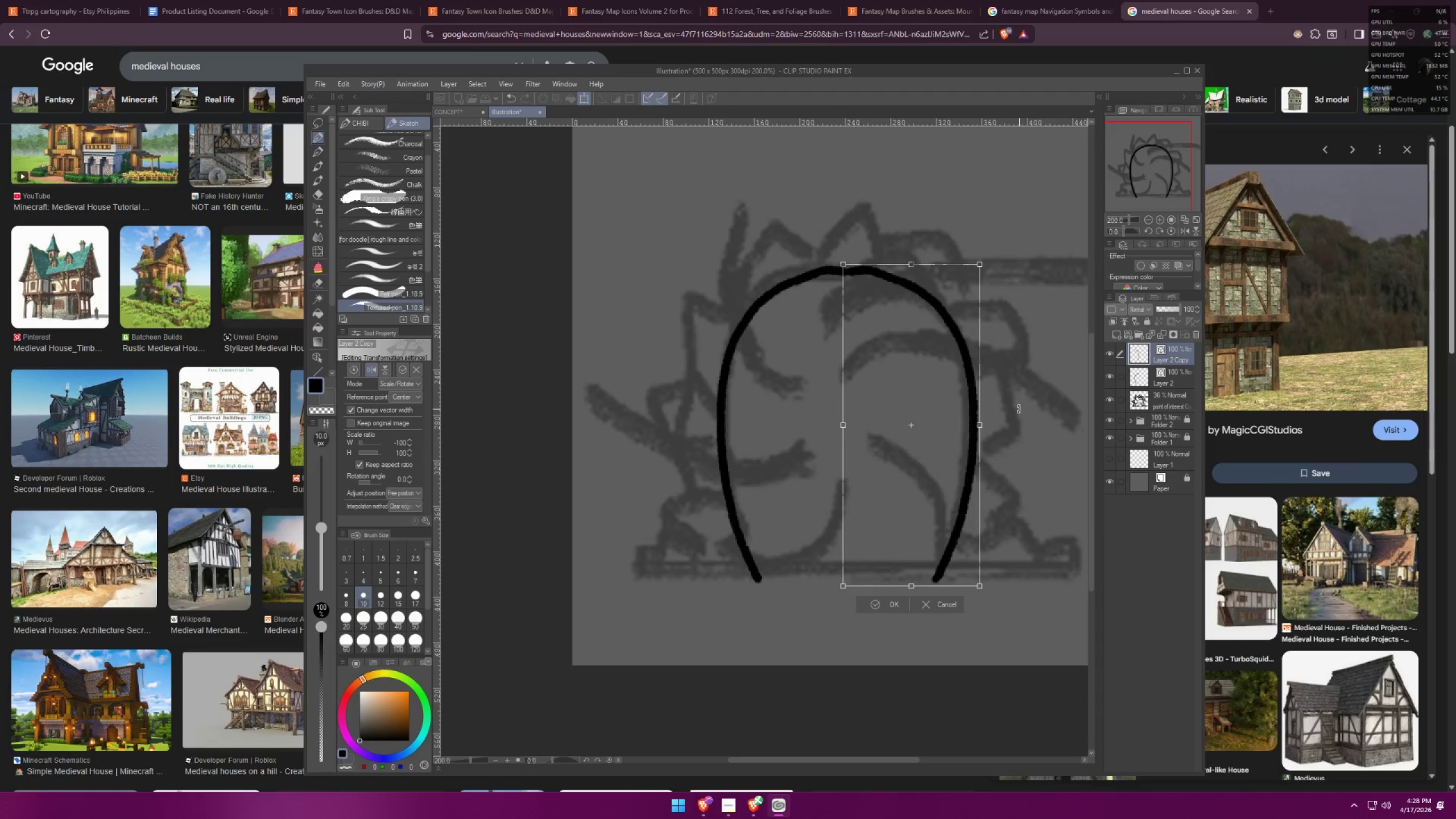 
left_click_drag(start_coordinate=[1019, 409], to_coordinate=[1031, 398])
 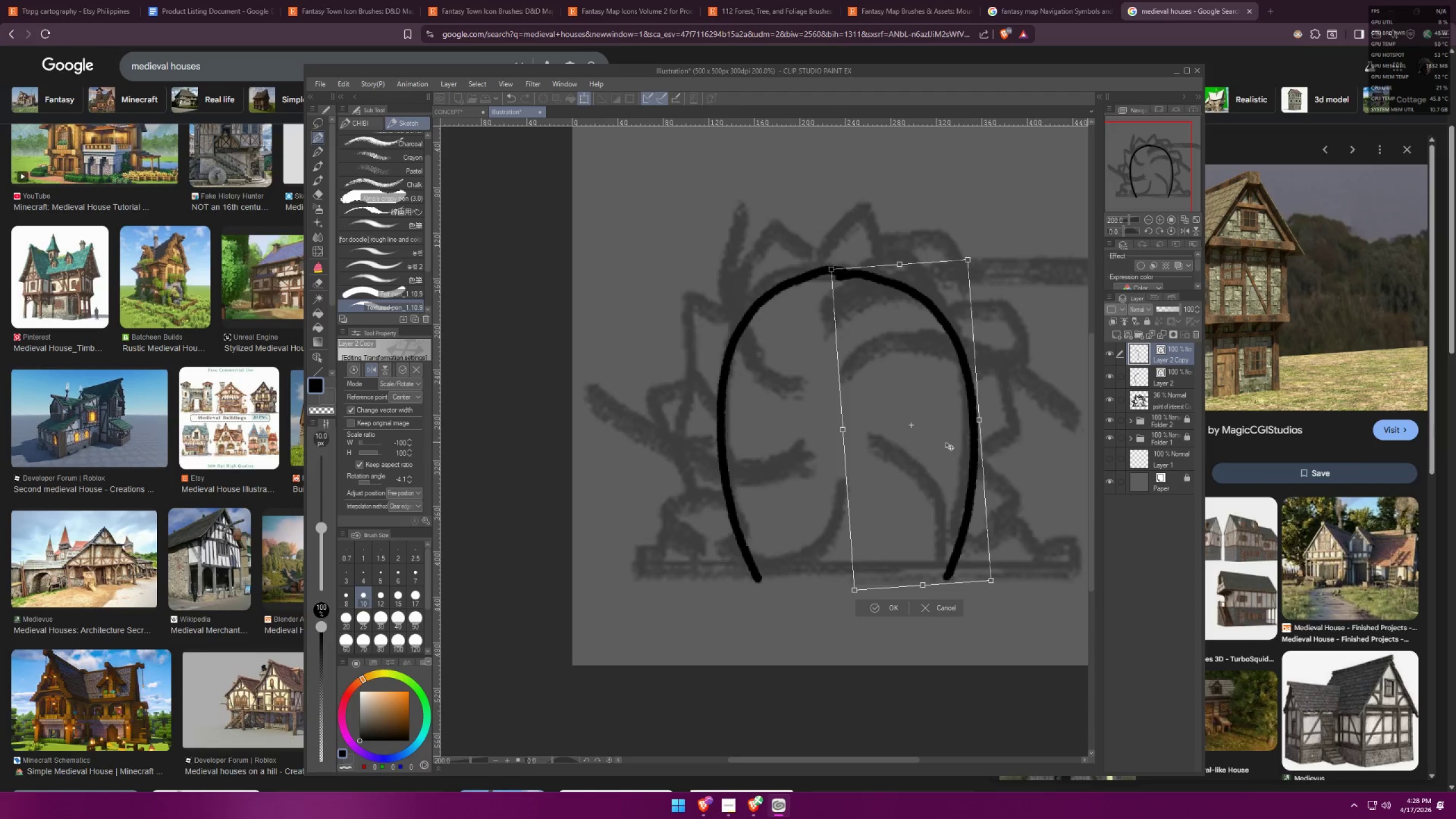 
left_click_drag(start_coordinate=[945, 441], to_coordinate=[956, 435])
 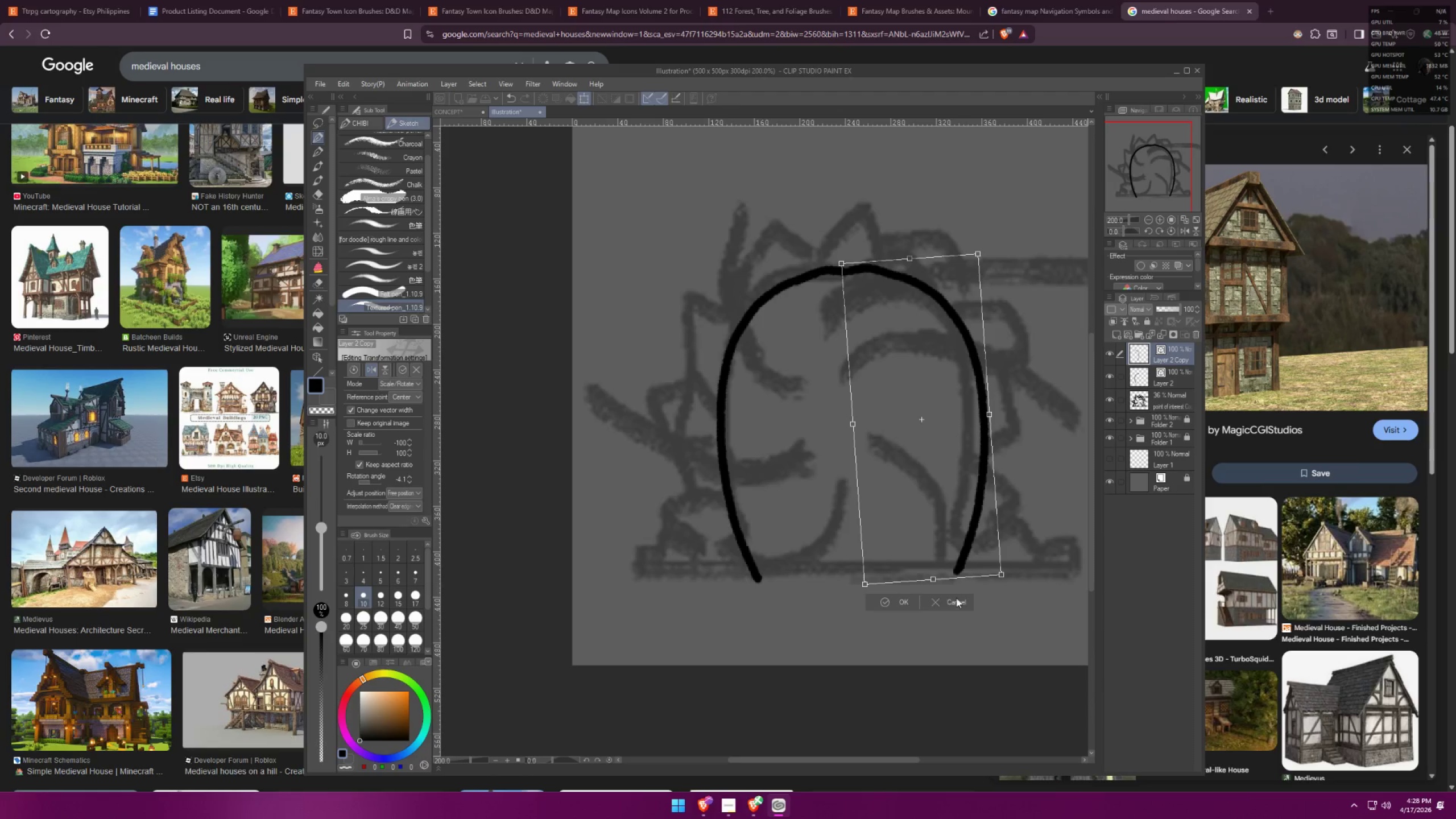 
left_click([928, 603])
 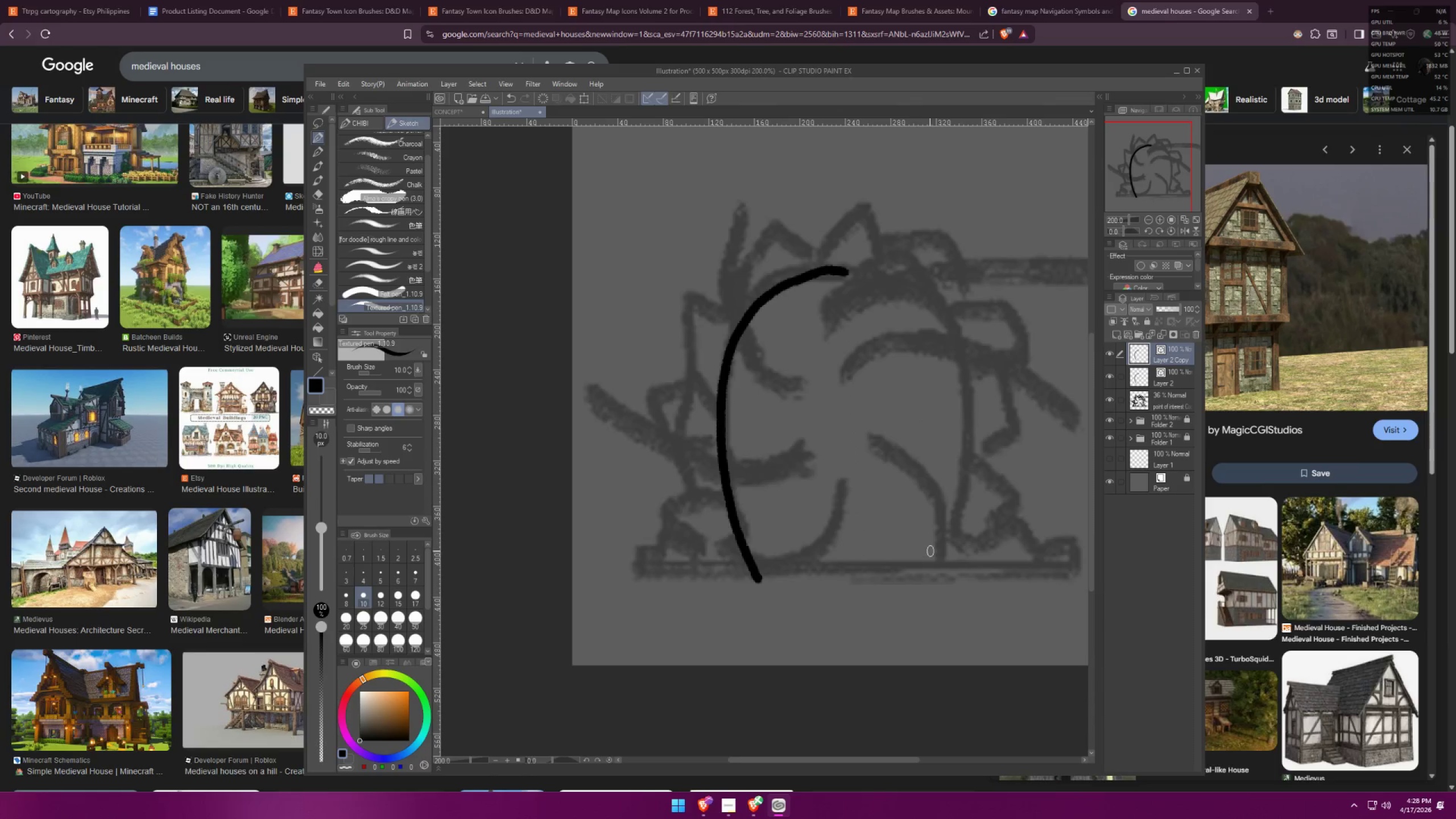 
key(Control+Z)
 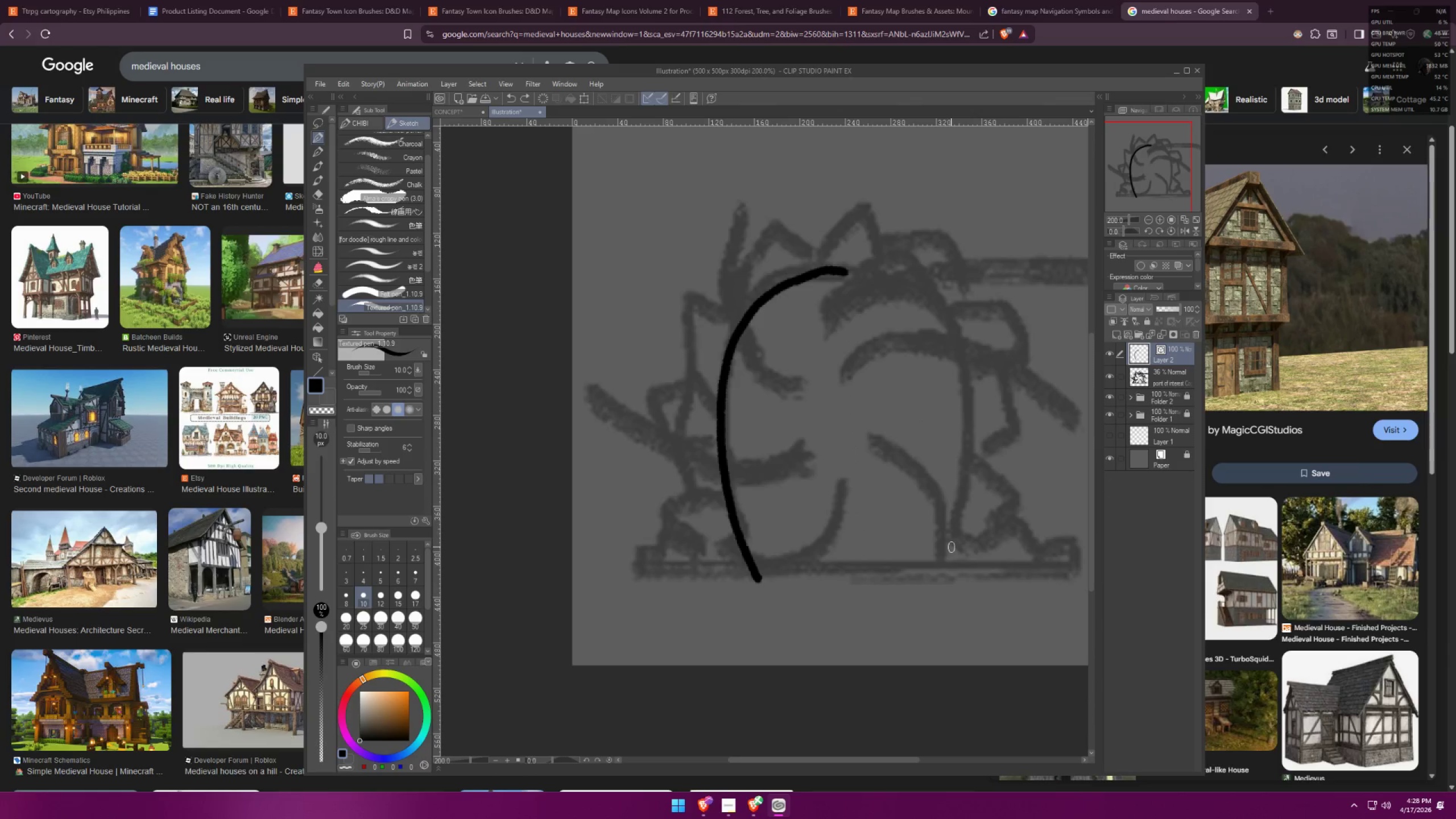 
key(Control+Shift+Z)
 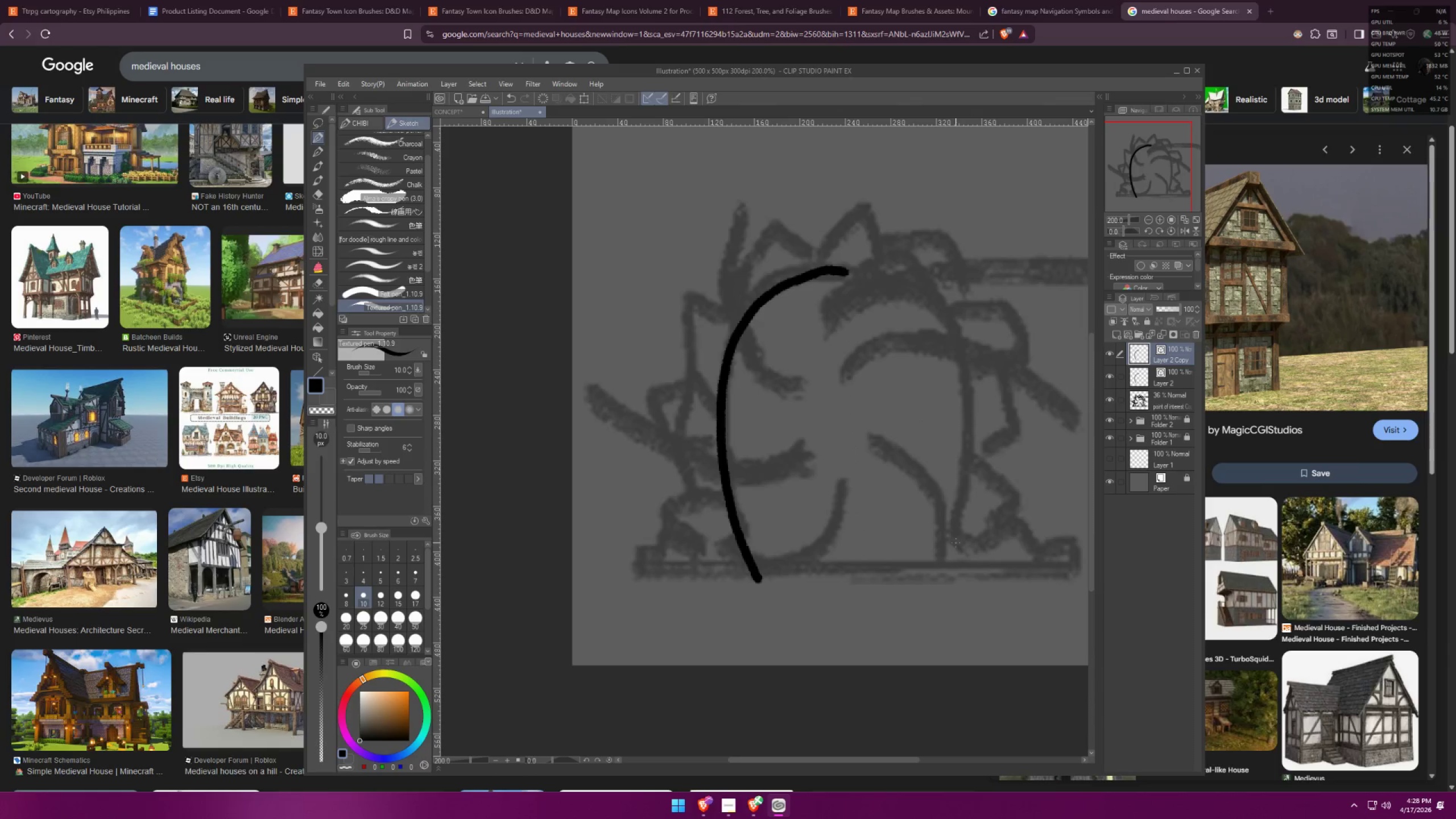 
key(Control+T)
 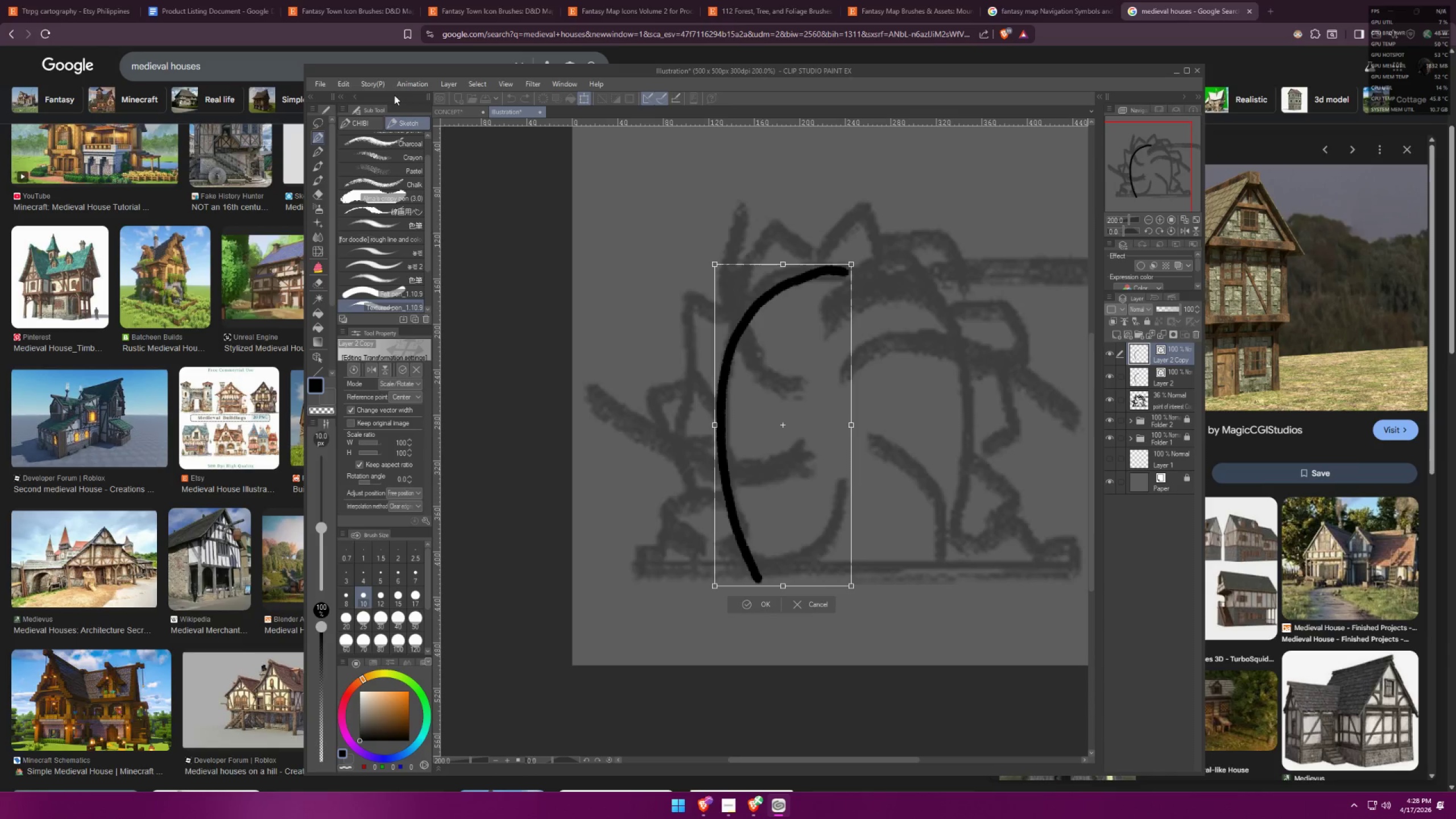 
left_click([343, 81])
 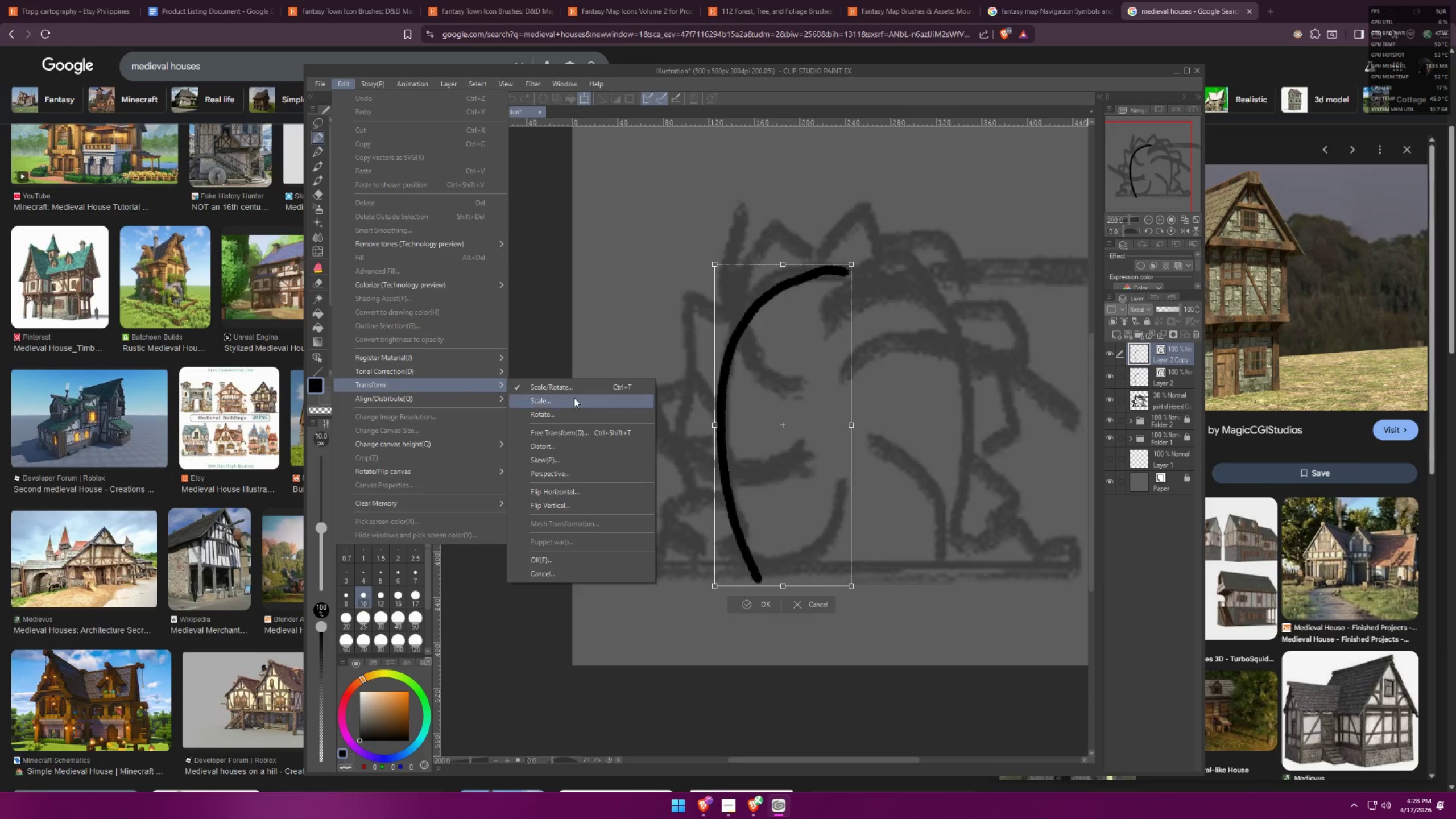 
left_click([598, 491])
 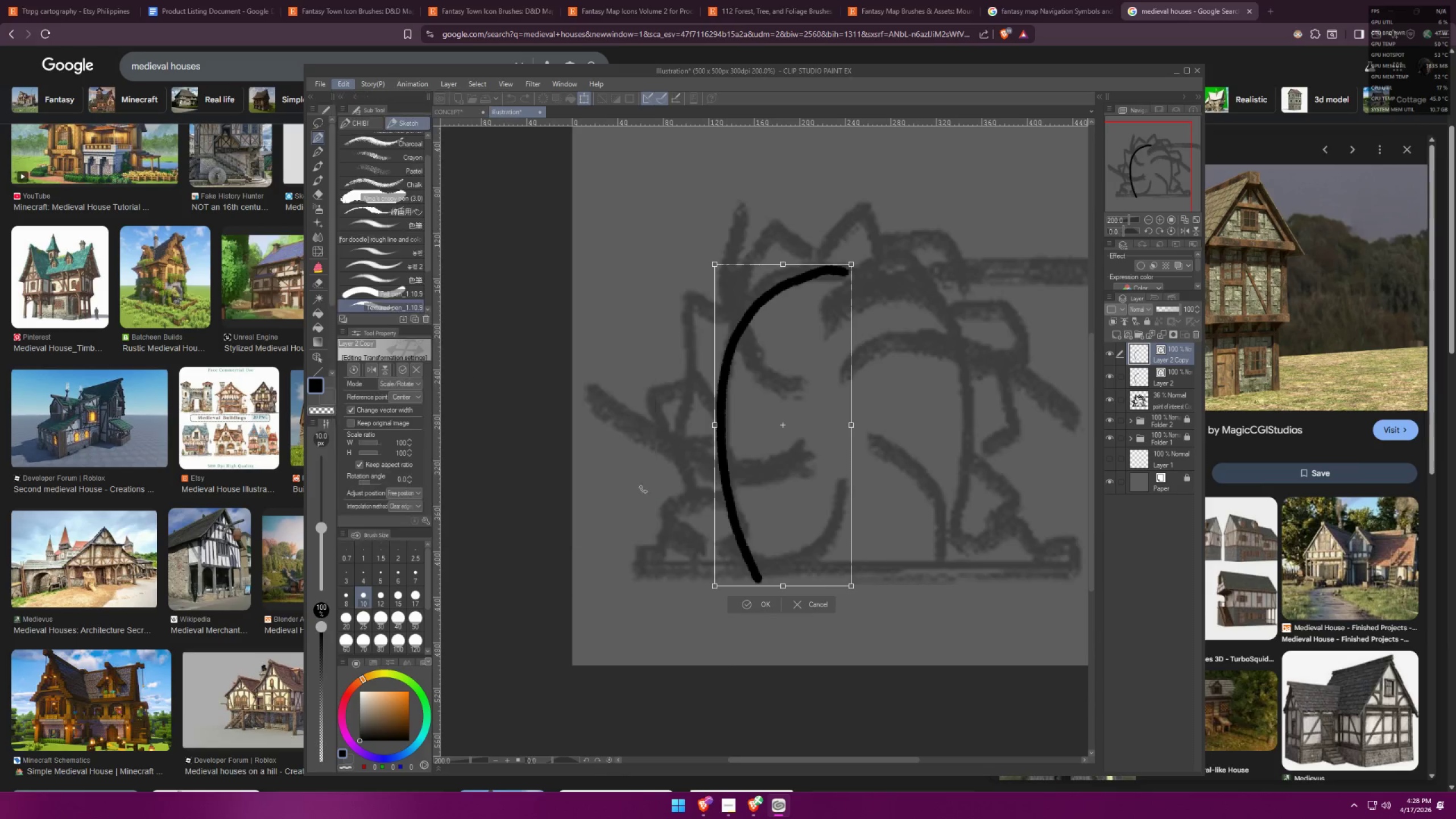 
hold_key(key=ShiftLeft, duration=0.99)
left_click_drag(start_coordinate=[785, 457], to_coordinate=[924, 420])
 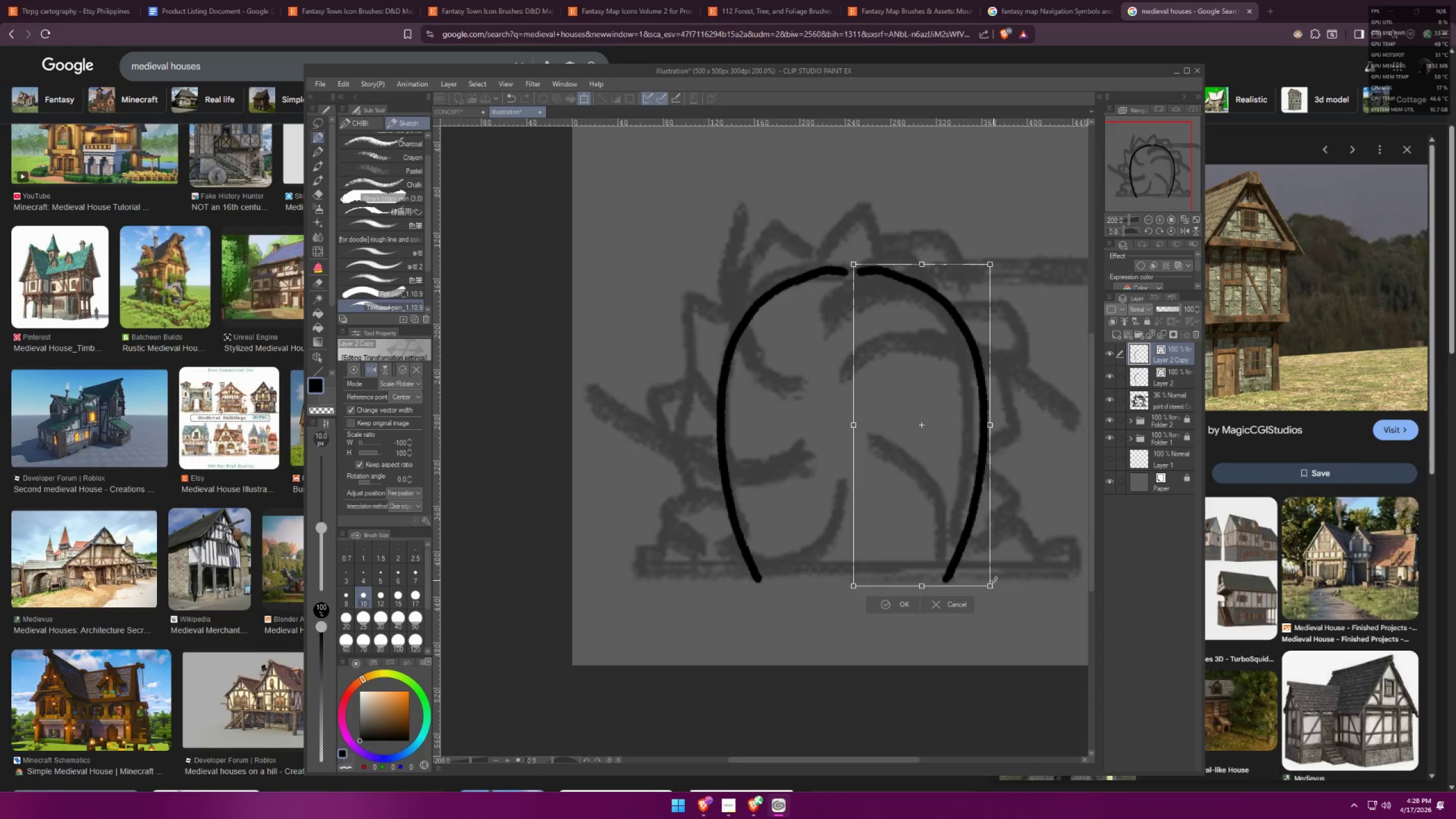 
hold_key(key=ControlLeft, duration=0.77)
left_click_drag(start_coordinate=[992, 591], to_coordinate=[1015, 578])
 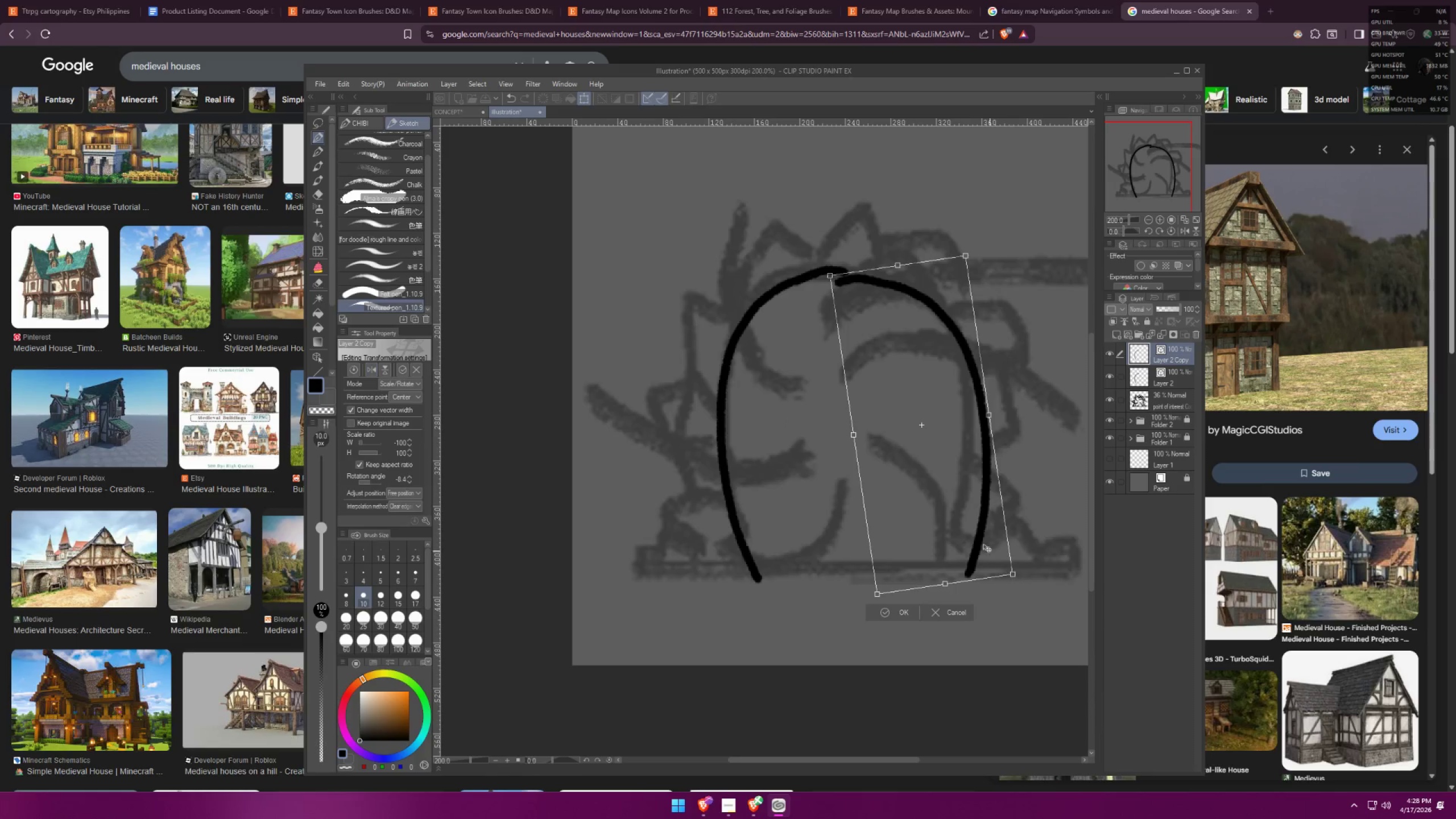 
left_click_drag(start_coordinate=[941, 491], to_coordinate=[948, 480])
 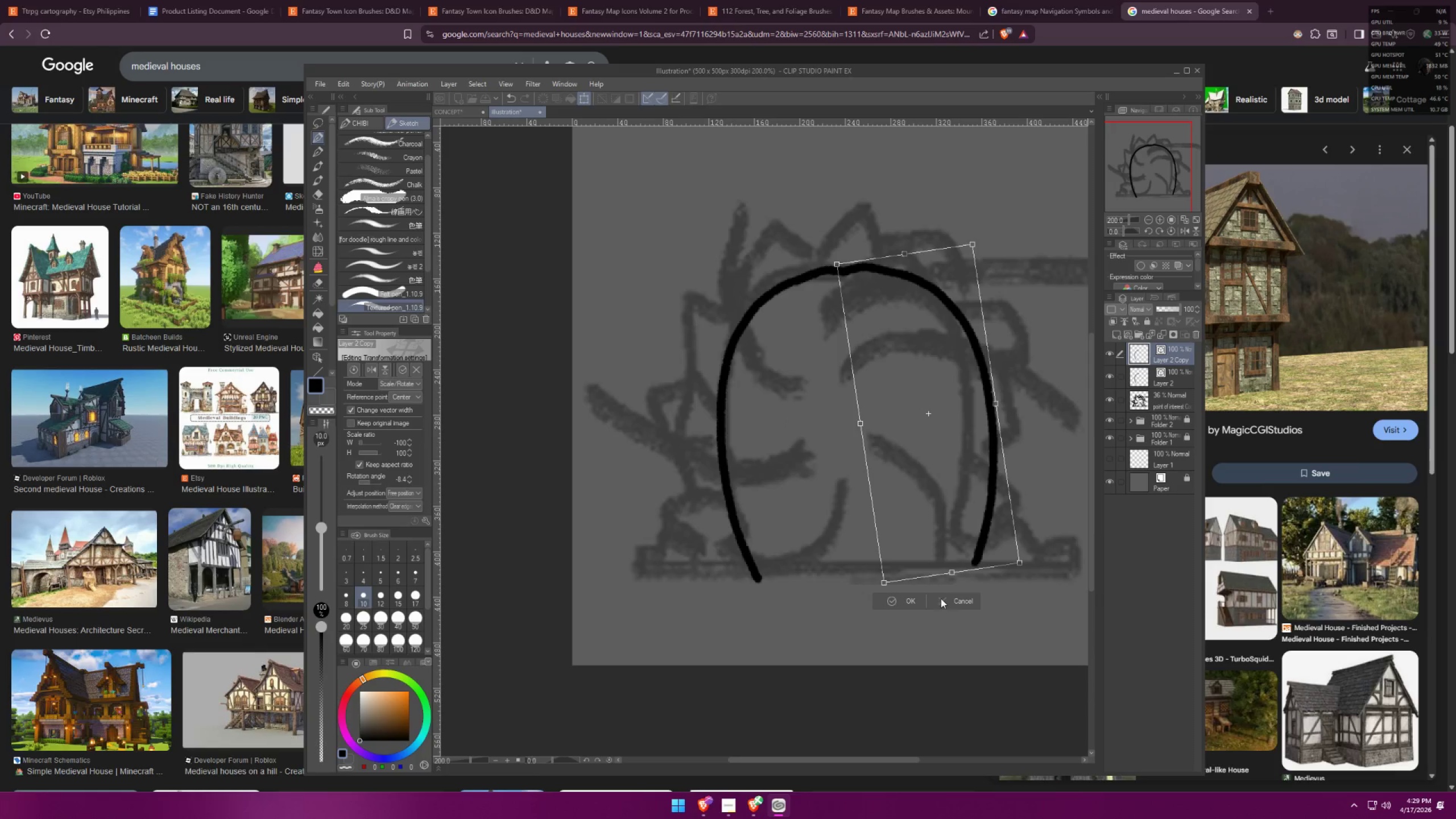 
left_click([932, 603])
 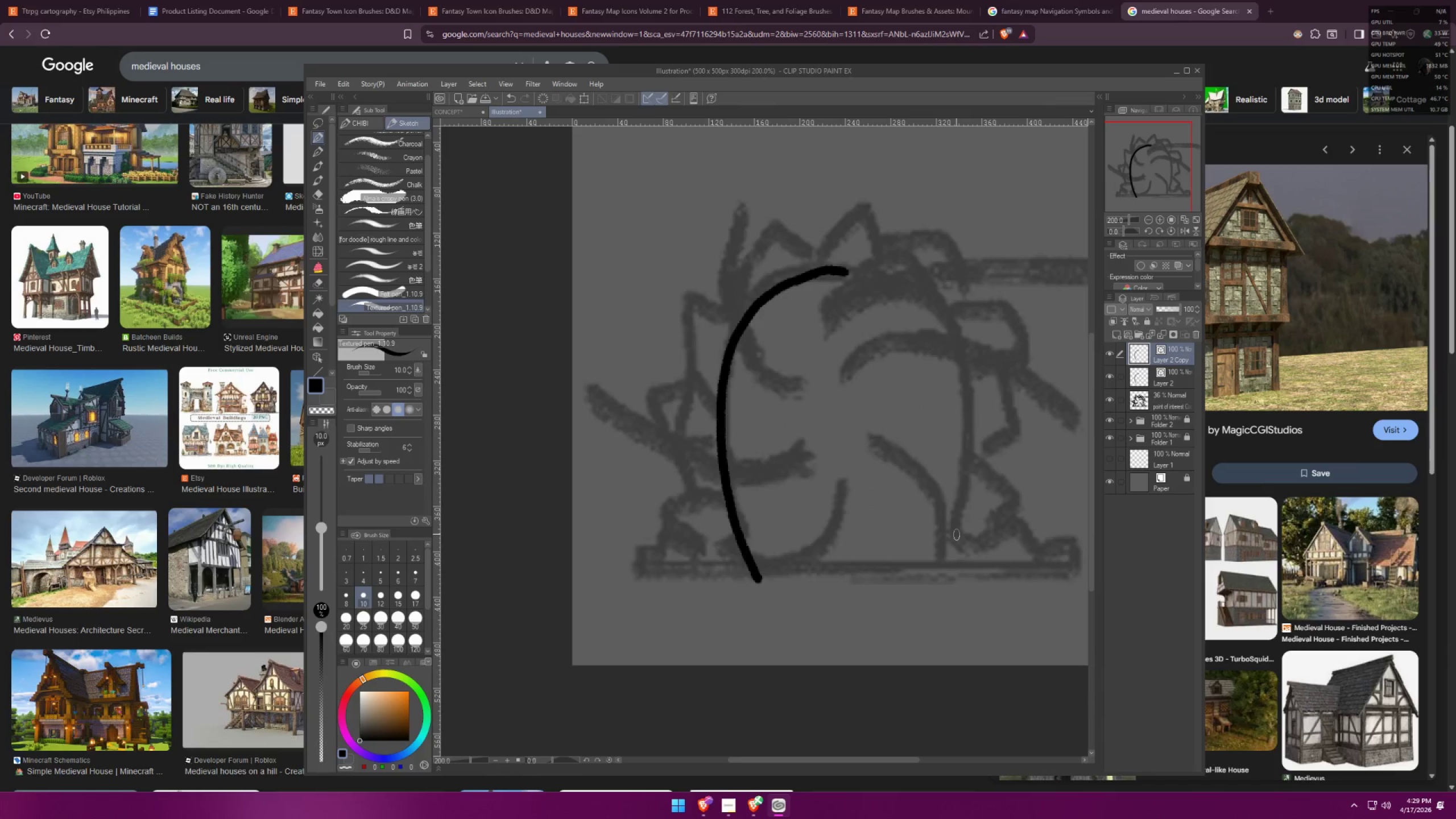 
key(Control+Z)
 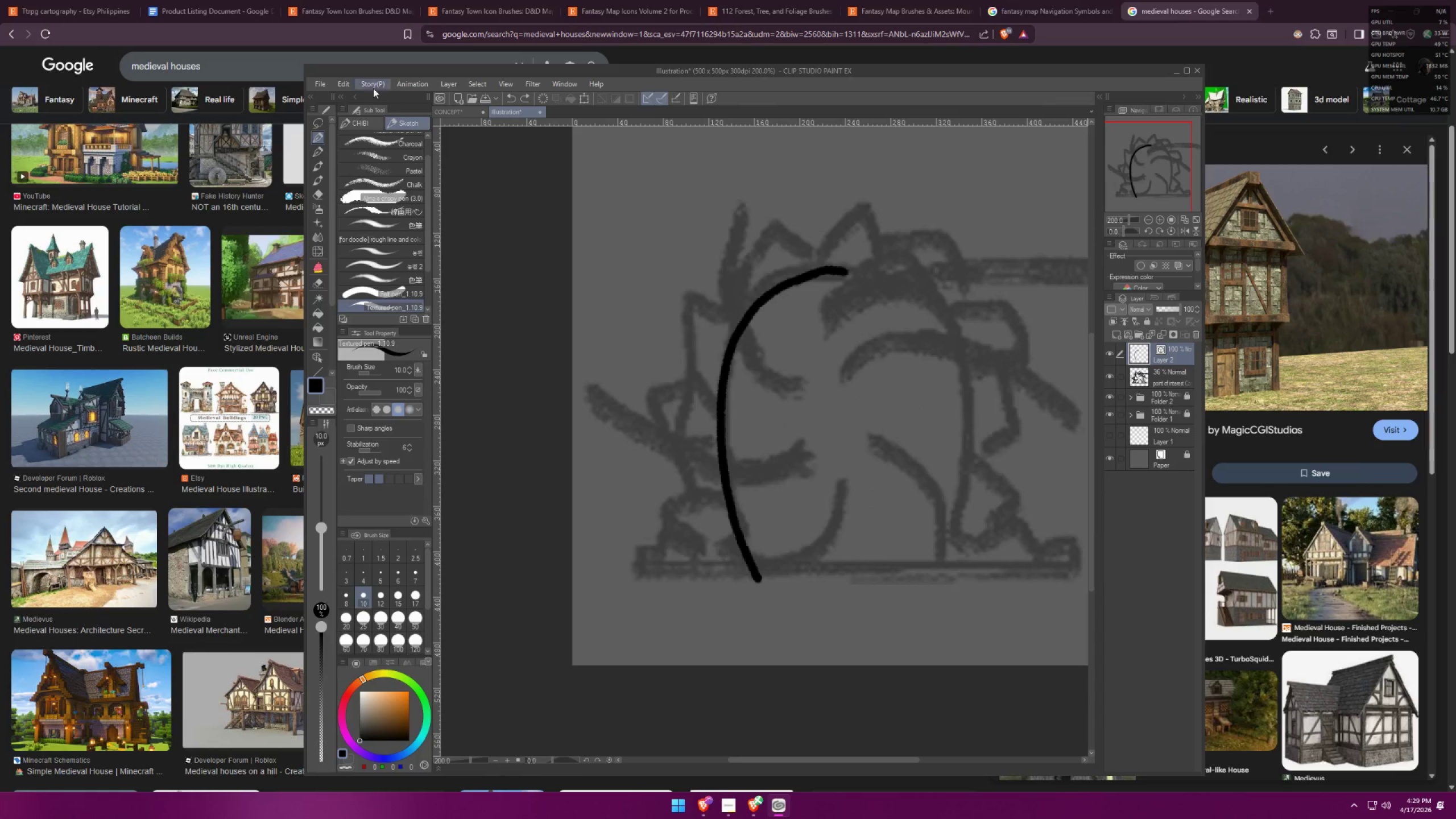 
hold_key(key=ControlLeft, duration=1.03)
 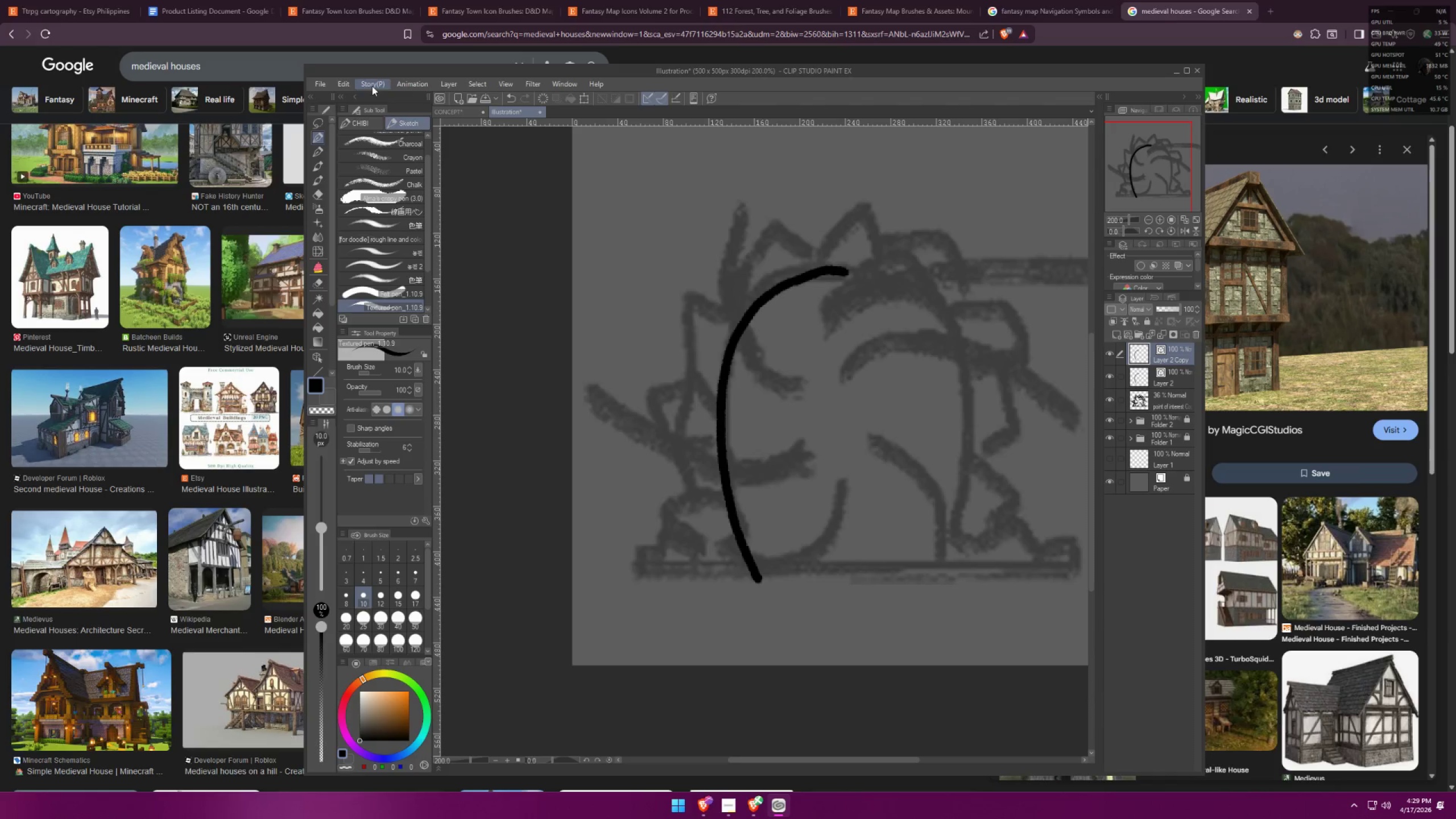 
key(Control+Shift+ShiftLeft)
 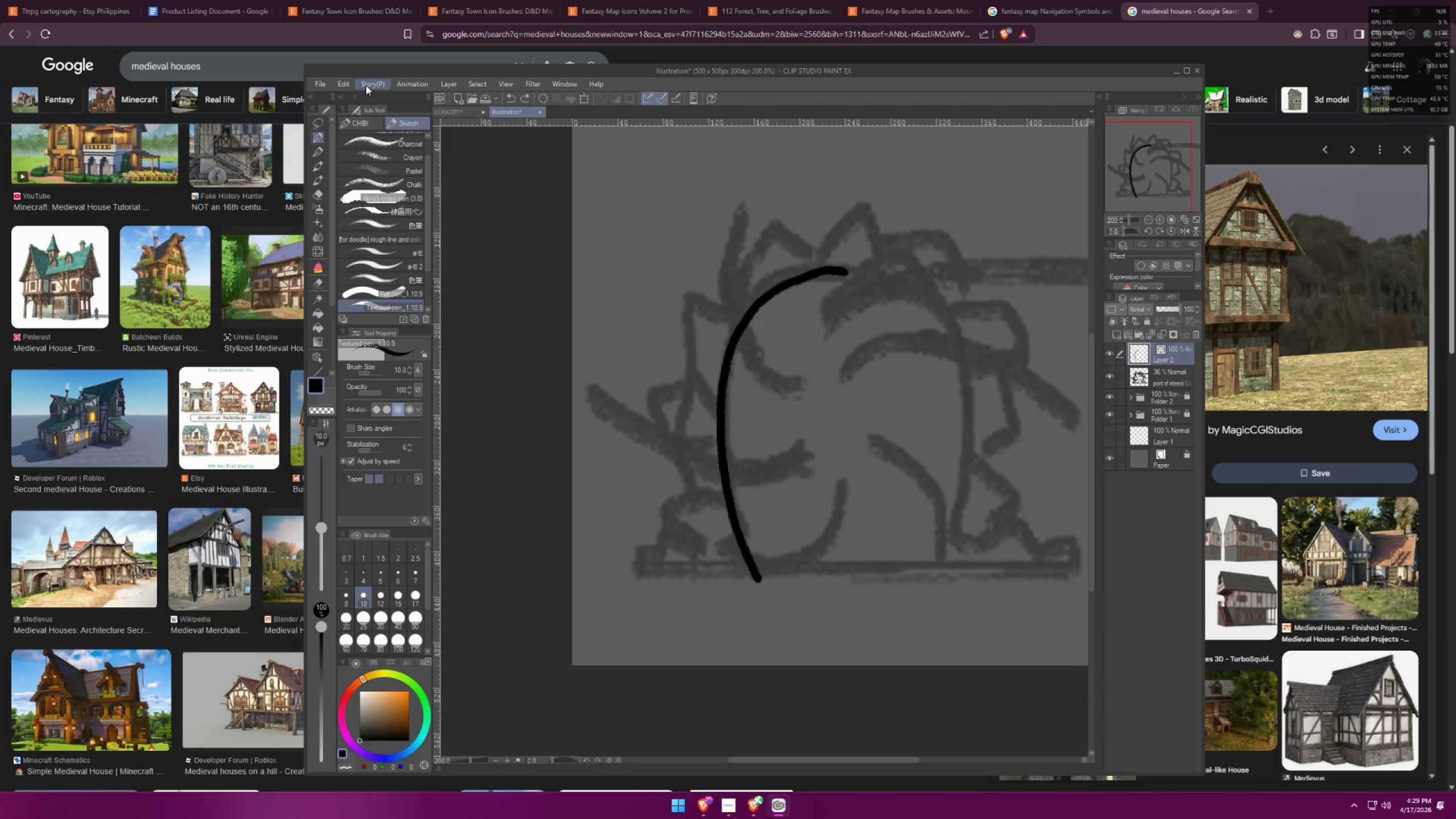 
key(Control+V)
 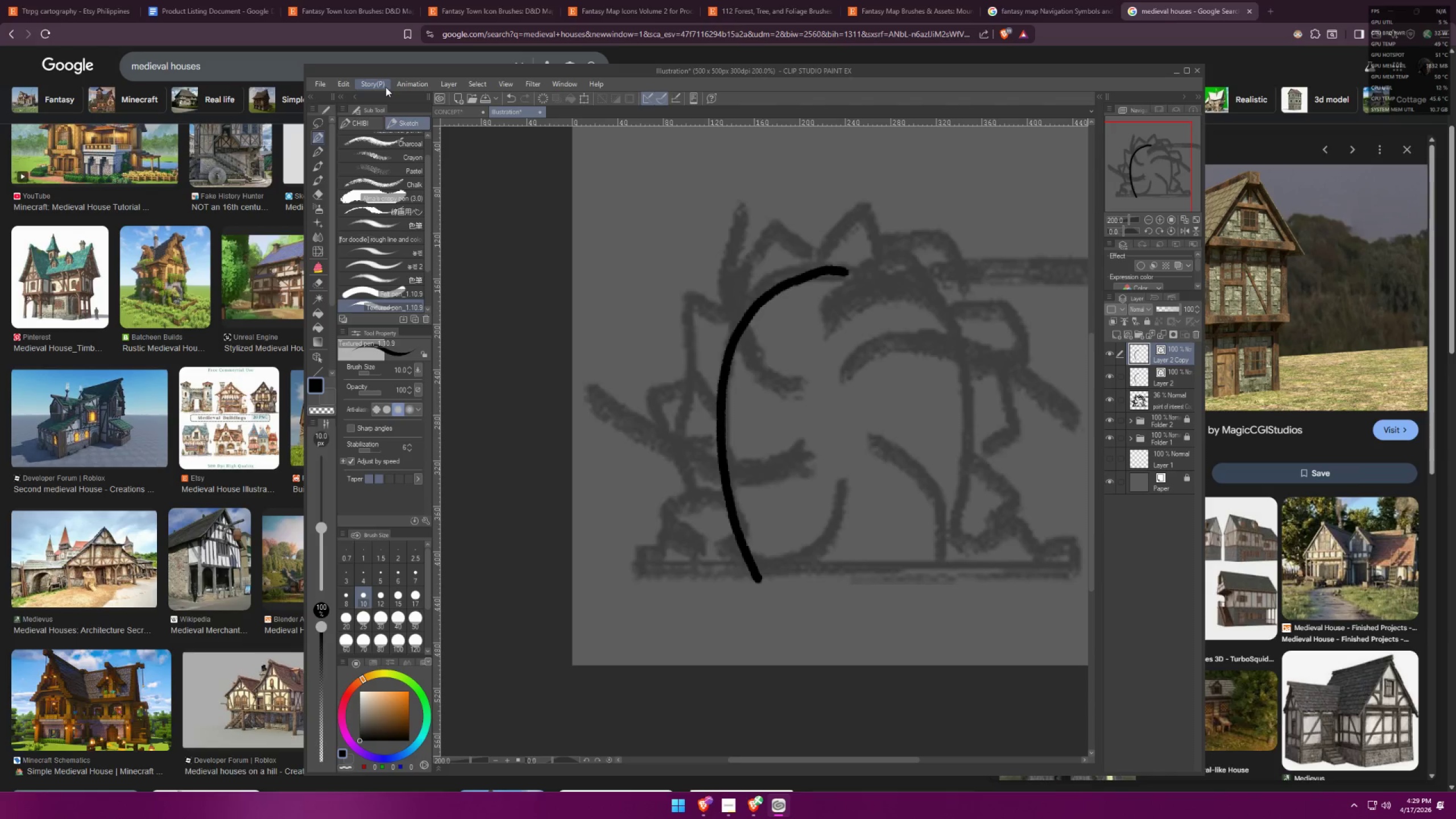 
left_click([374, 87])
 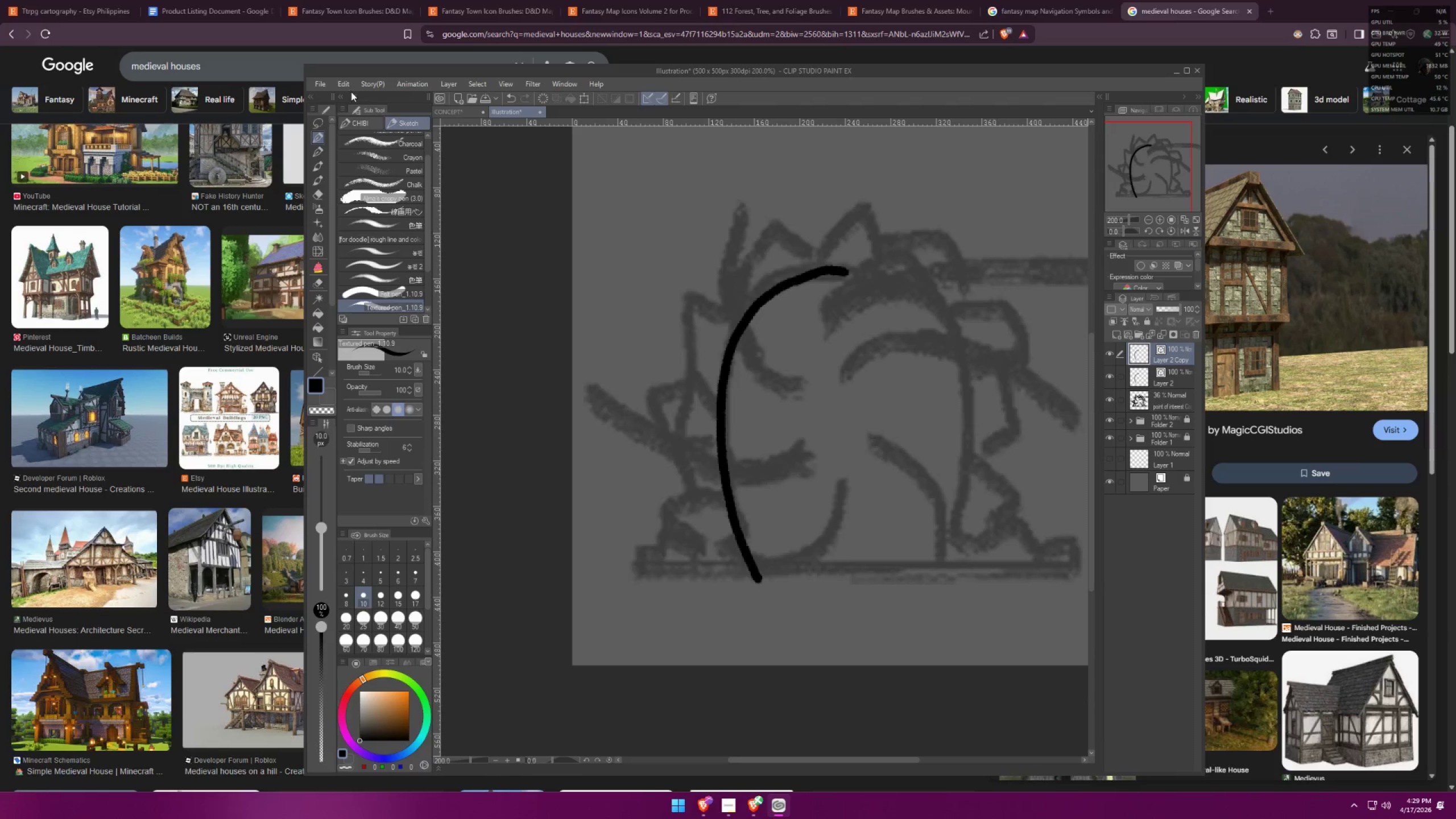 
triple_click([351, 92])
 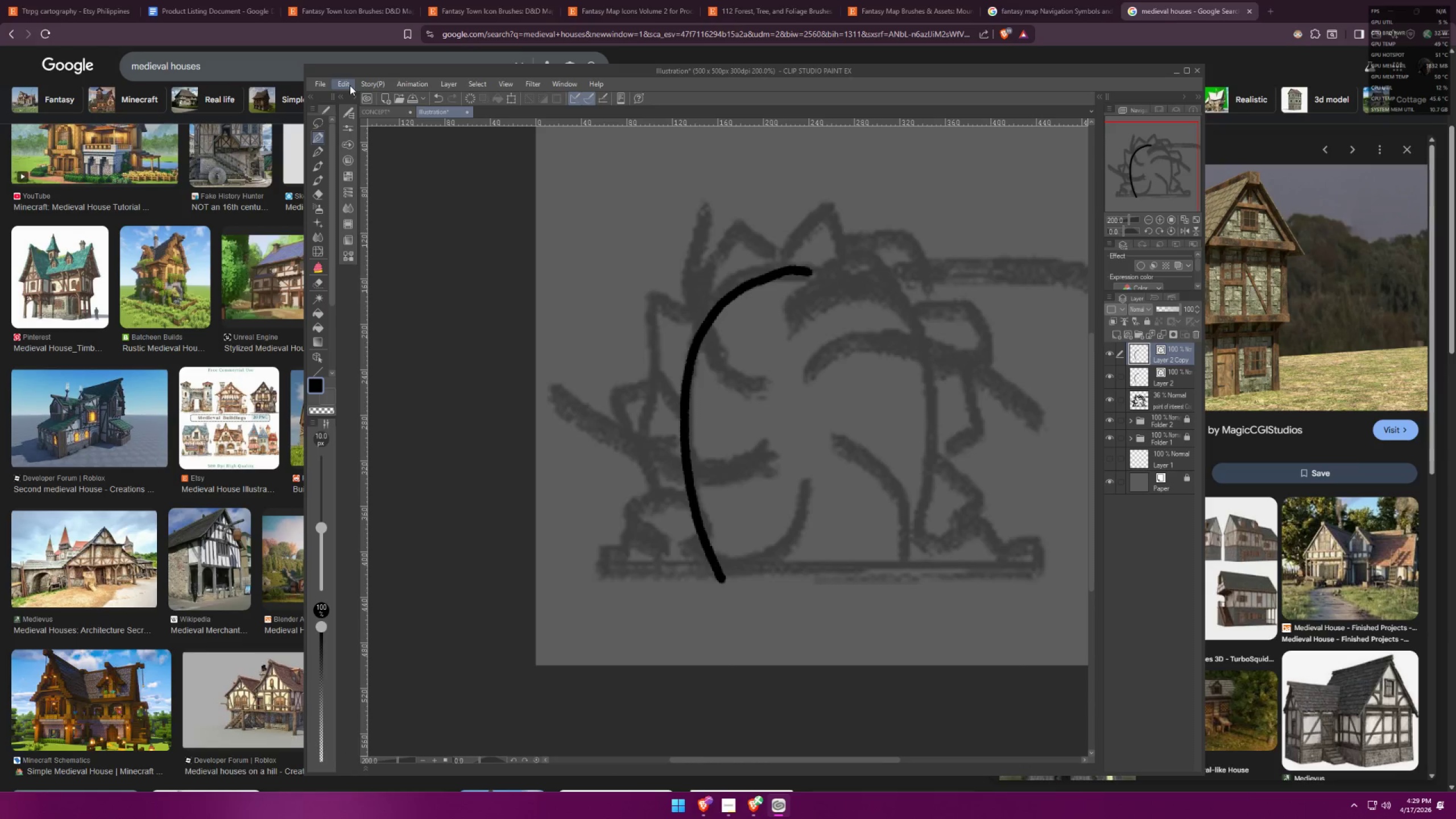 
left_click([343, 97])
 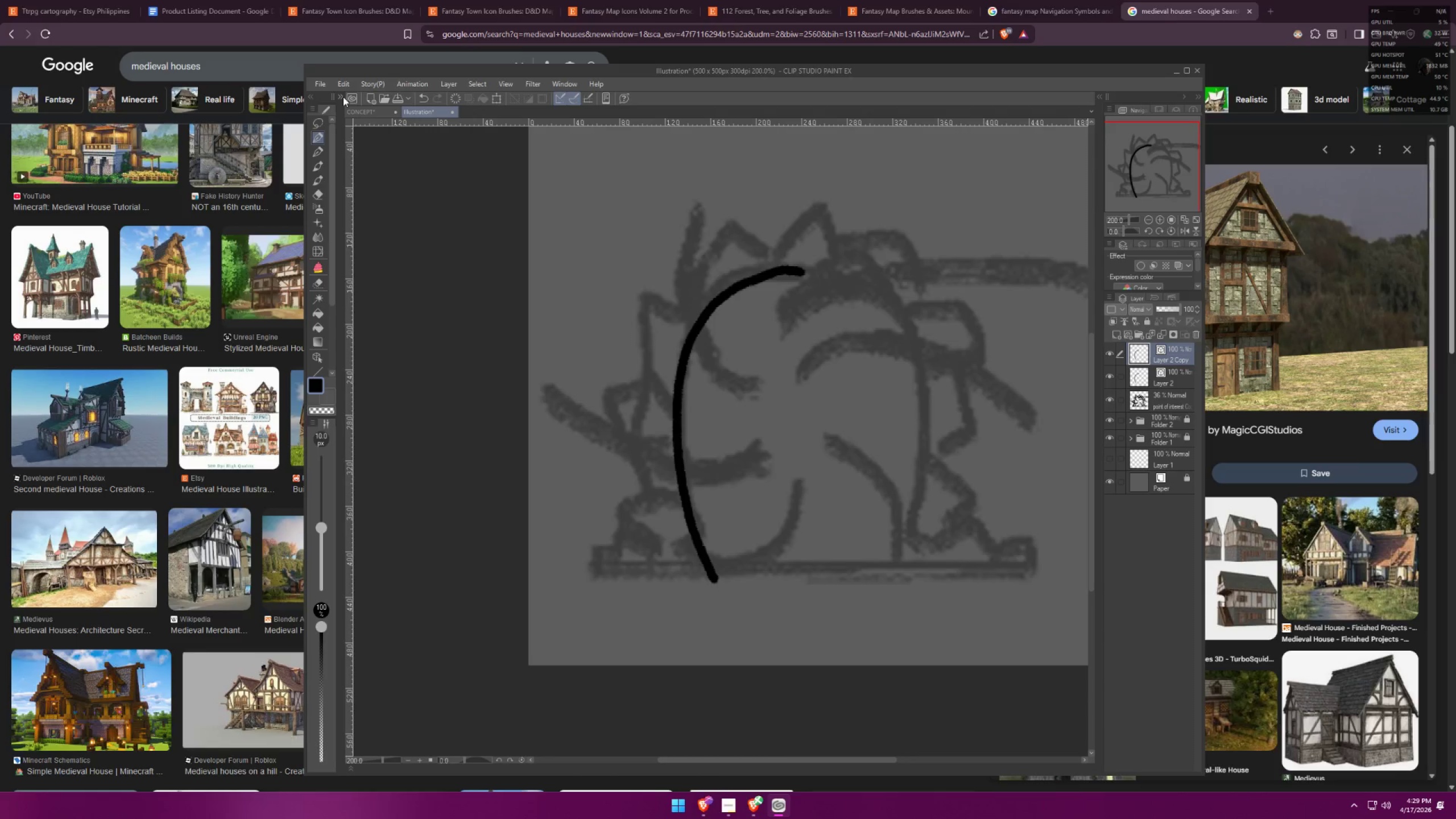 
left_click([343, 97])
 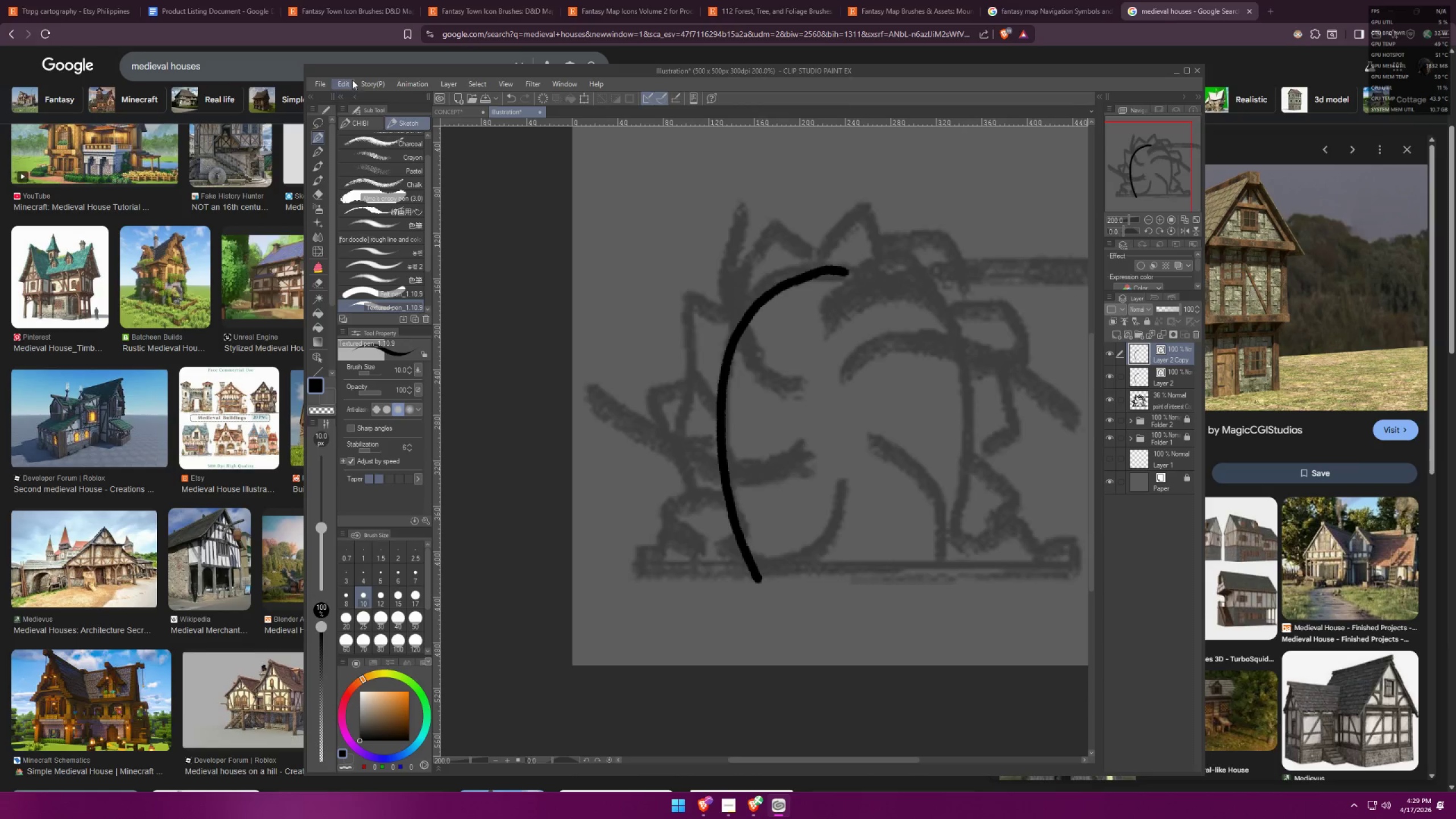 
double_click([343, 82])
 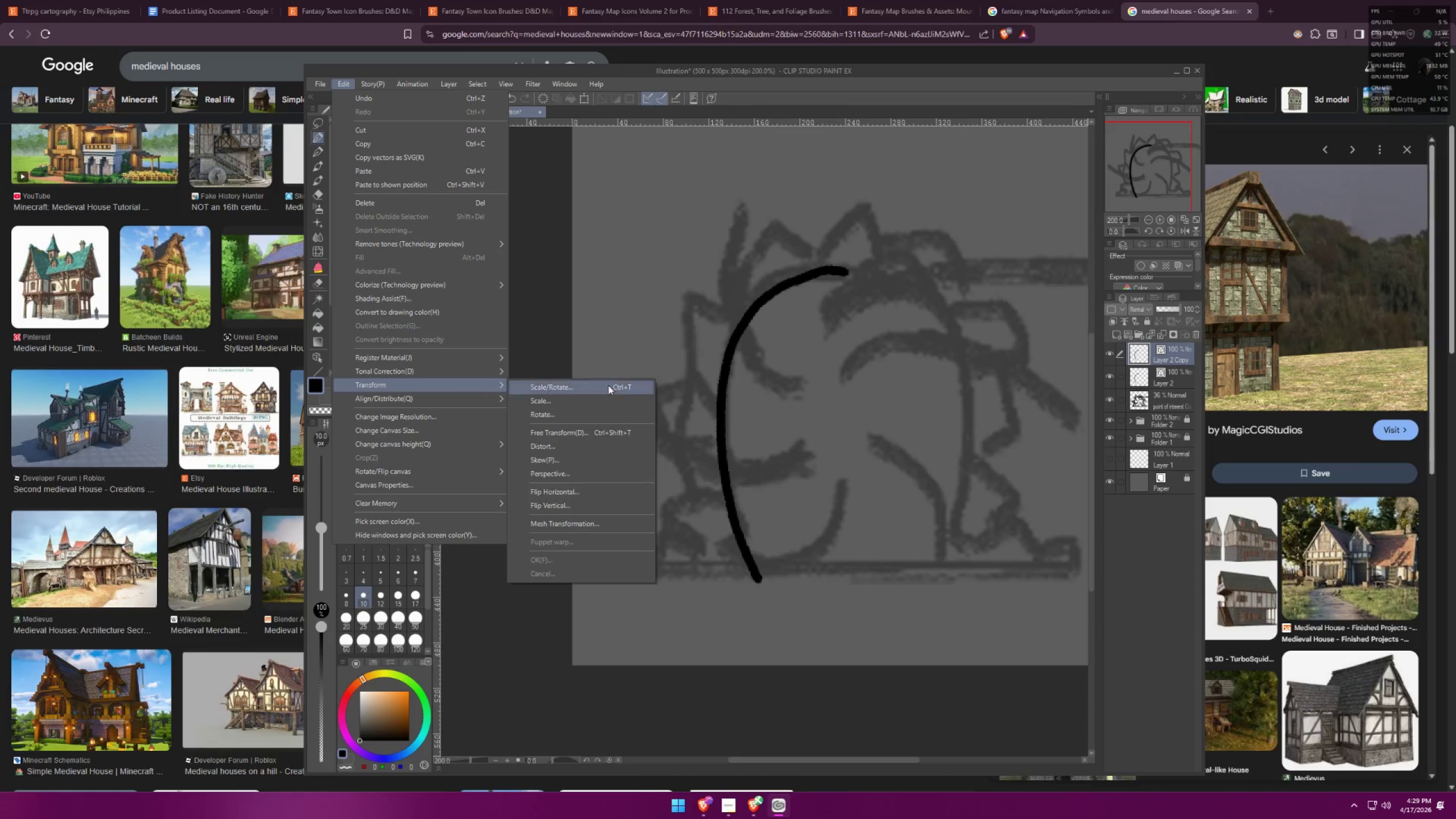 
left_click([635, 490])
 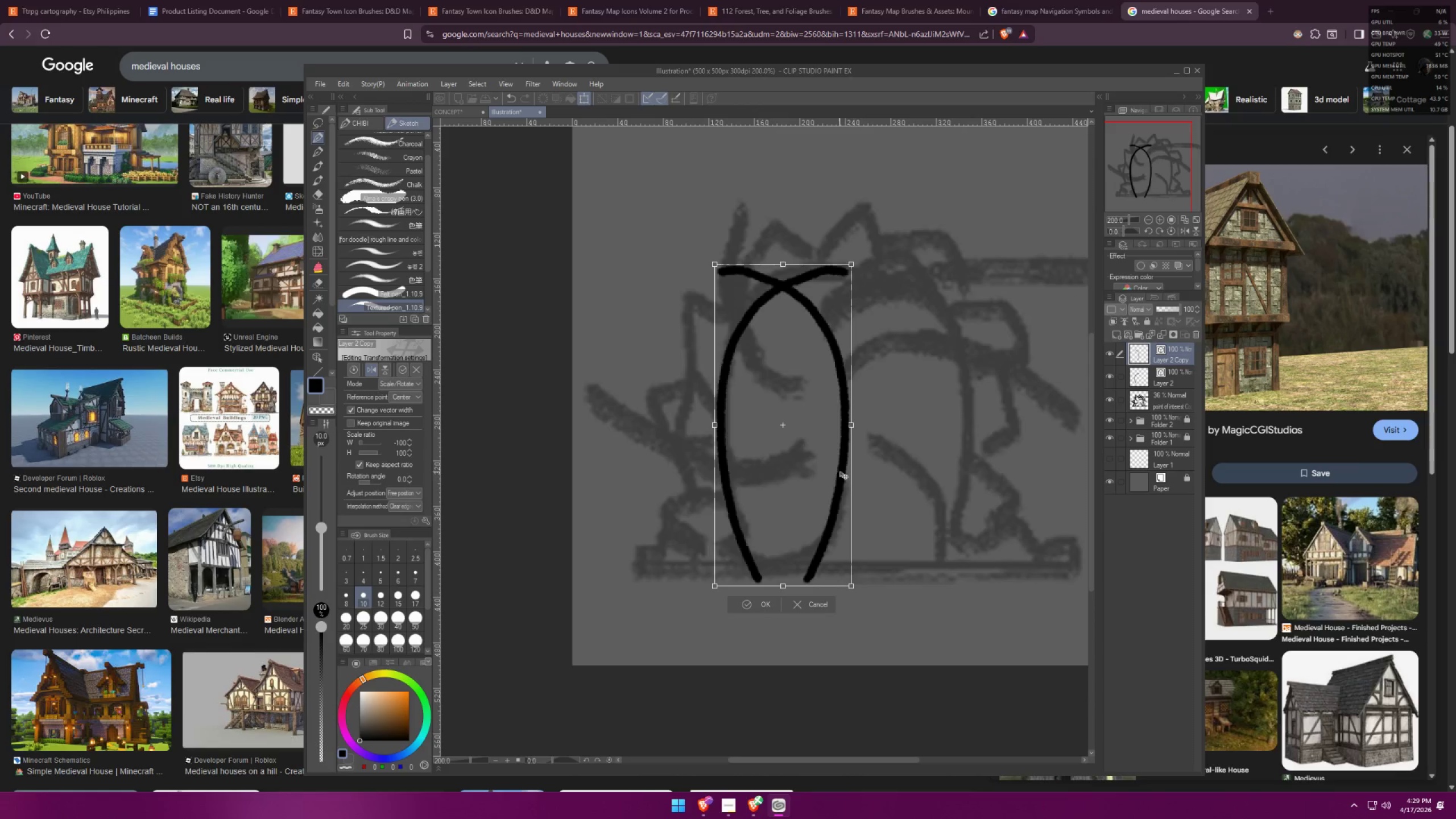 
hold_key(key=ShiftLeft, duration=0.55)
left_click_drag(start_coordinate=[828, 467], to_coordinate=[987, 445])
 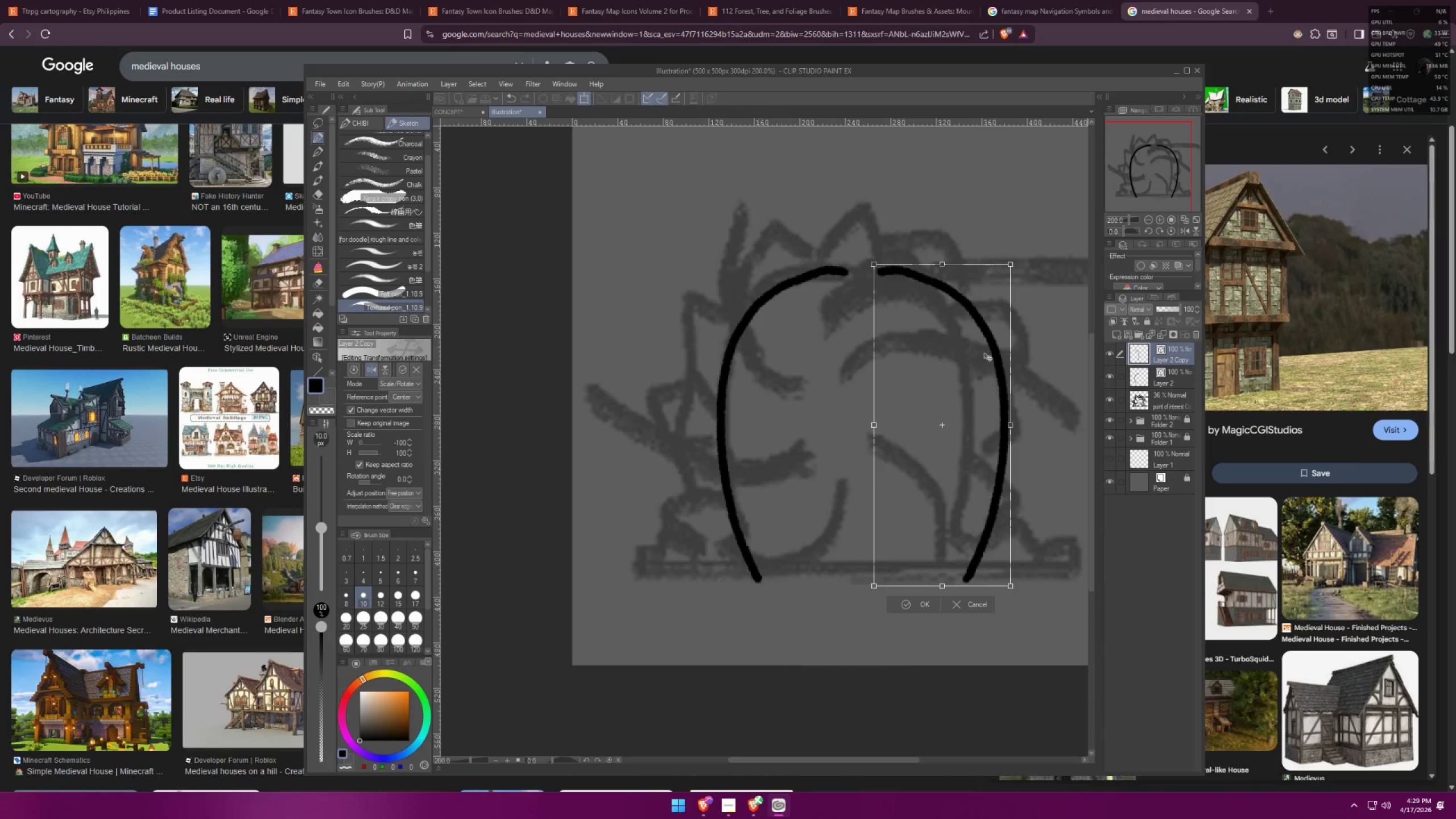 
left_click_drag(start_coordinate=[1027, 293], to_coordinate=[1016, 282])
 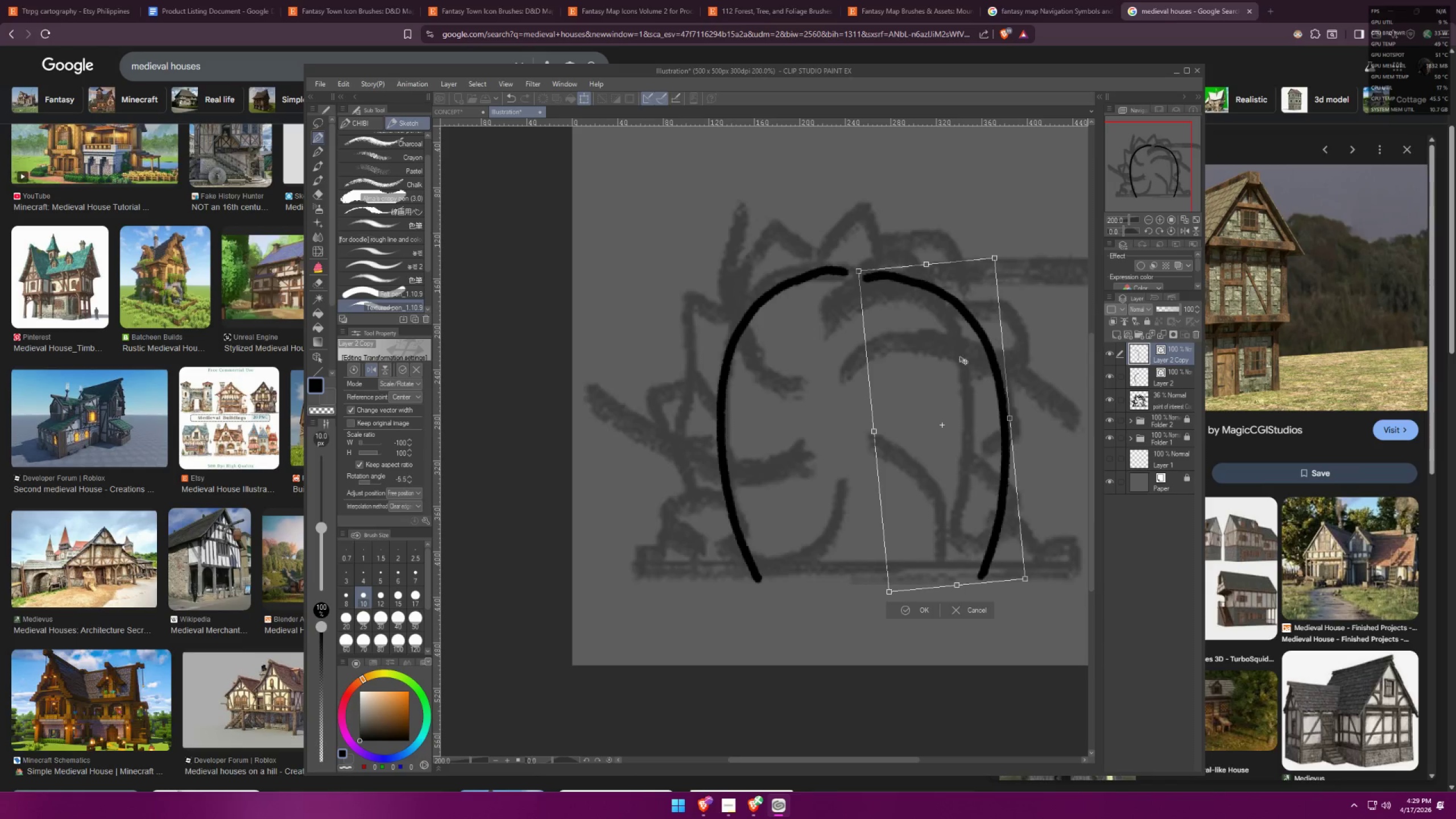 
left_click_drag(start_coordinate=[958, 359], to_coordinate=[941, 352])
 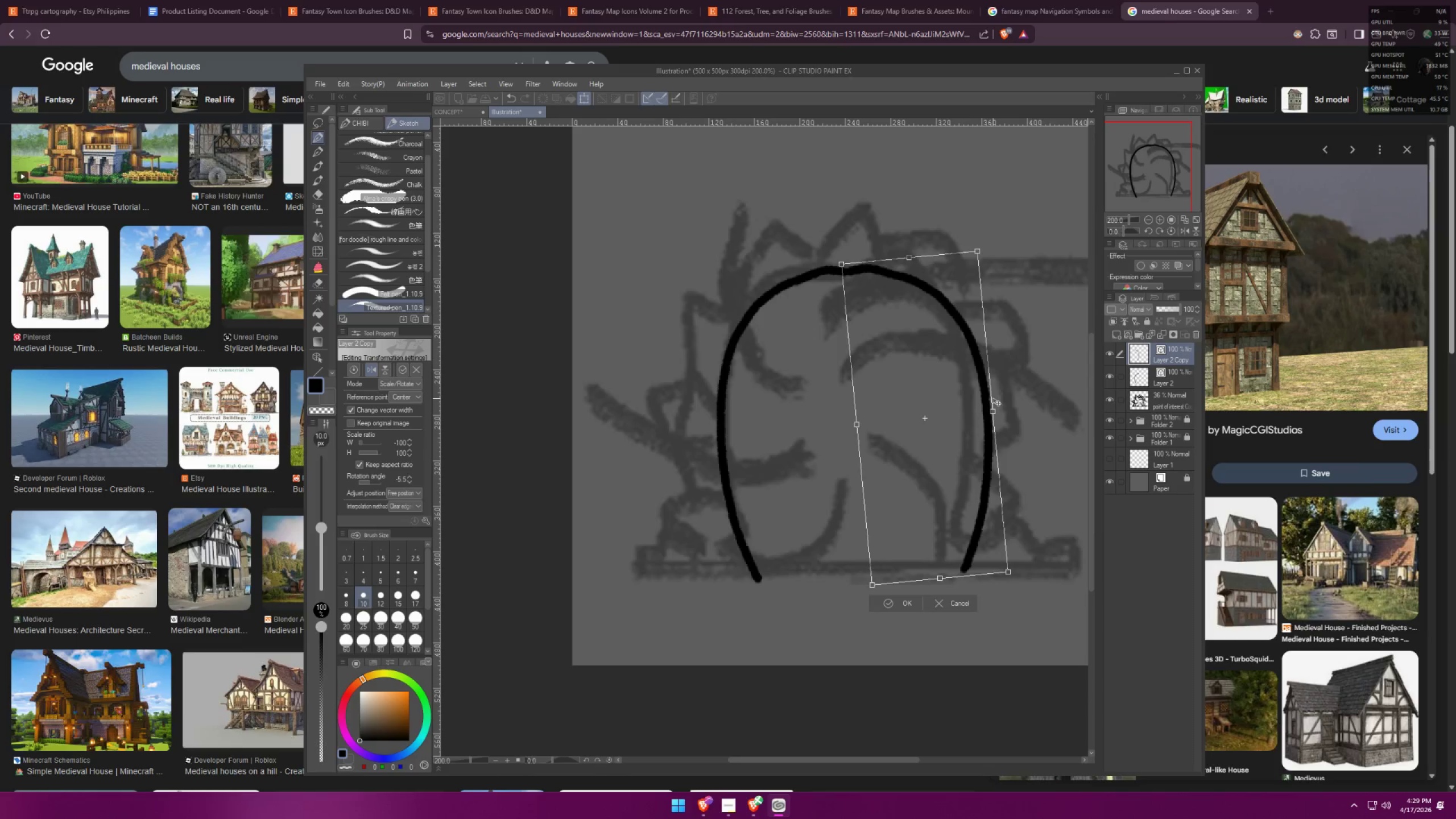 
hold_key(key=ControlLeft, duration=1.19)
left_click_drag(start_coordinate=[990, 408], to_coordinate=[1011, 397])
 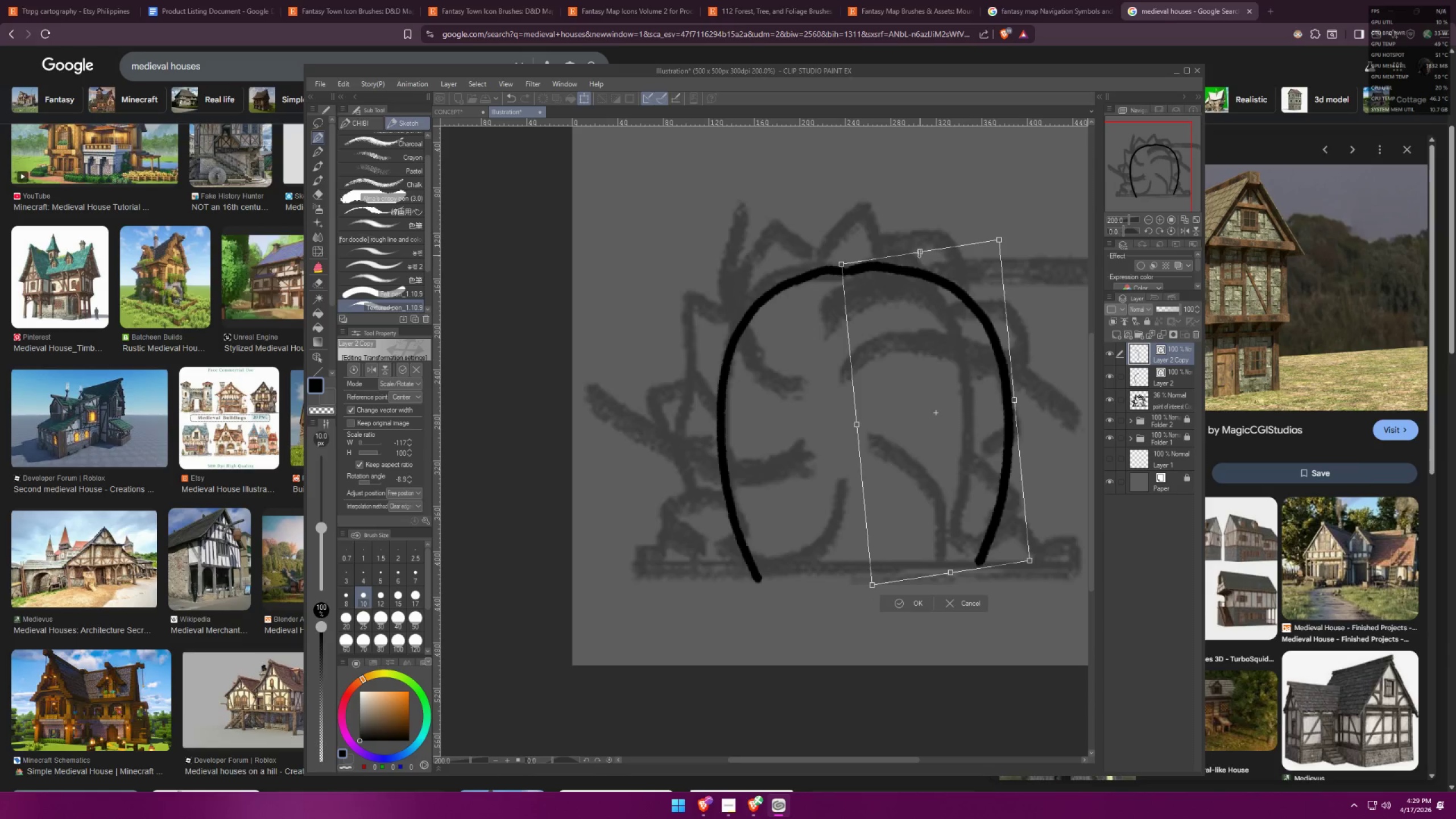 
hold_key(key=ControlLeft, duration=0.57)
 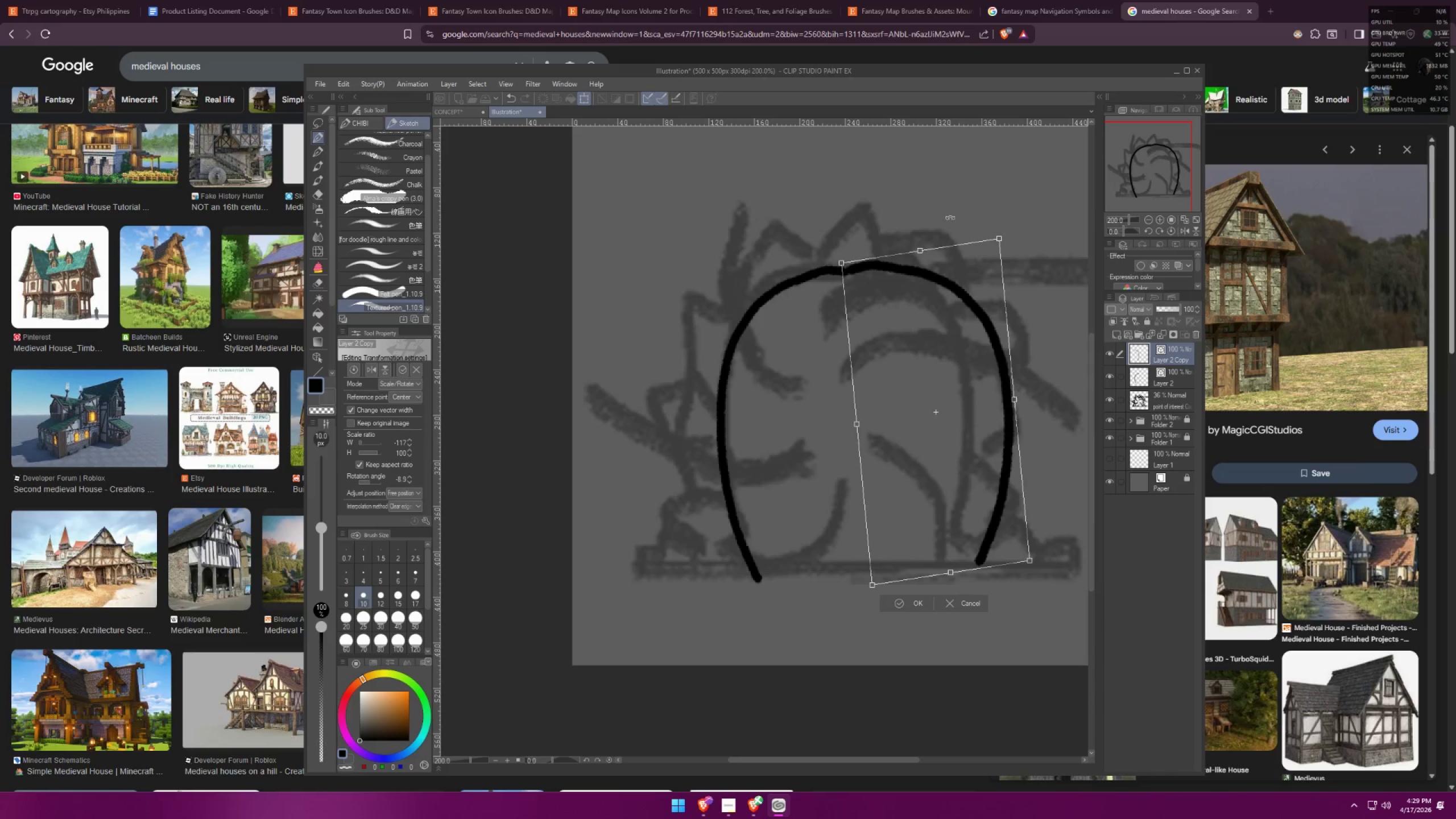 
left_click_drag(start_coordinate=[941, 212], to_coordinate=[927, 209])
 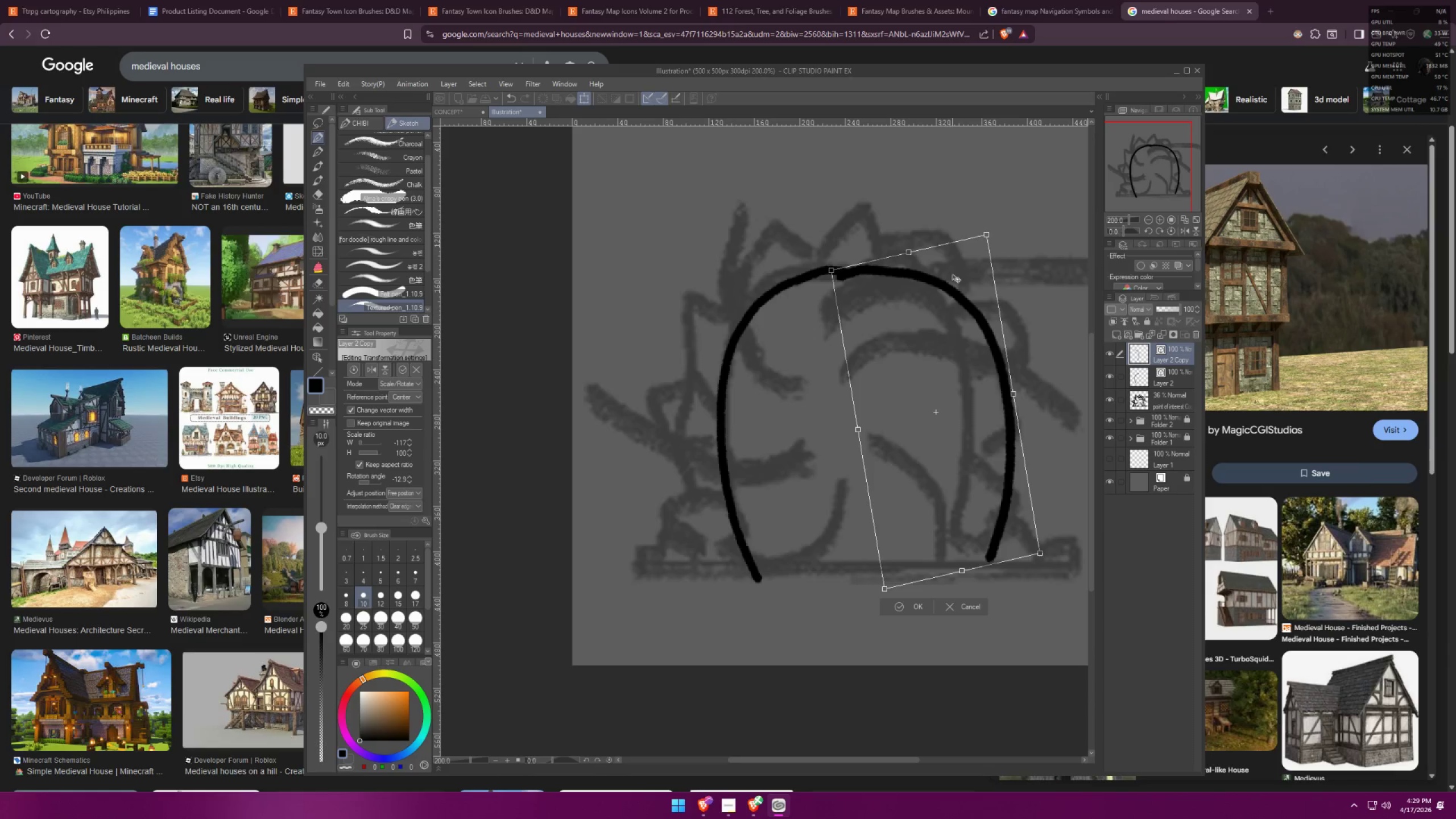 
left_click_drag(start_coordinate=[951, 283], to_coordinate=[958, 276])
 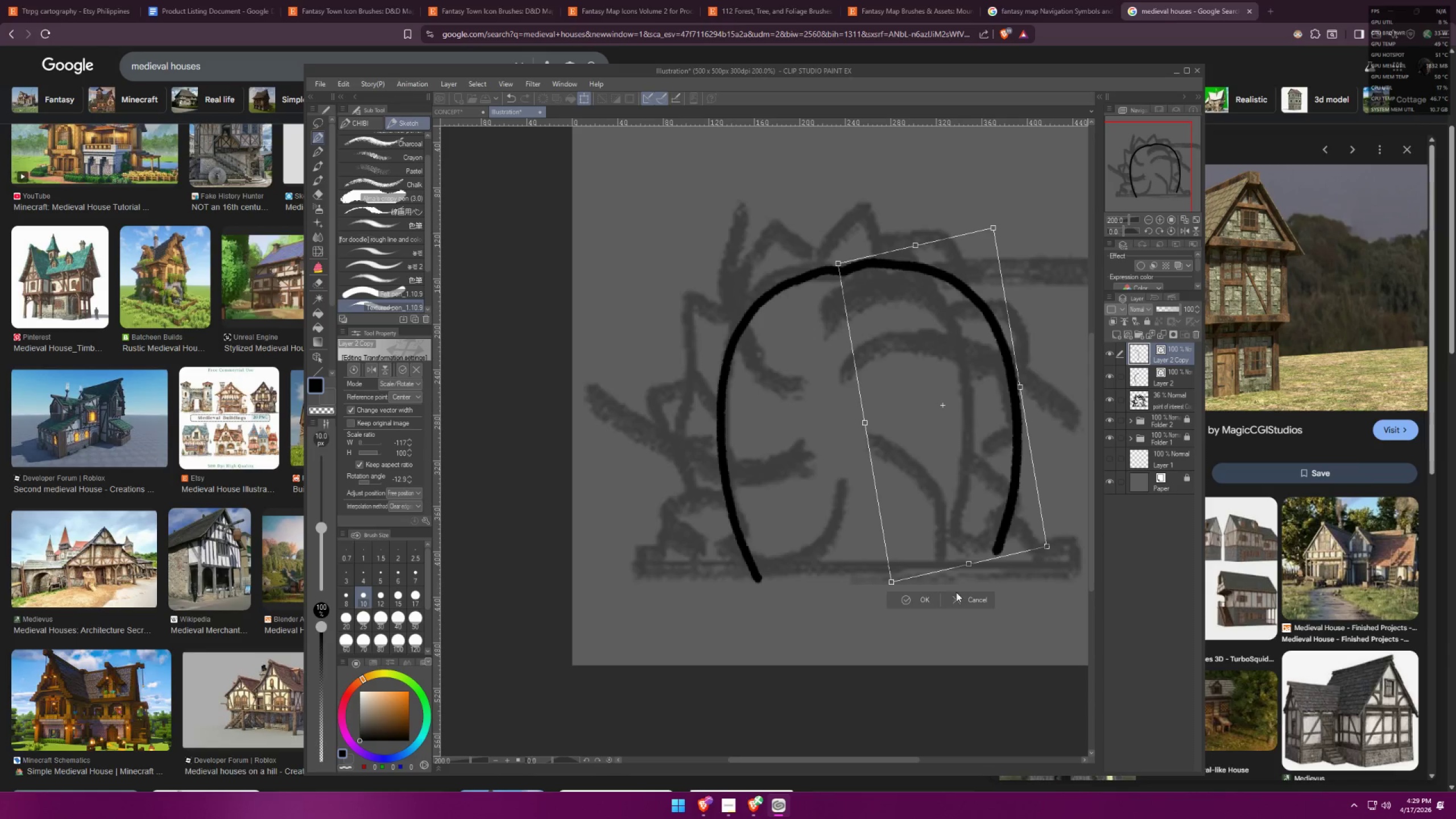 
hold_key(key=ControlLeft, duration=0.87)
left_click_drag(start_coordinate=[971, 565], to_coordinate=[971, 575])
 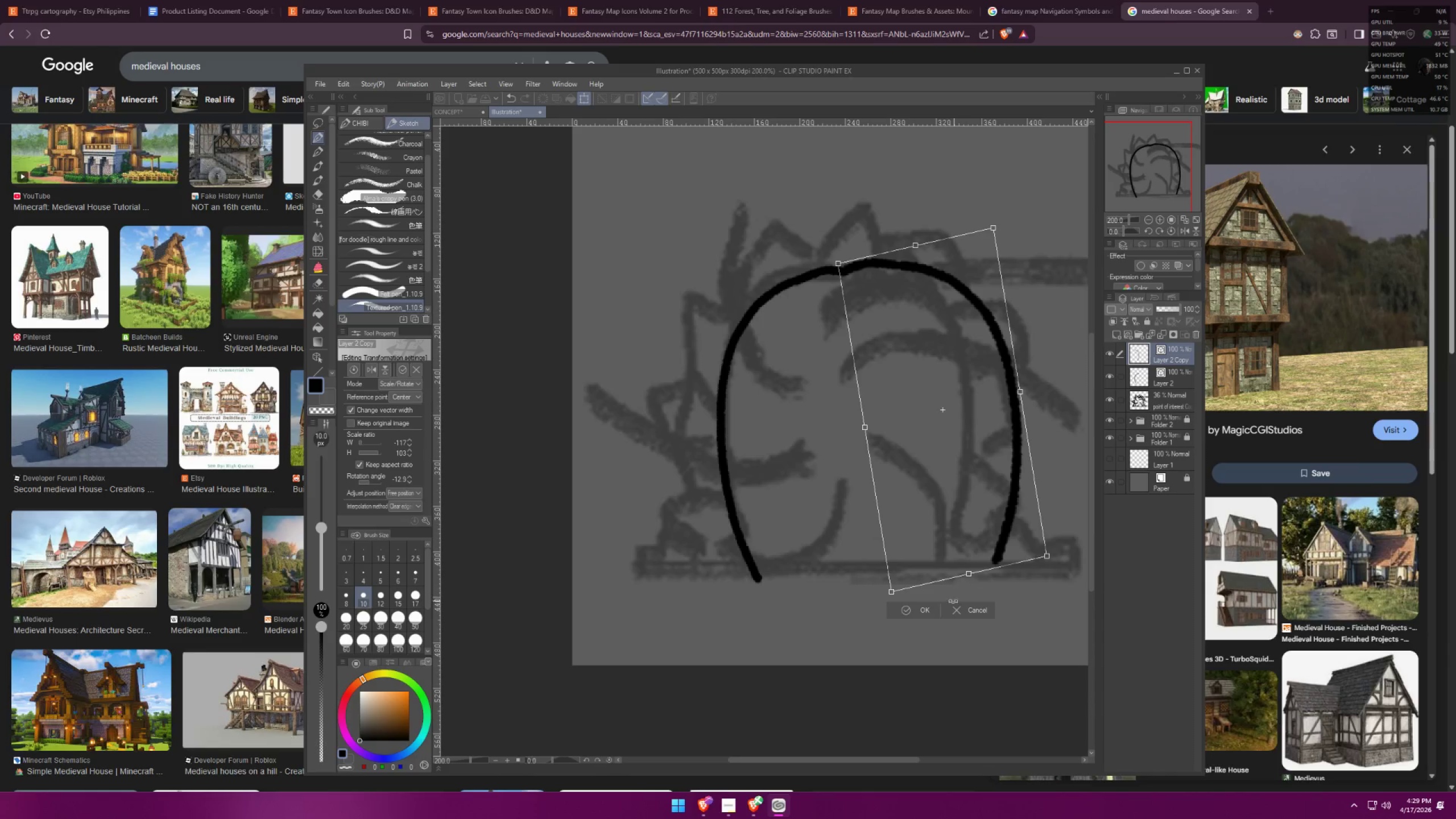 
left_click([942, 619])
 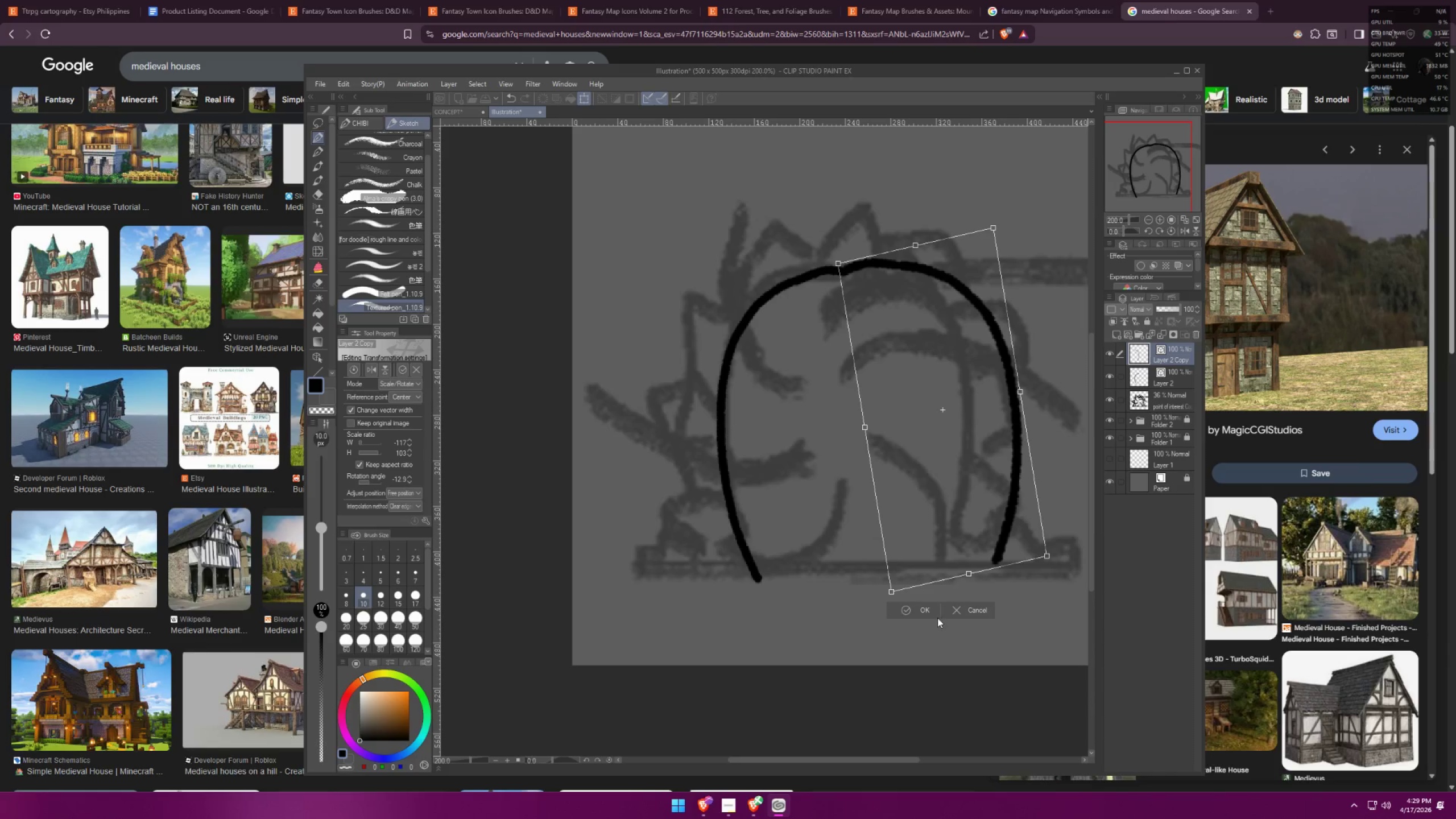 
left_click([921, 610])
 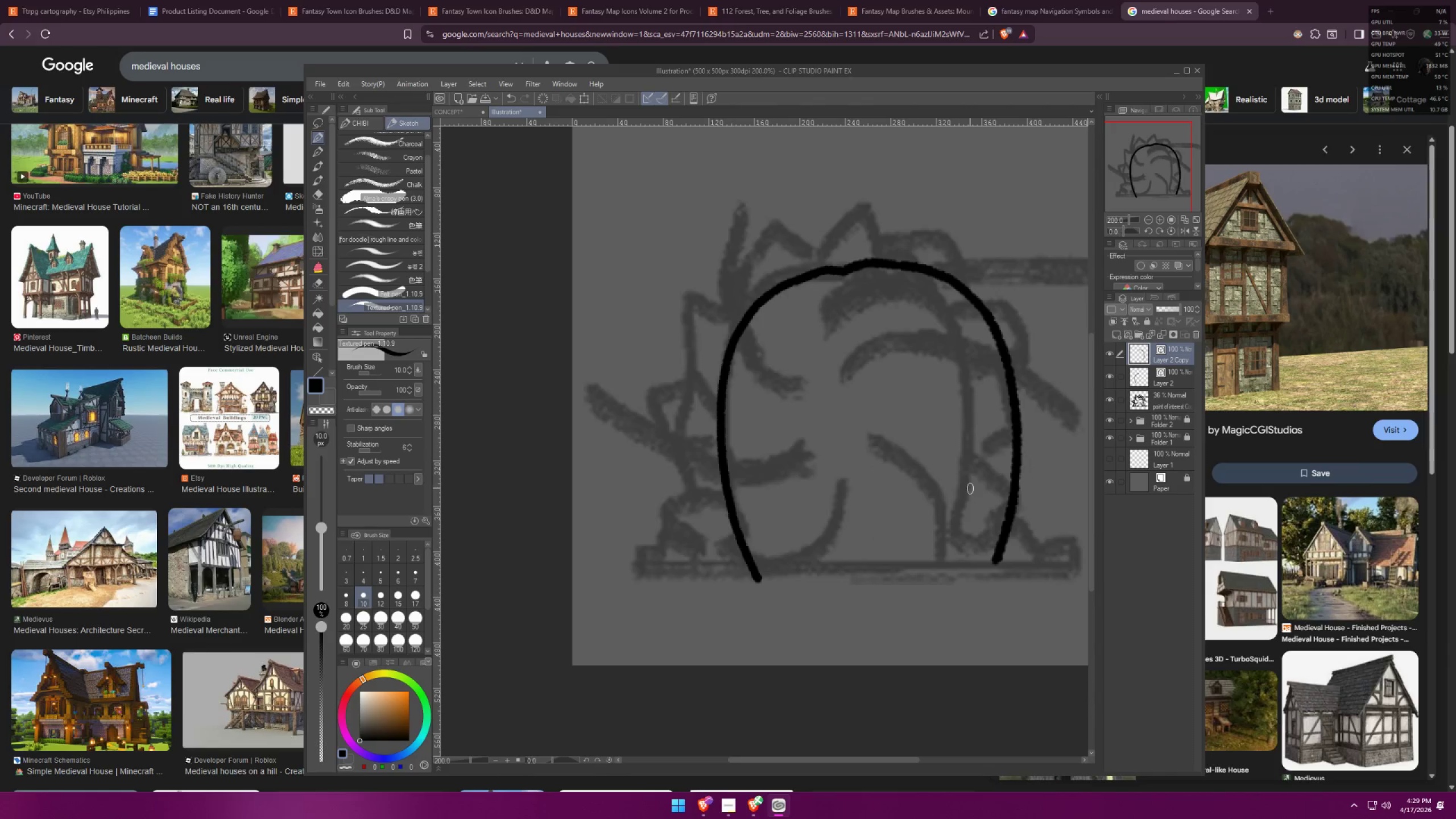 
hold_key(key=Space, duration=0.33)
 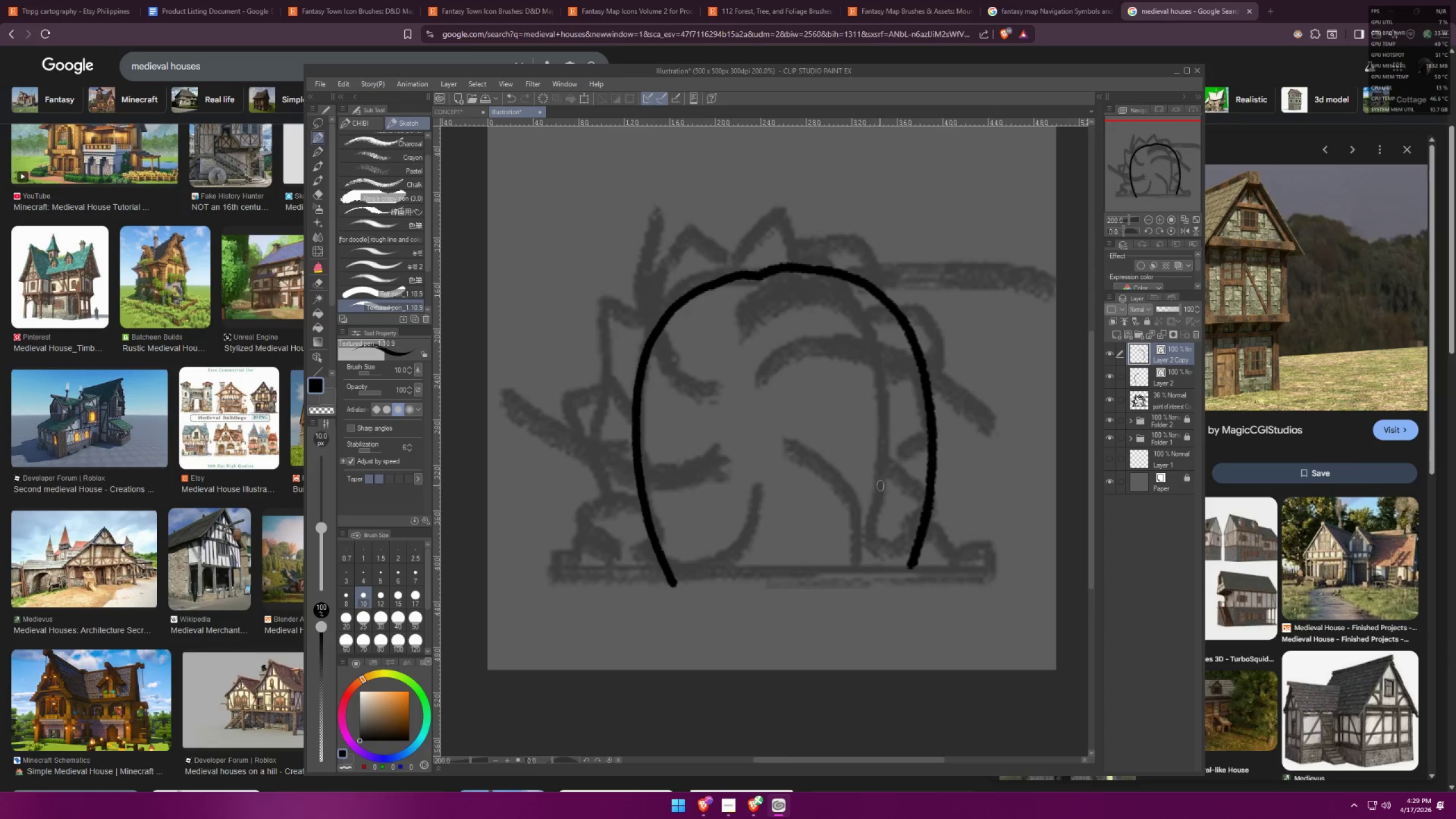 
left_click_drag(start_coordinate=[970, 477], to_coordinate=[886, 482])
 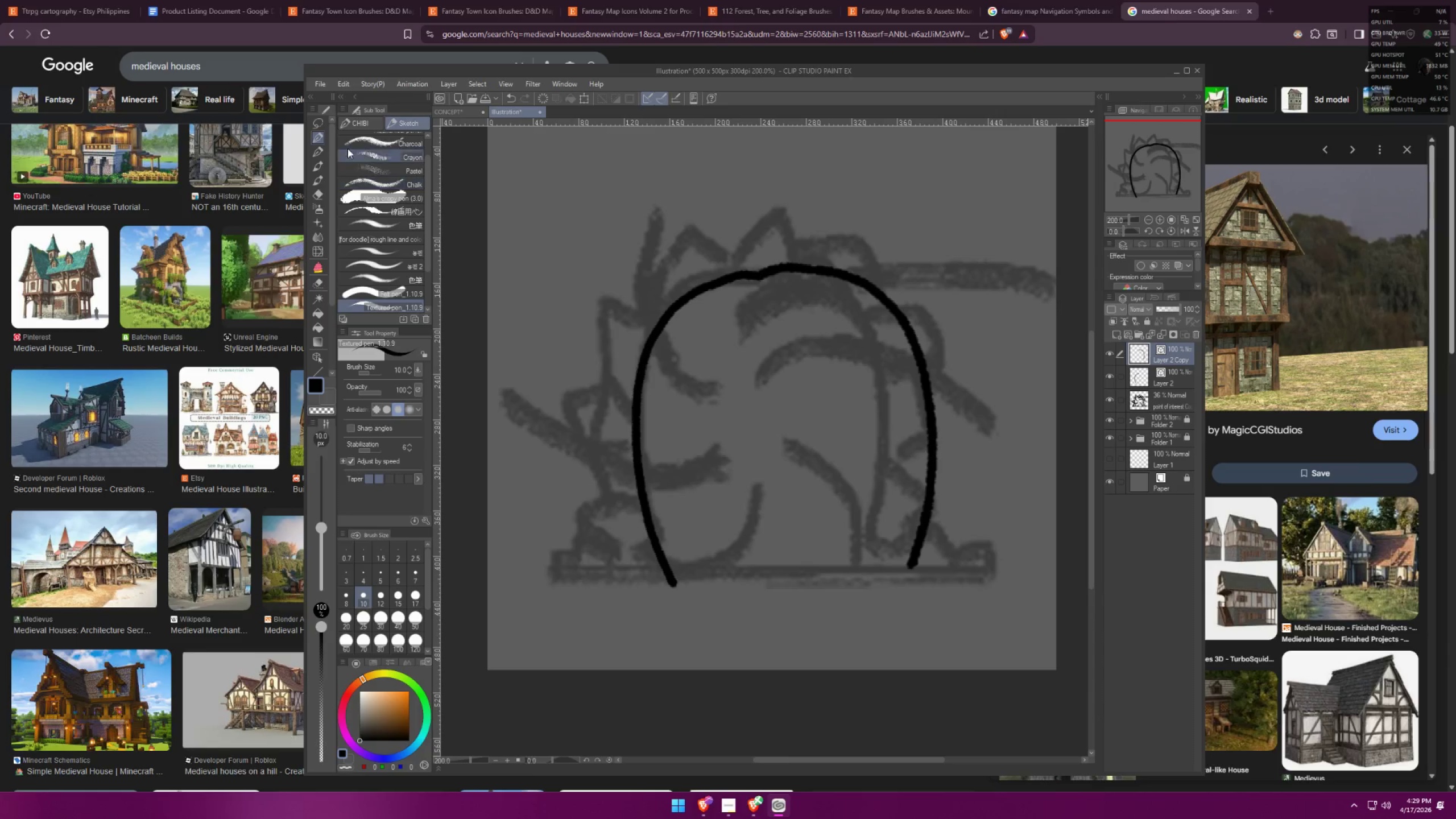 
left_click([326, 138])
 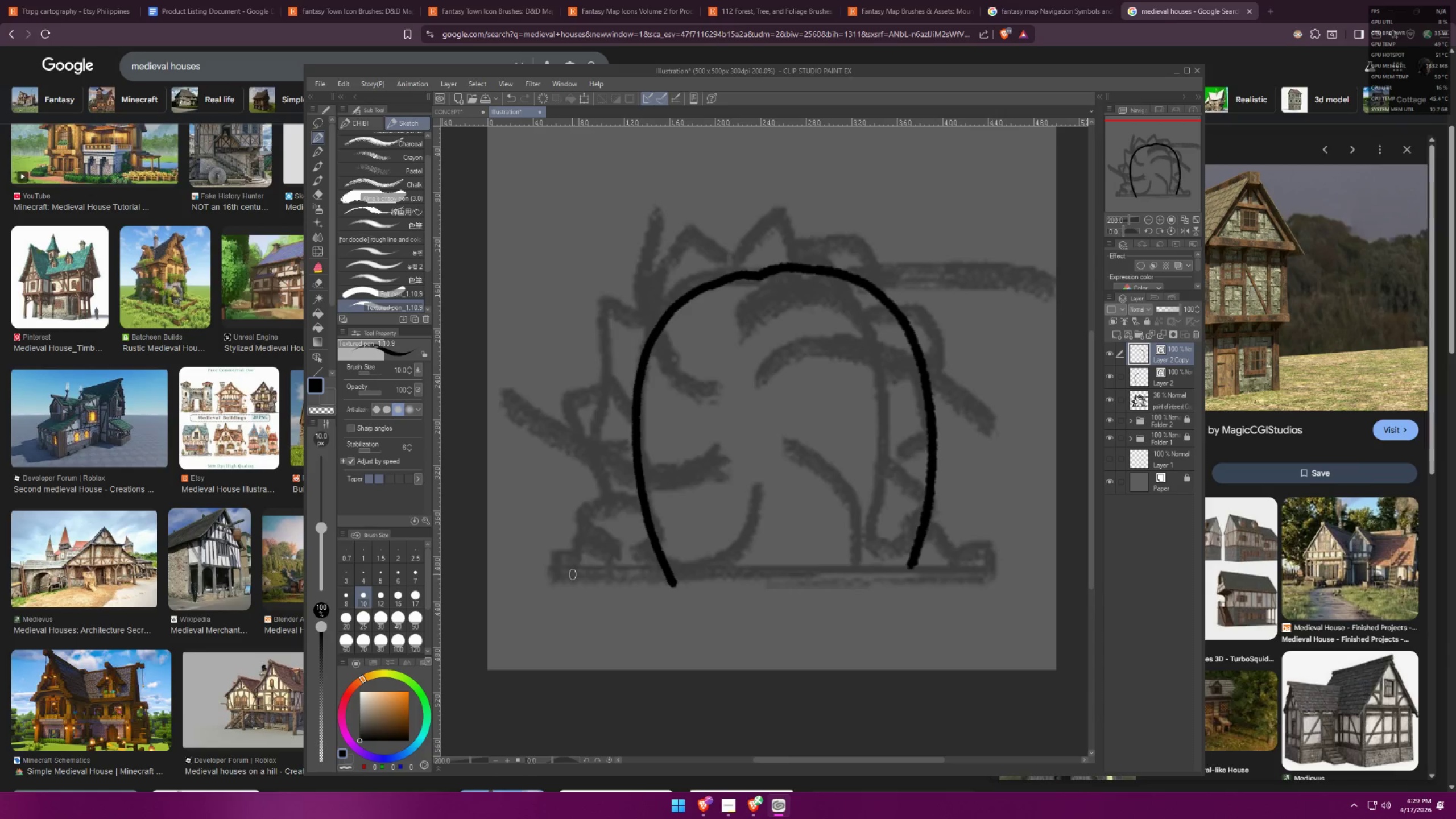 
left_click([564, 571])
 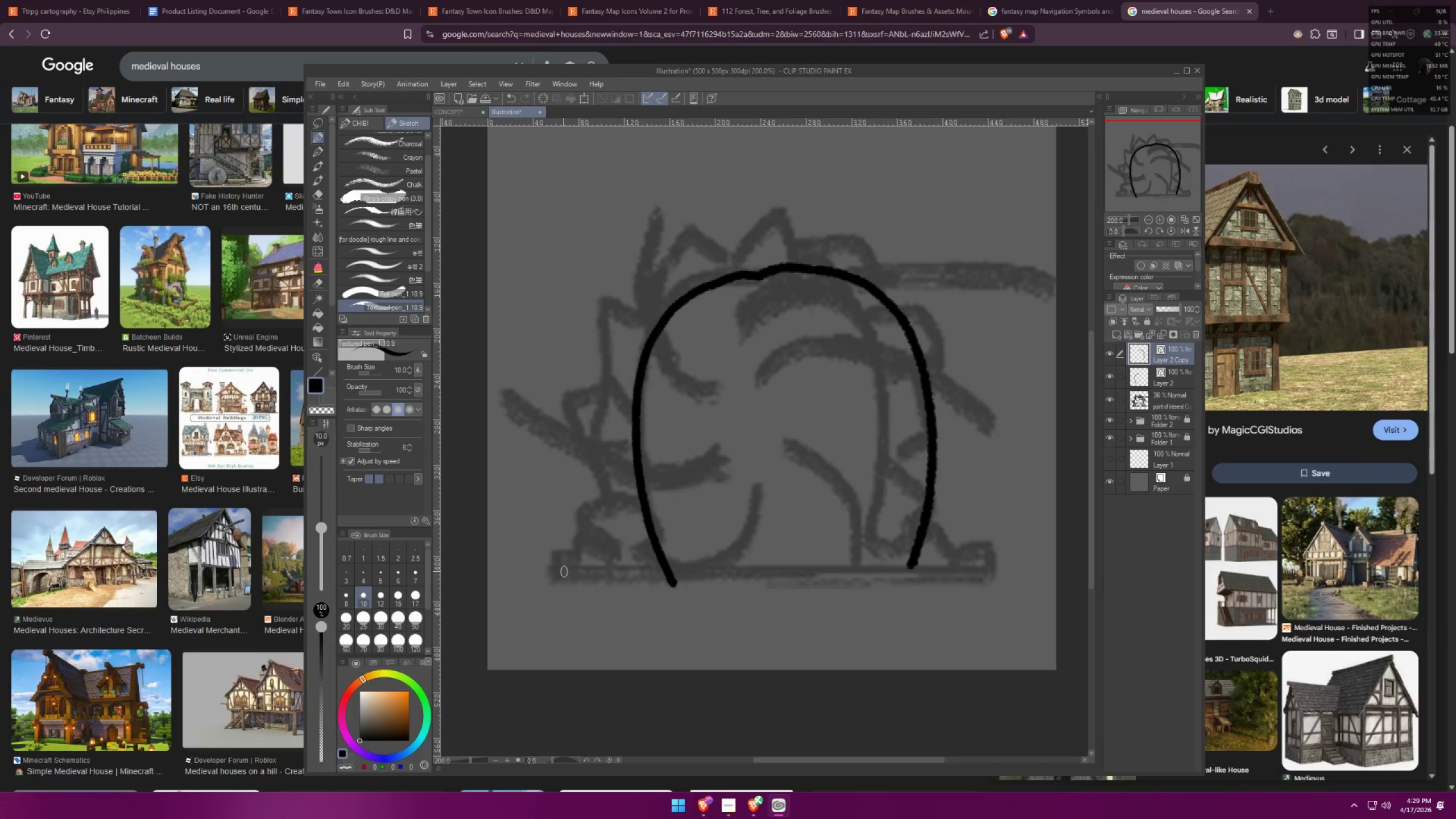 
hold_key(key=ShiftLeft, duration=1.52)
 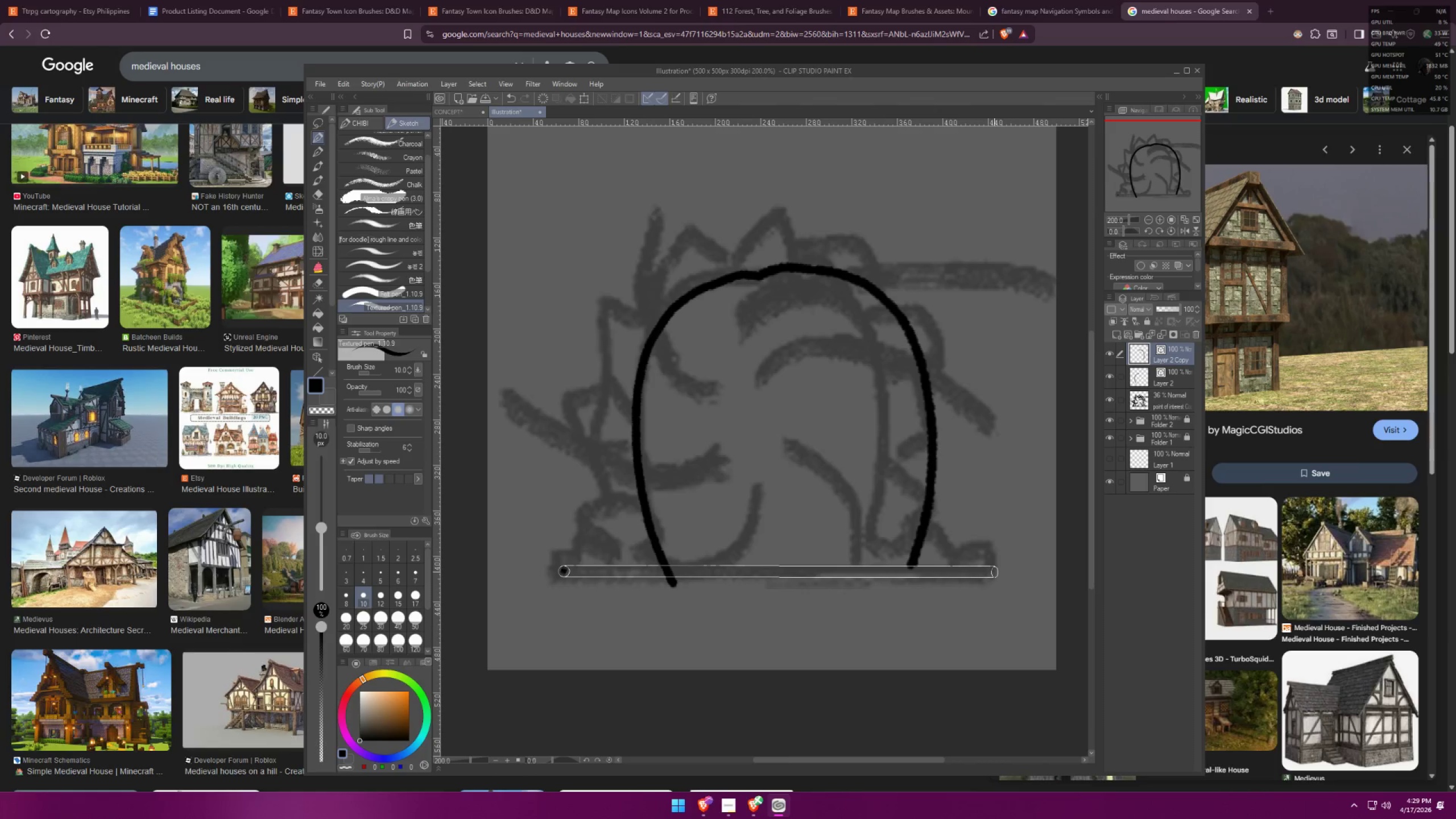 
hold_key(key=ShiftLeft, duration=1.53)
 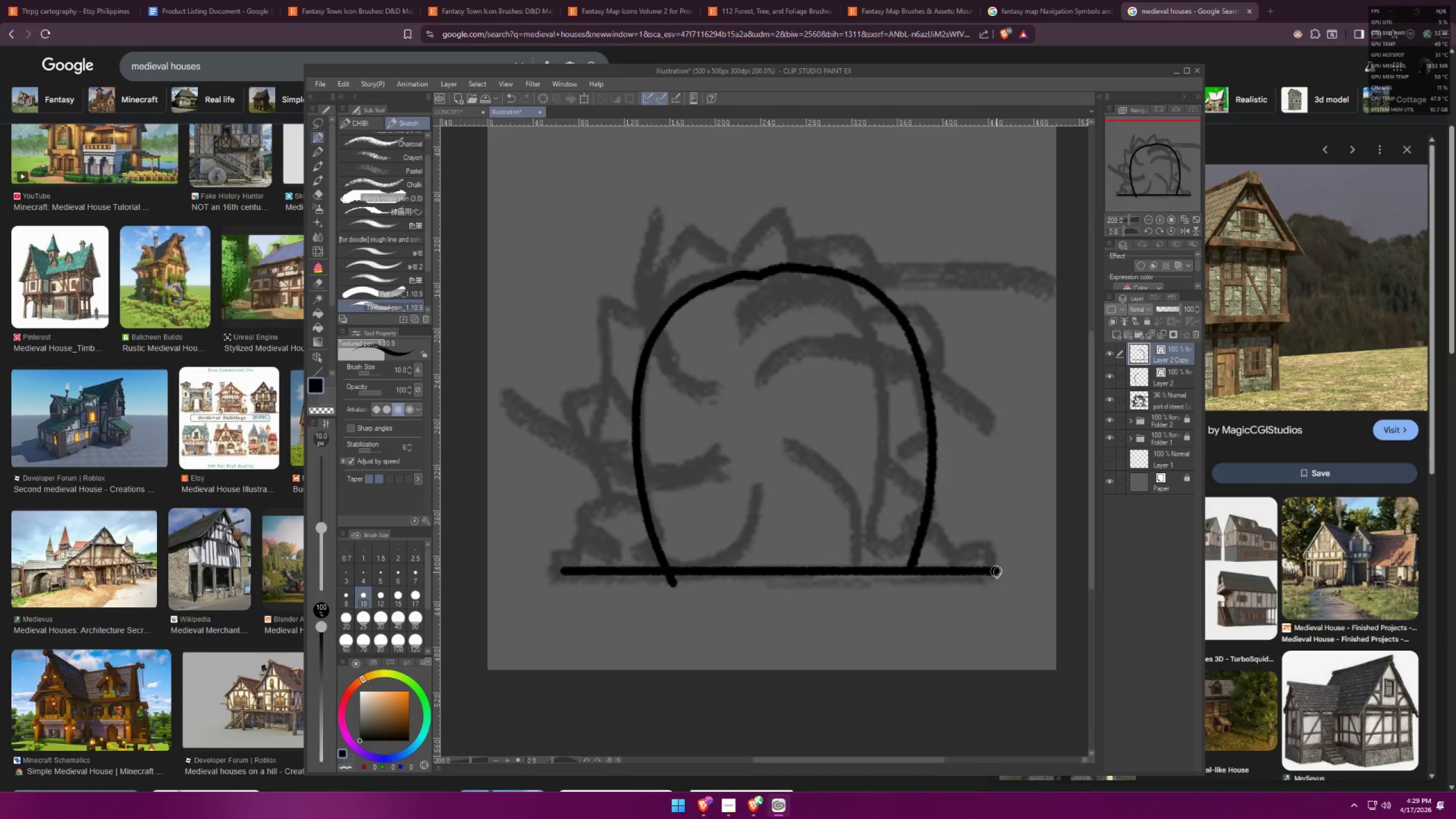 
hold_key(key=ShiftLeft, duration=0.55)
left_click([996, 571])
 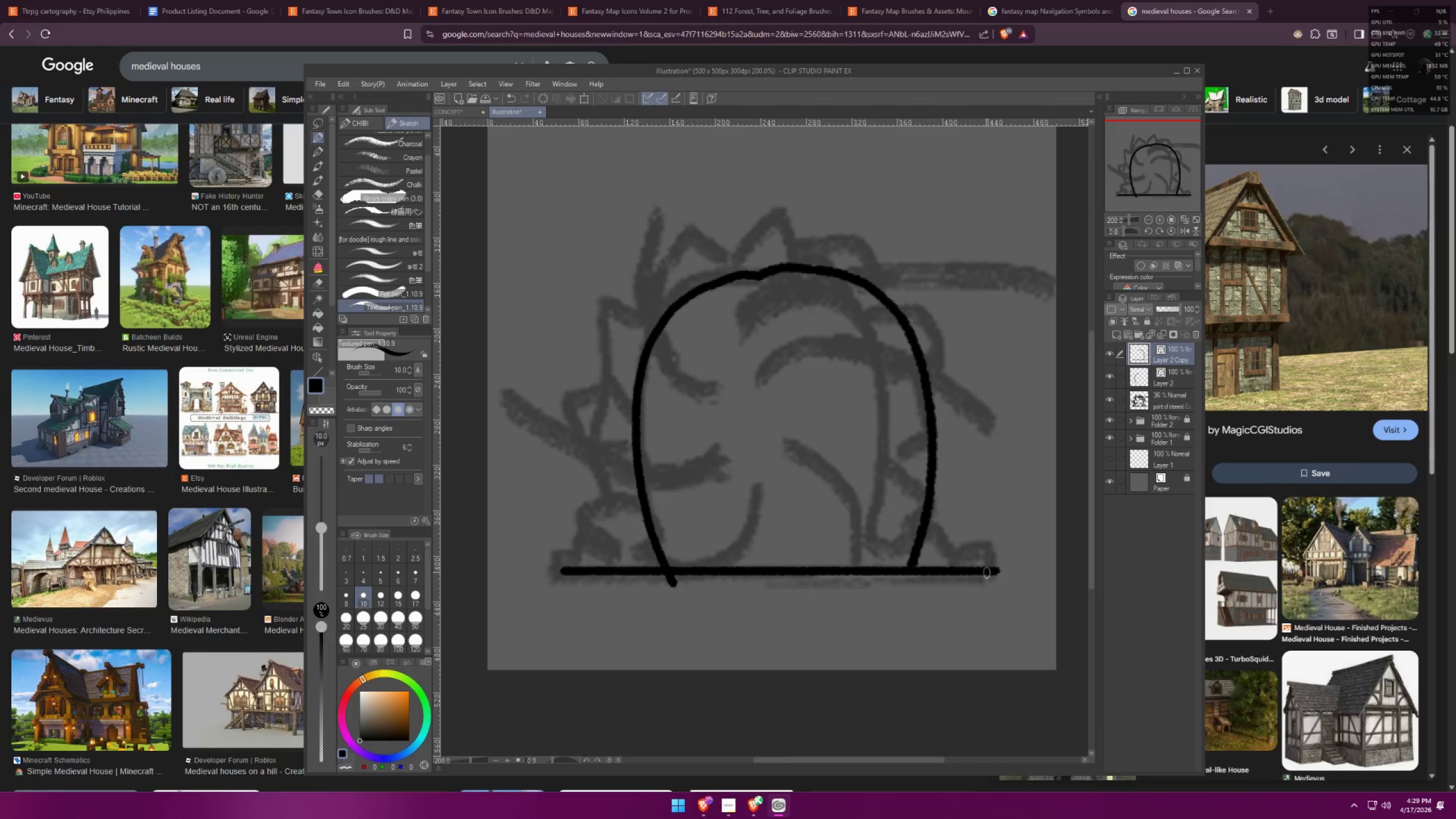 
key(Control+E)
 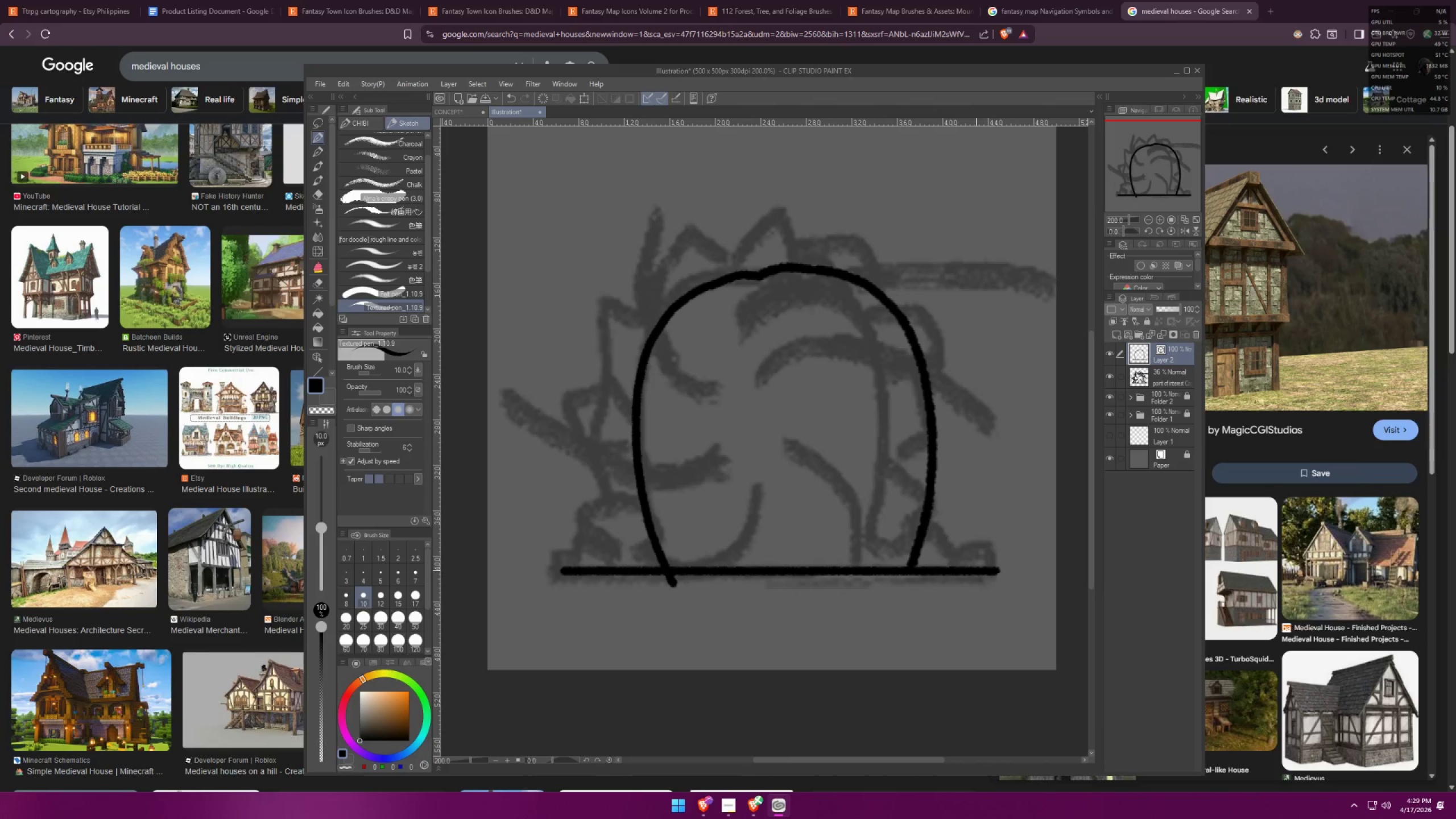 
key(E)
 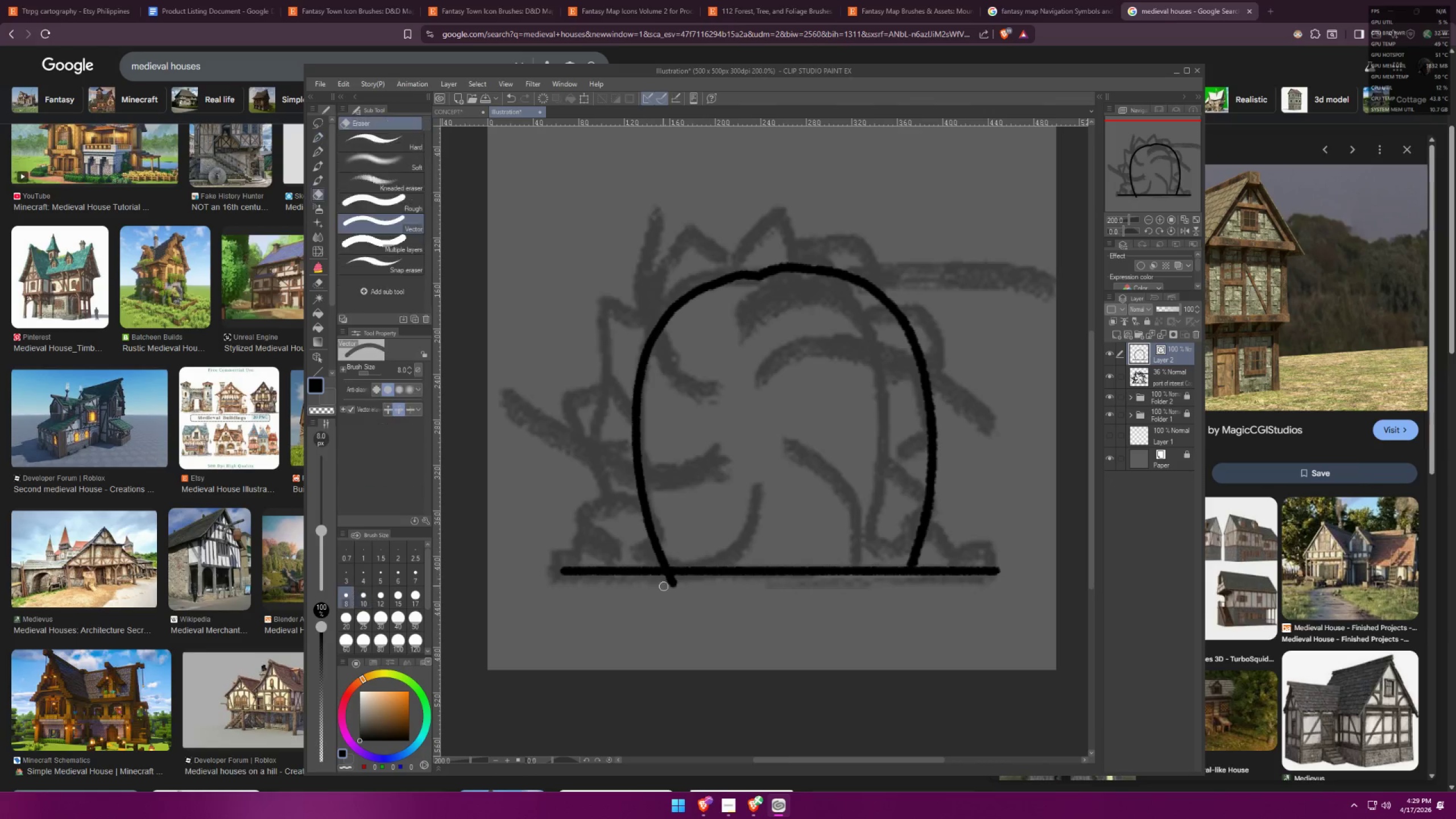 
left_click_drag(start_coordinate=[652, 585], to_coordinate=[668, 582])
 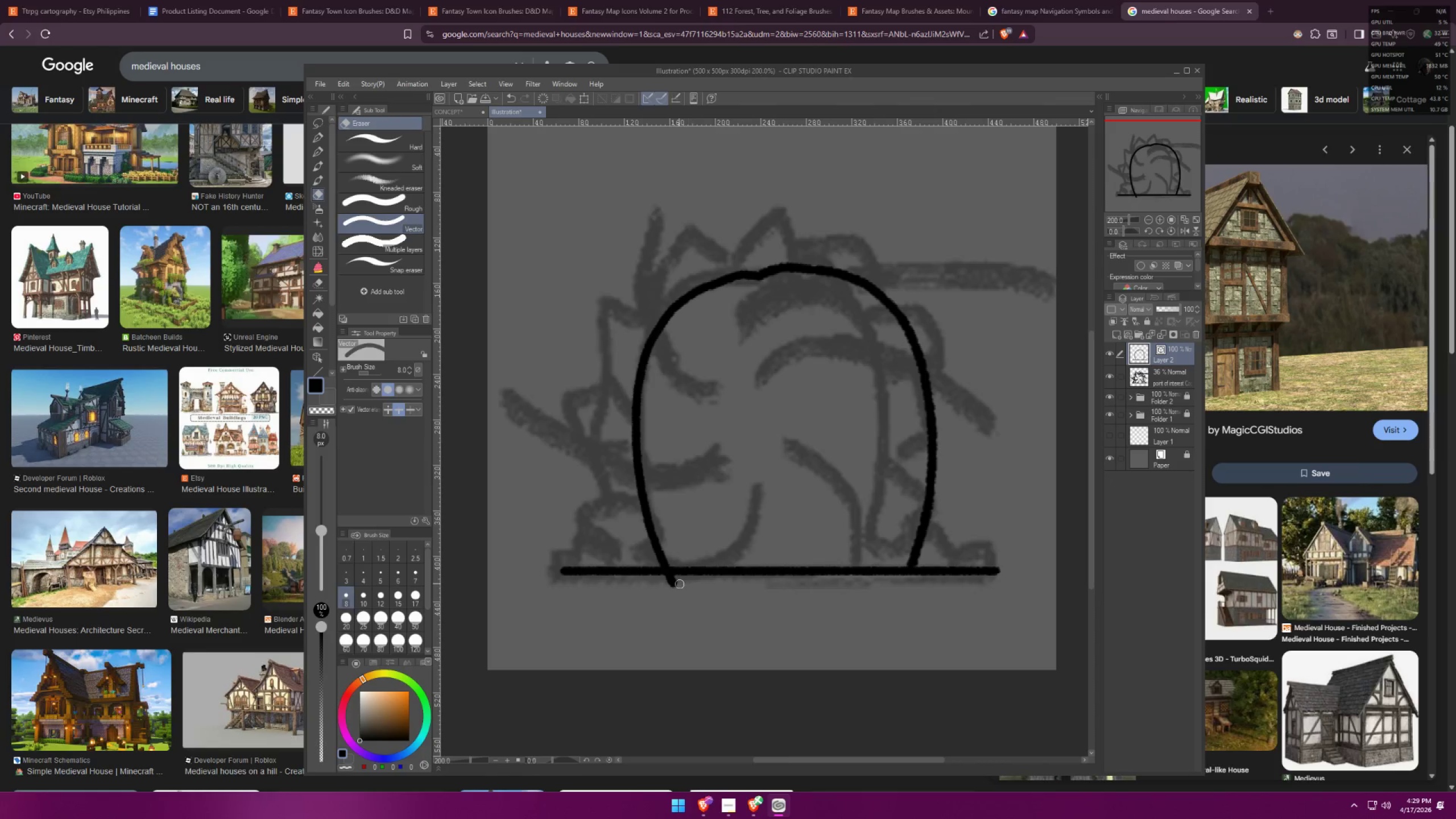 
left_click_drag(start_coordinate=[669, 584], to_coordinate=[700, 581])
 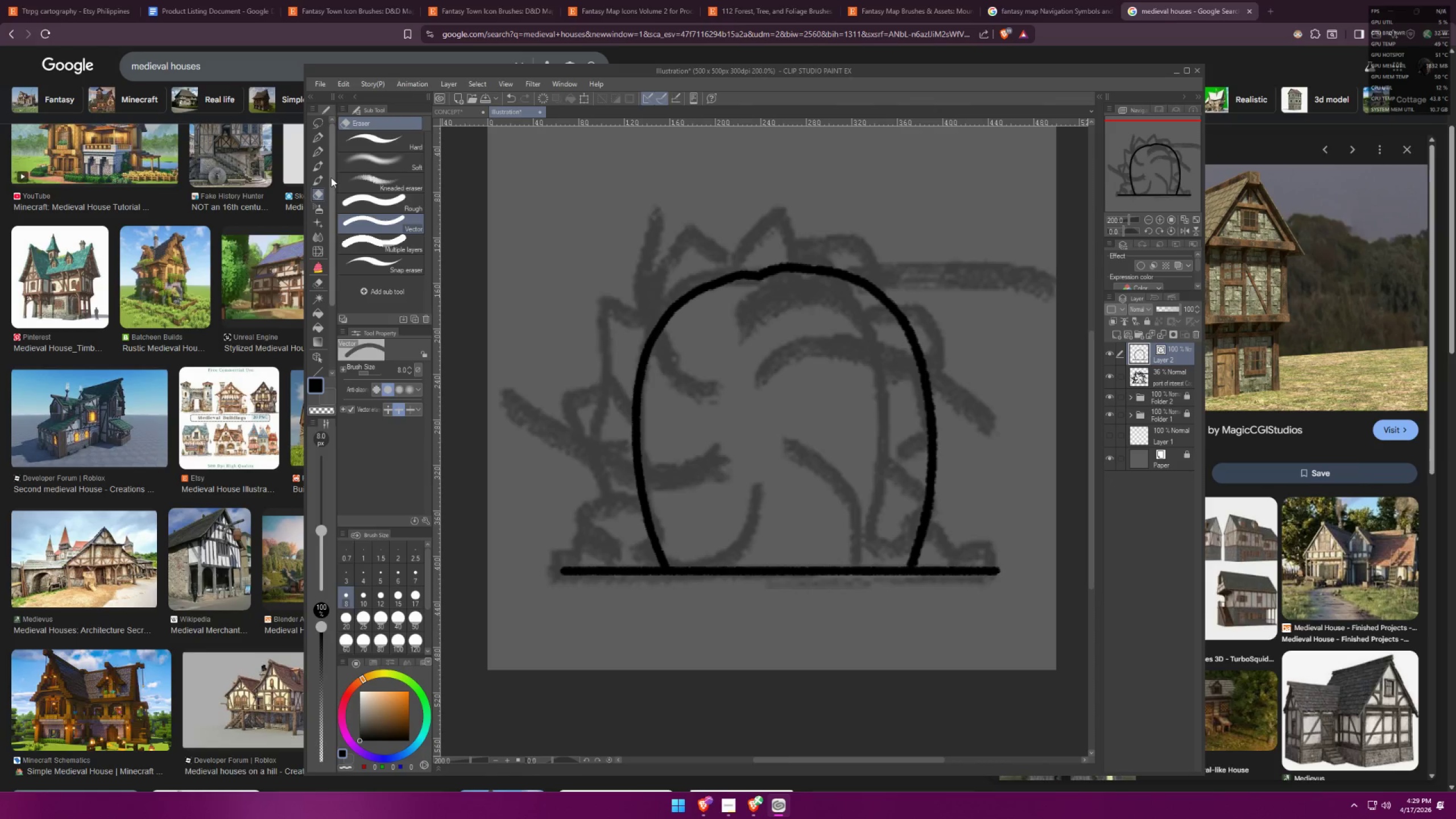 
left_click([322, 134])
 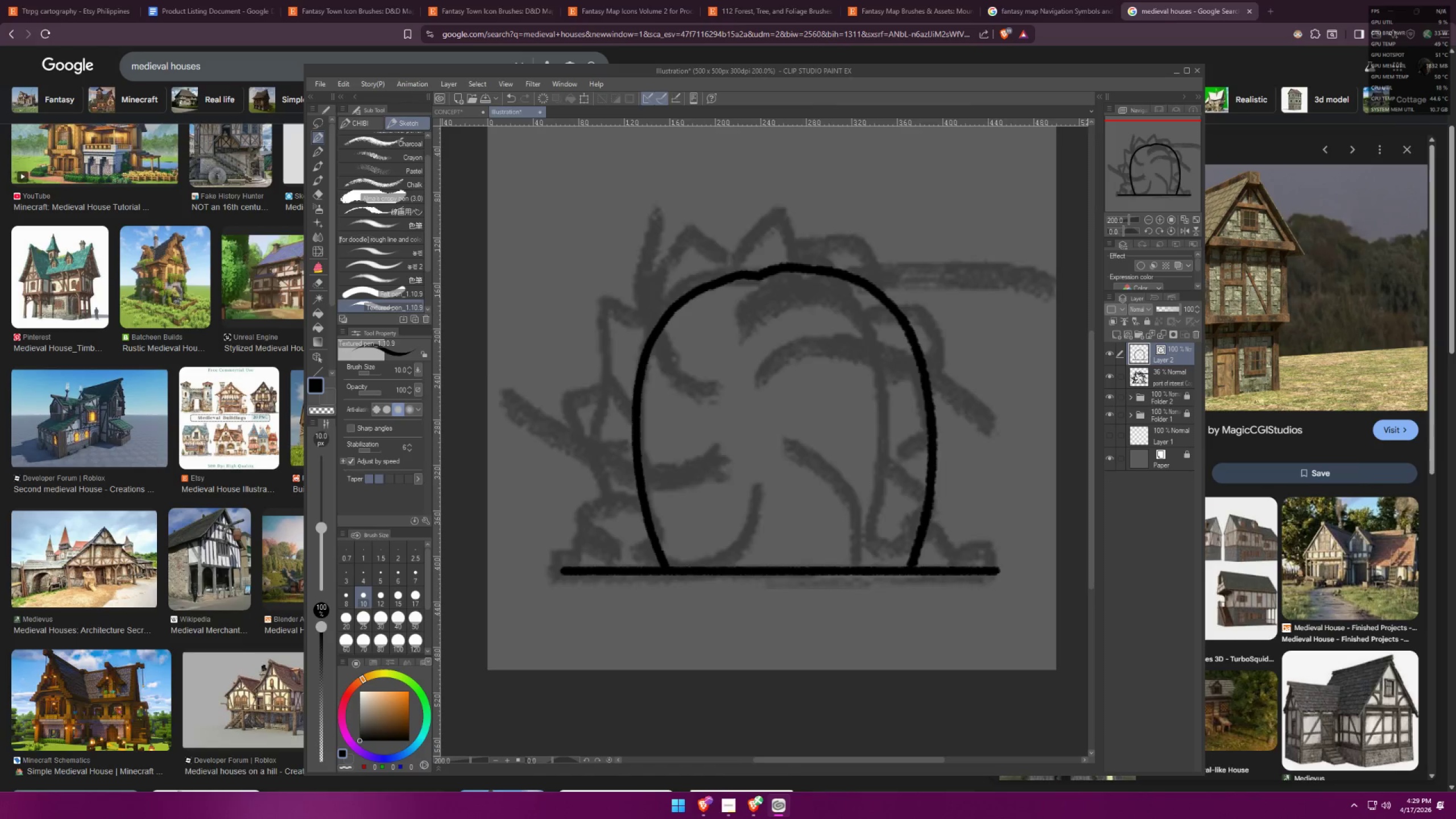 
scroll: coordinate [572, 550], scroll_direction: up, amount: 4.0
 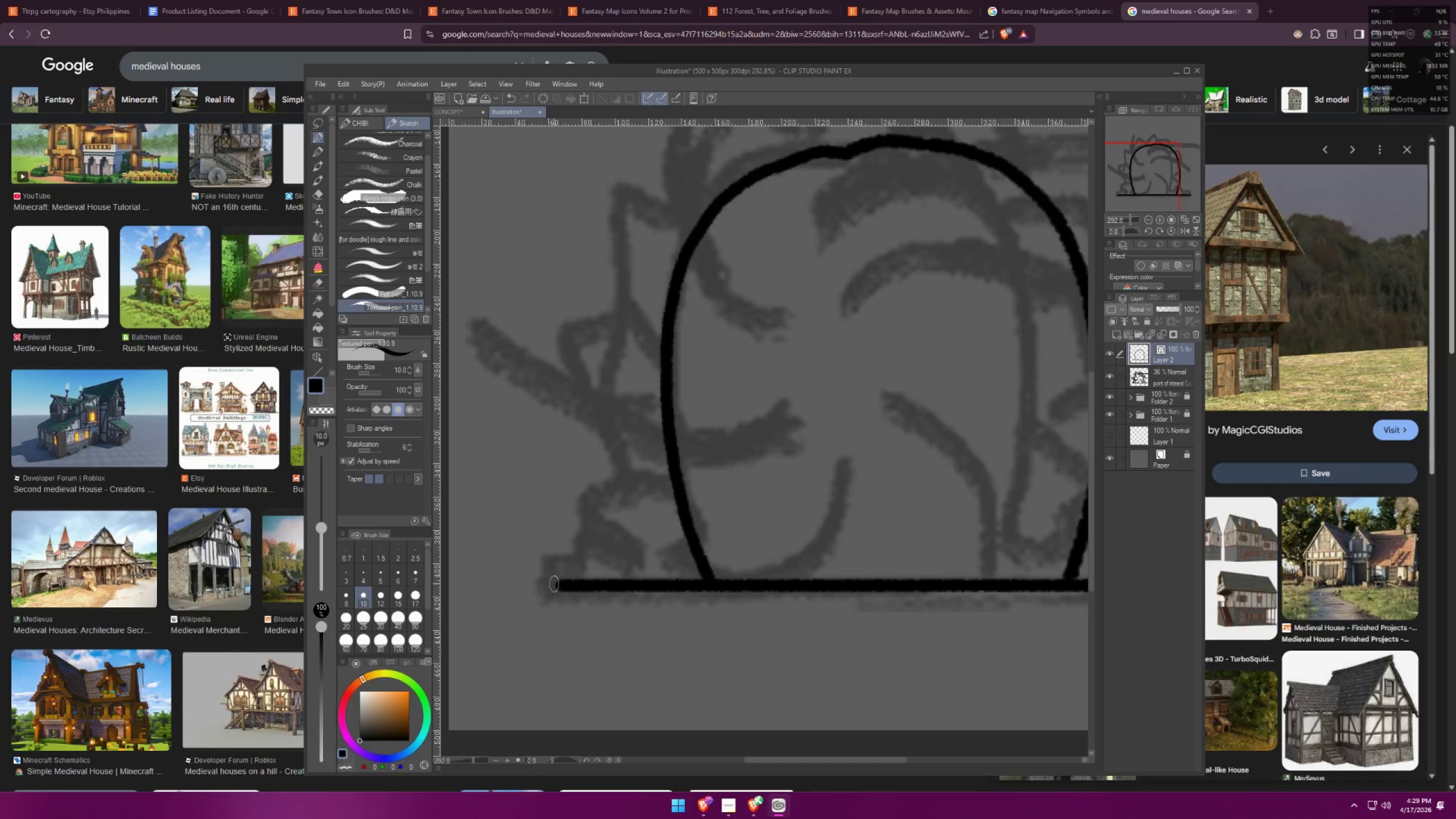 
left_click_drag(start_coordinate=[555, 581], to_coordinate=[728, 578])
 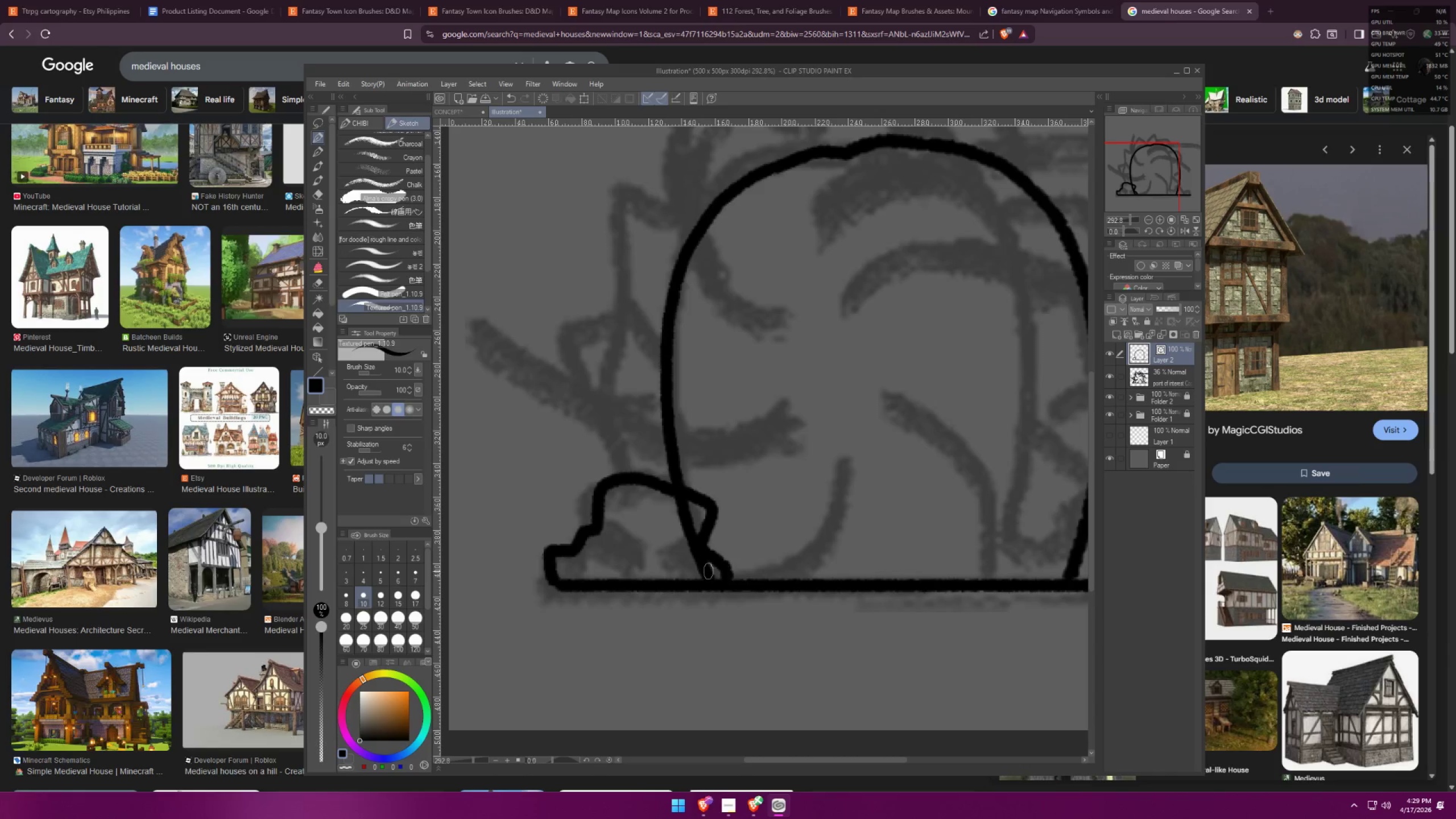 
key(E)
 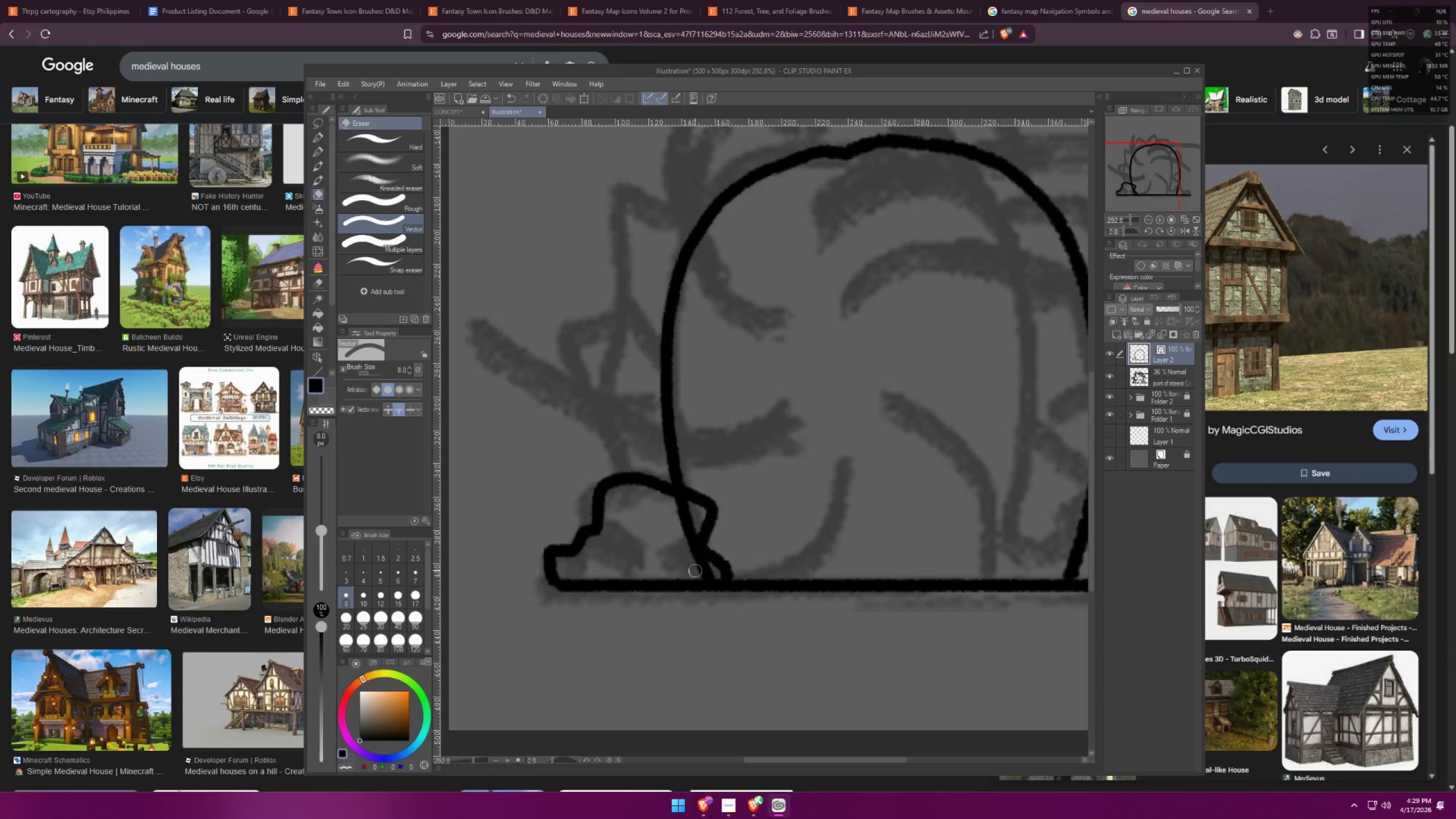 
left_click_drag(start_coordinate=[697, 571], to_coordinate=[704, 573])
 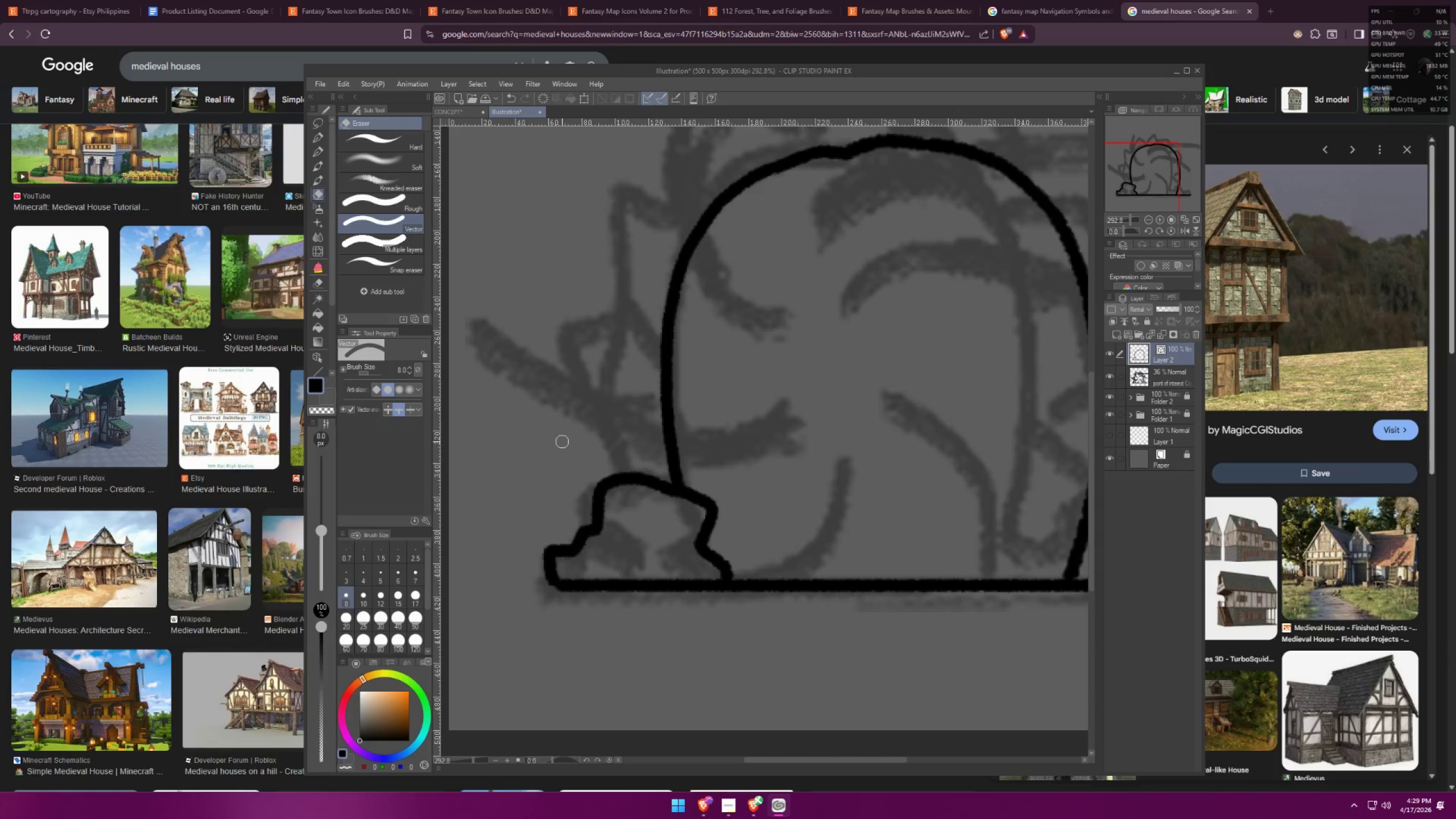 
hold_key(key=Space, duration=0.33)
 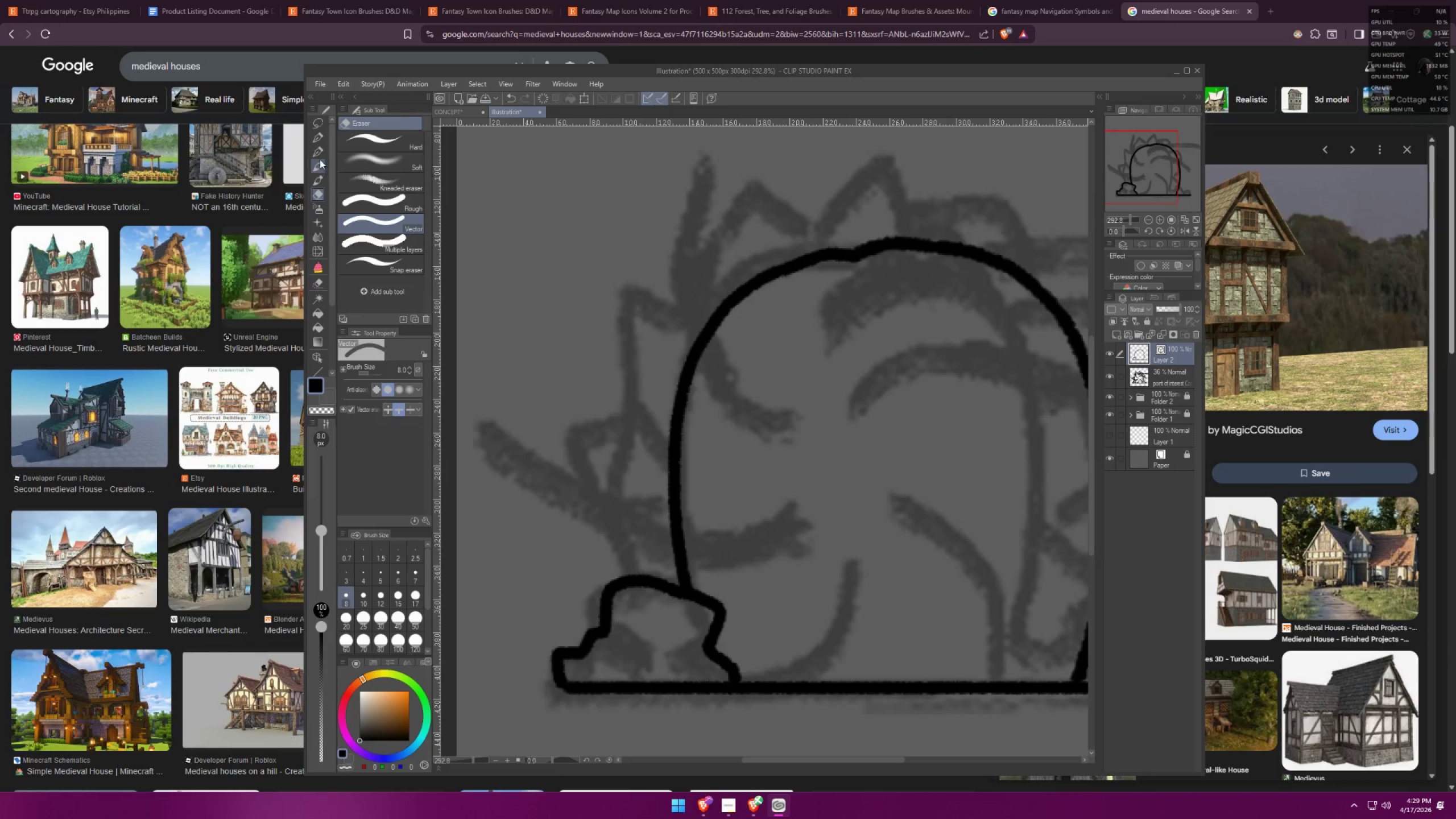 
left_click_drag(start_coordinate=[515, 340], to_coordinate=[523, 442])
 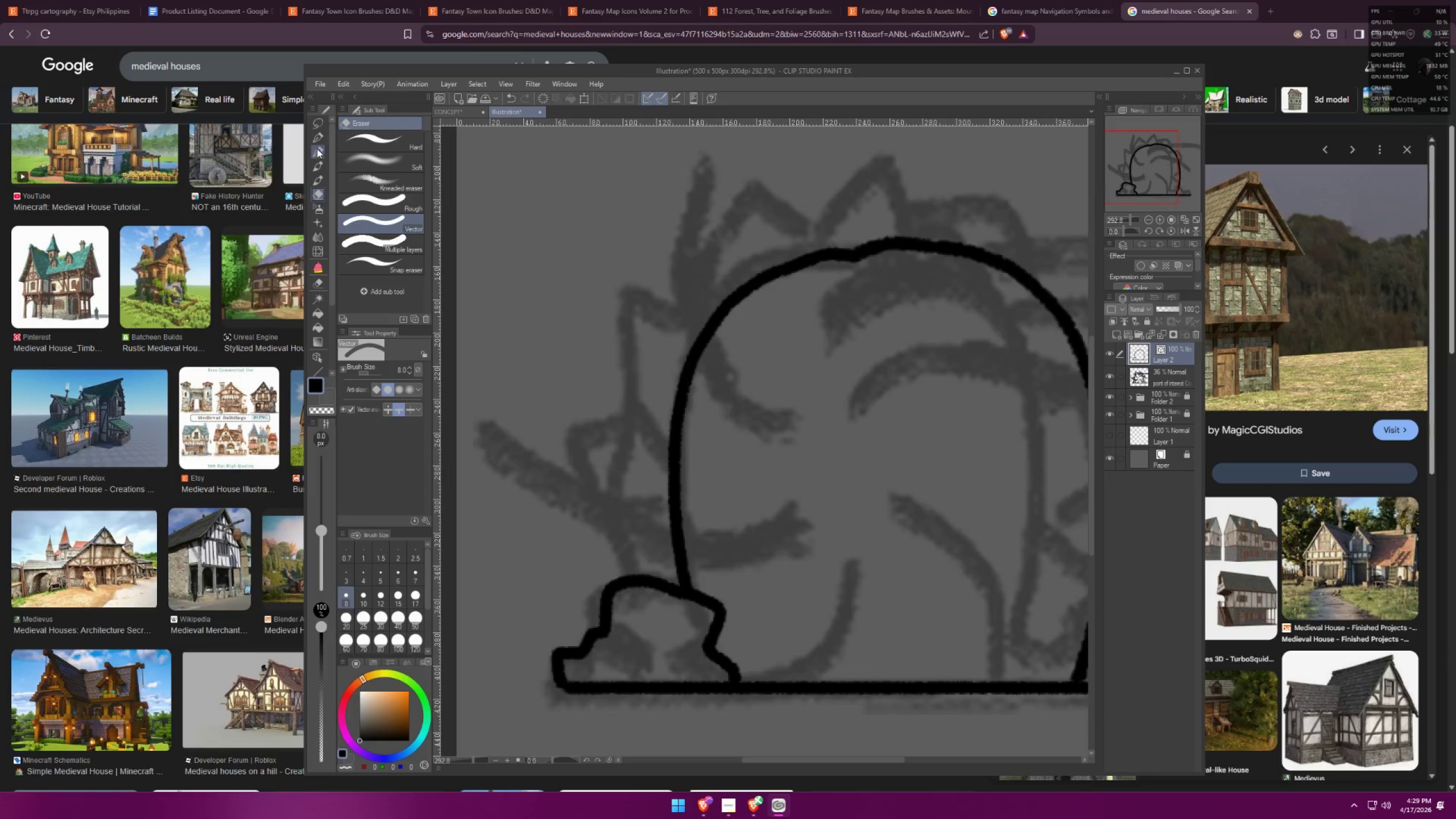 
left_click([320, 144])
 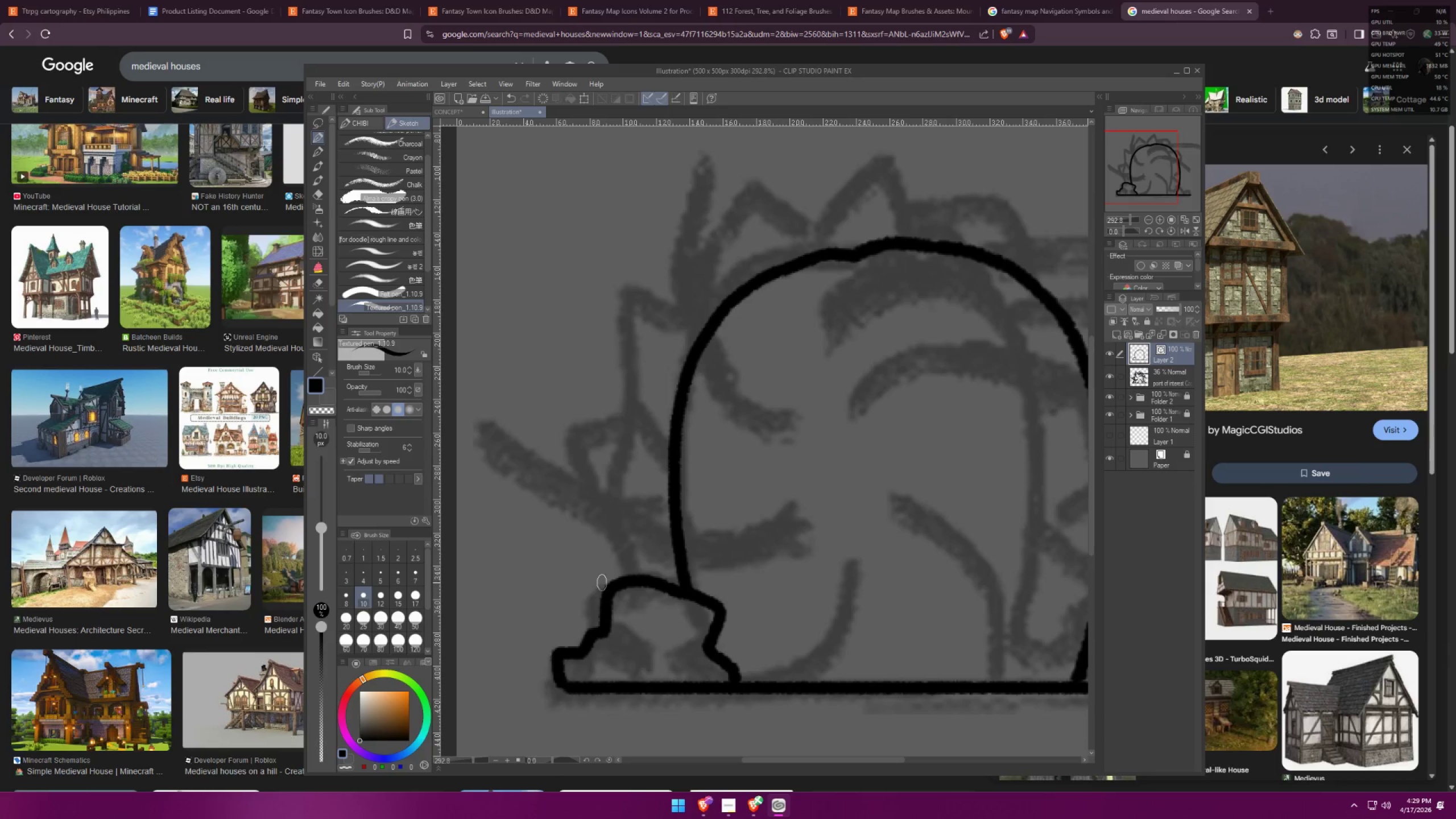 
left_click_drag(start_coordinate=[622, 582], to_coordinate=[556, 439])
 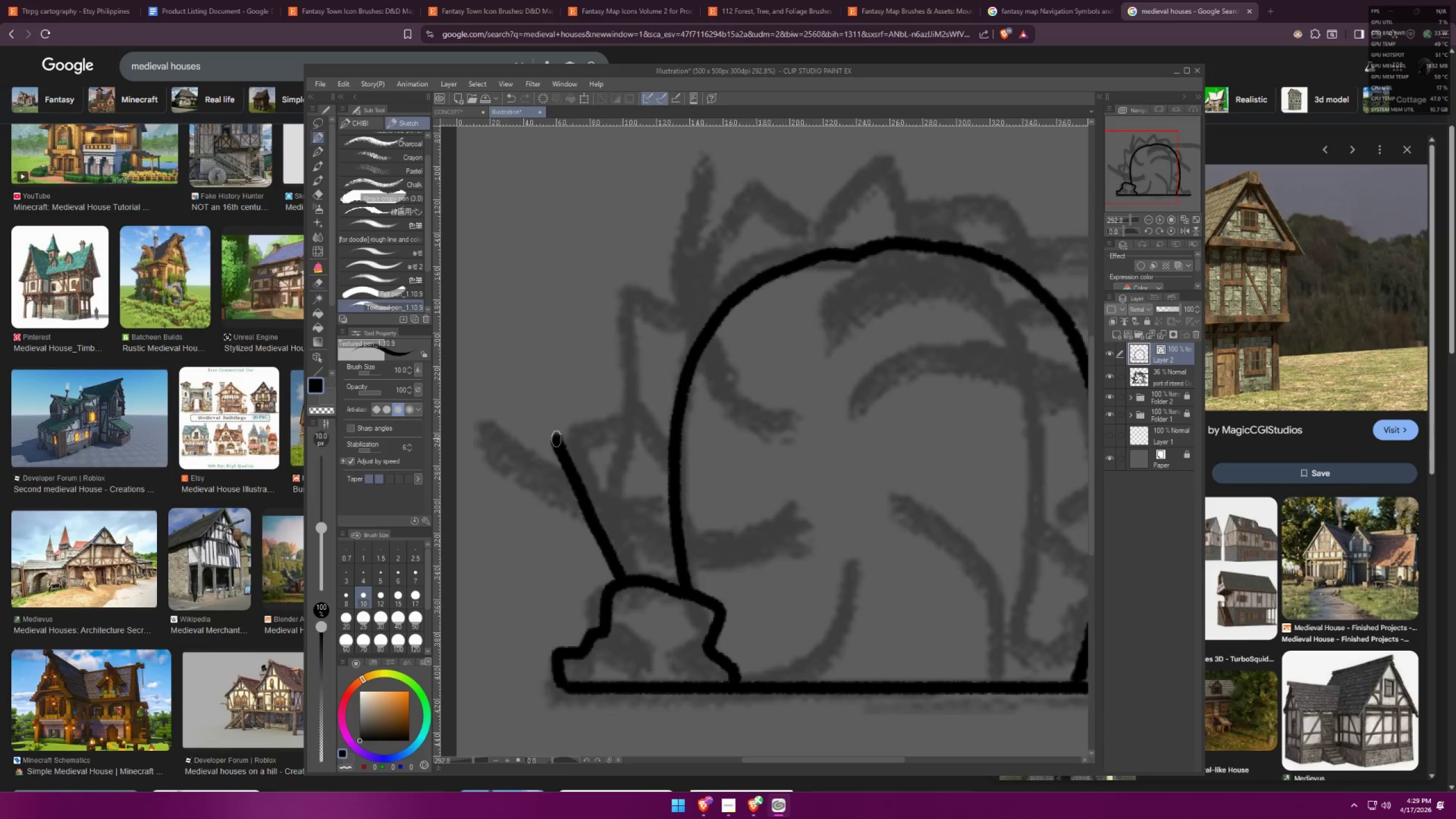 
hold_key(key=ShiftLeft, duration=1.53)
left_click([574, 421])
 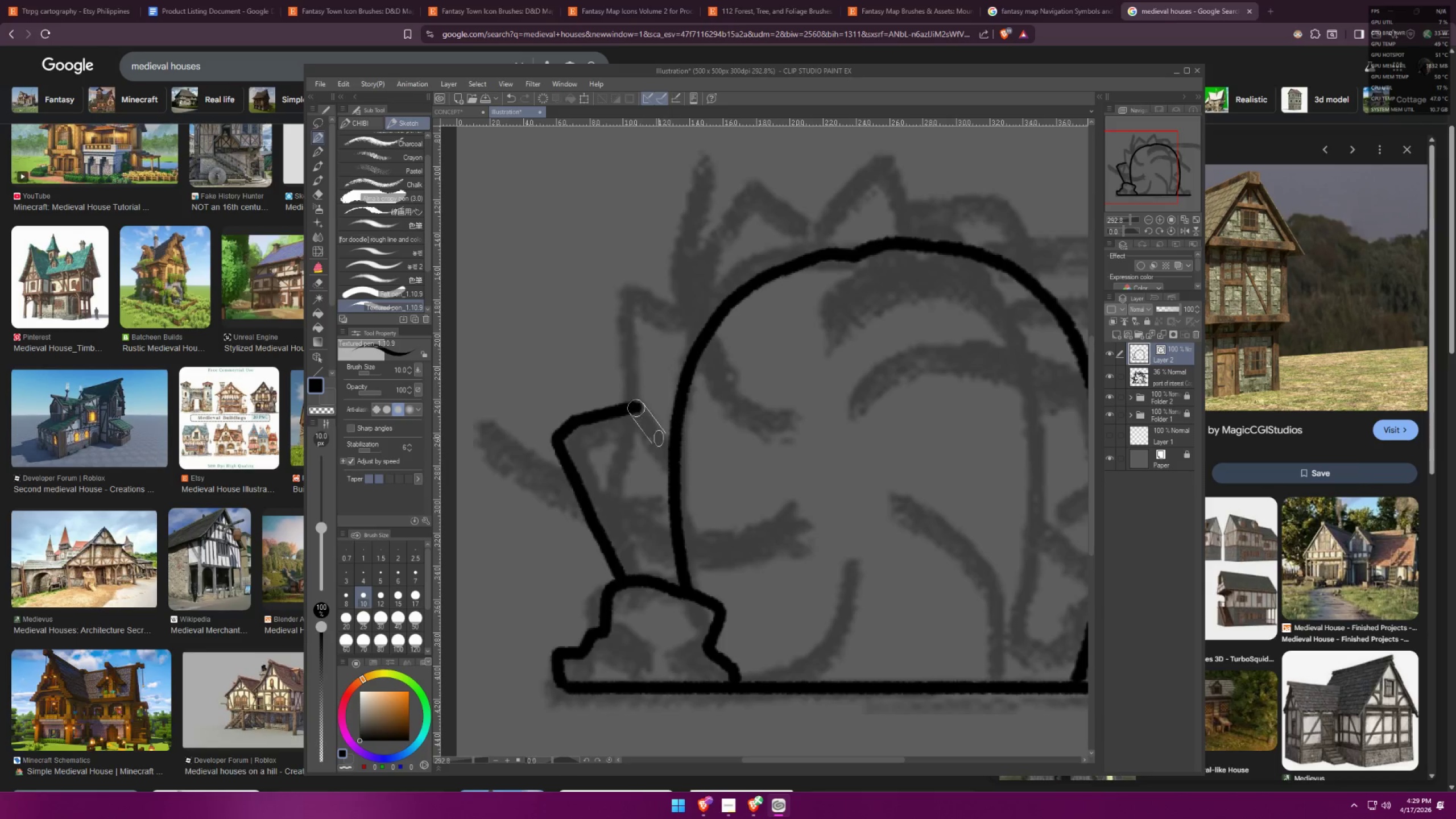 
left_click_drag(start_coordinate=[675, 461], to_coordinate=[677, 465])
 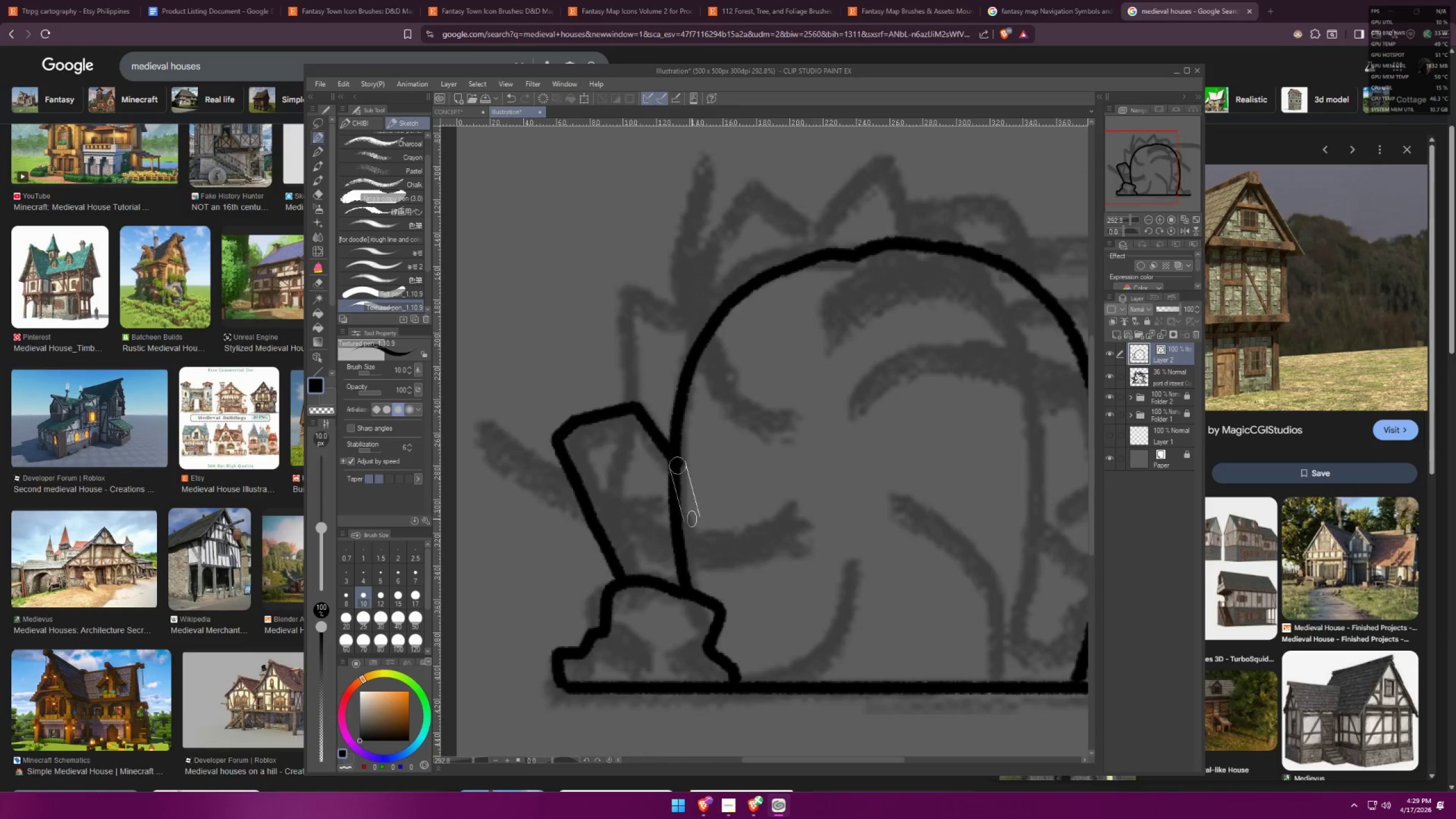 
hold_key(key=ShiftLeft, duration=1.39)
left_click_drag(start_coordinate=[692, 520], to_coordinate=[692, 528])
 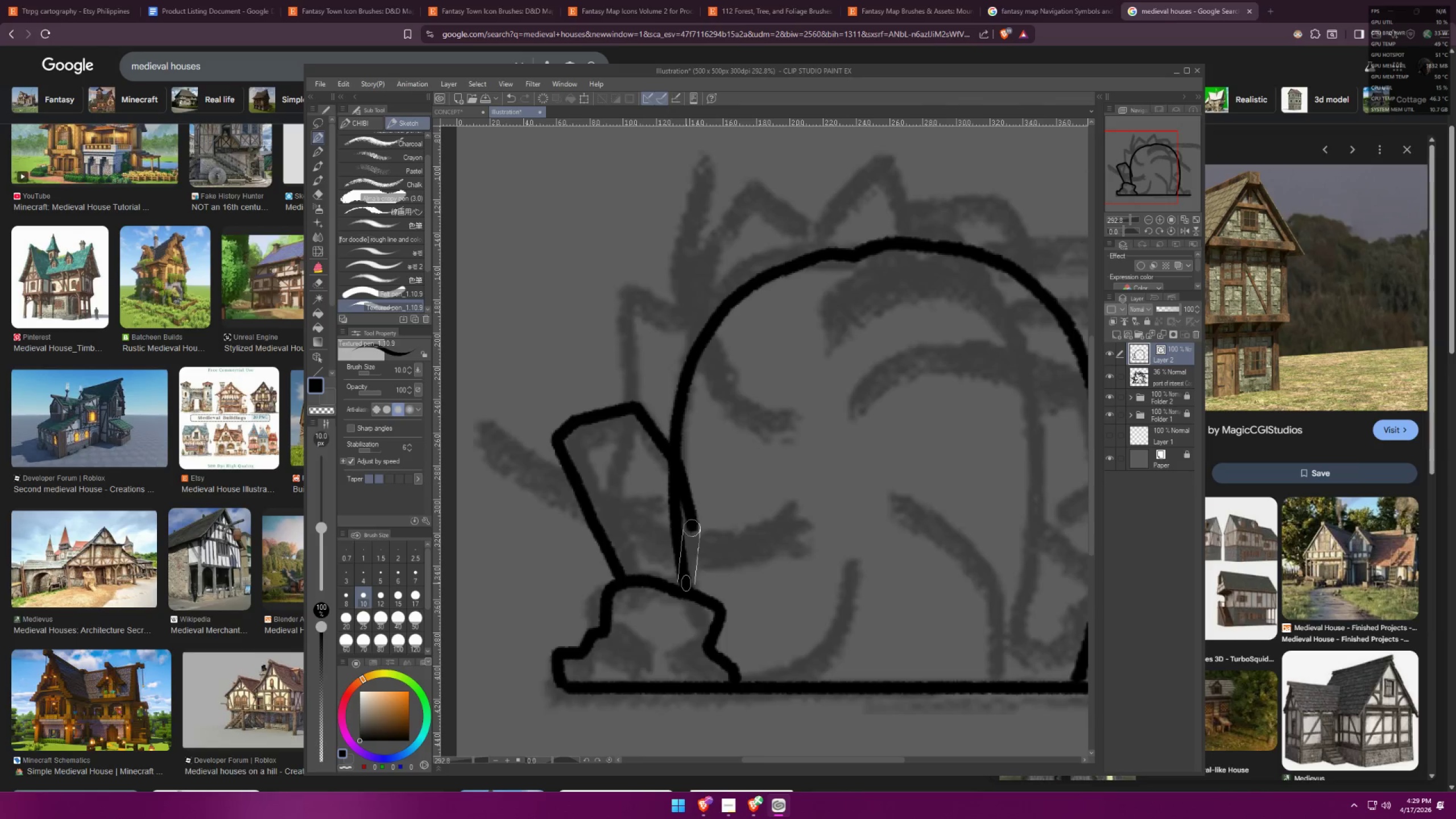 
left_click([686, 584])
 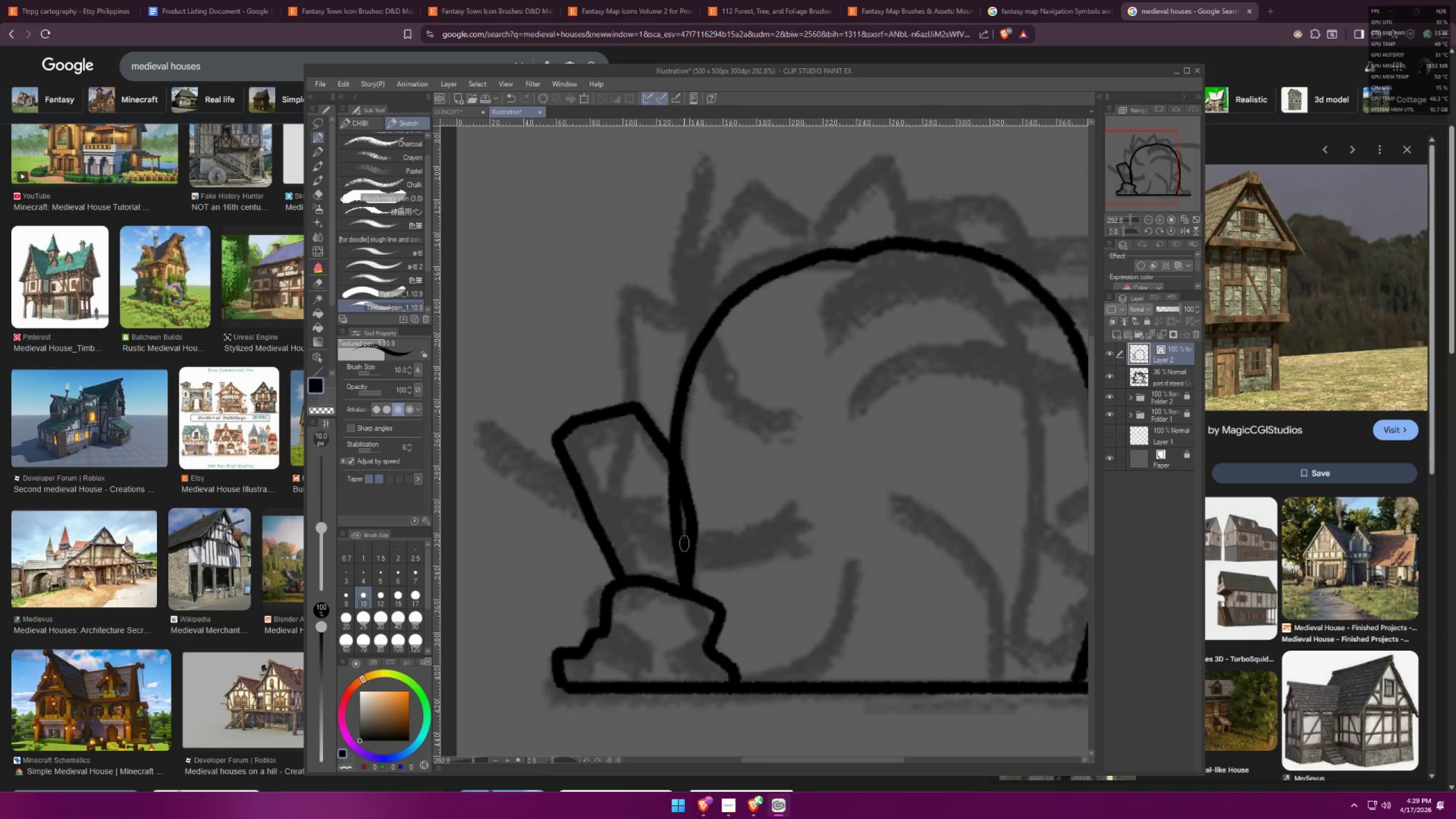 
key(E)
 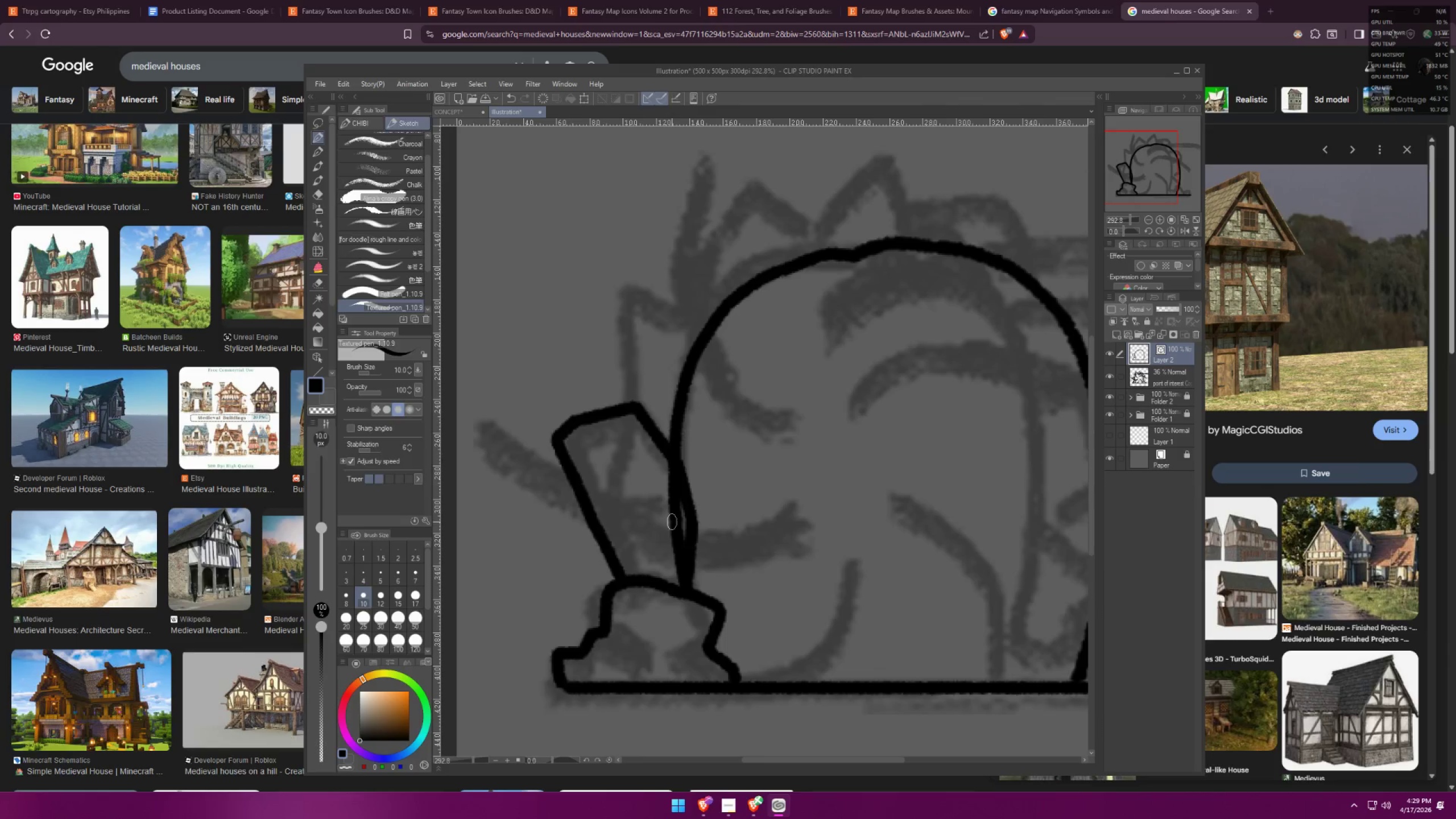 
left_click_drag(start_coordinate=[672, 518], to_coordinate=[675, 522])
 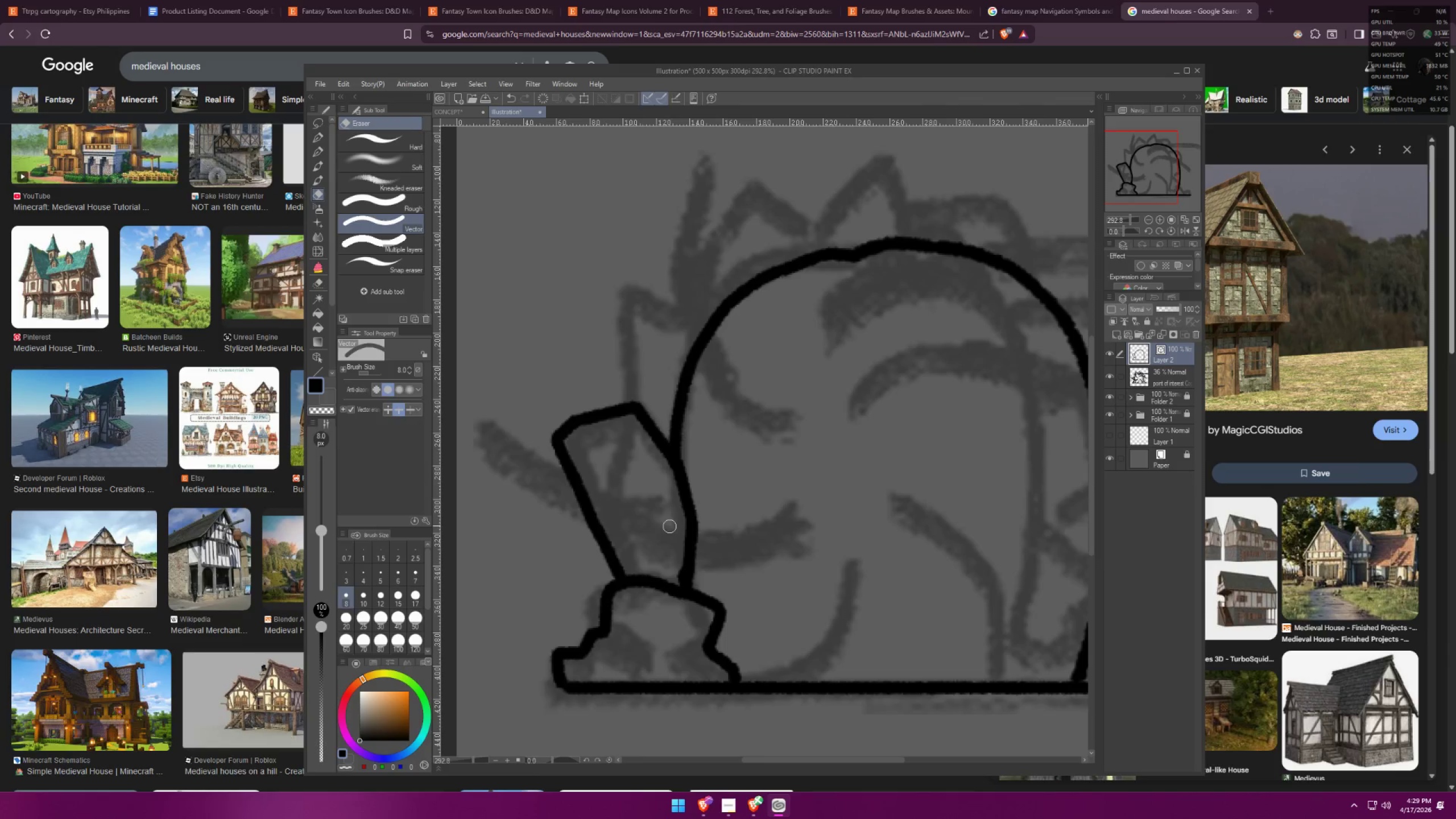 
hold_key(key=Space, duration=0.67)
 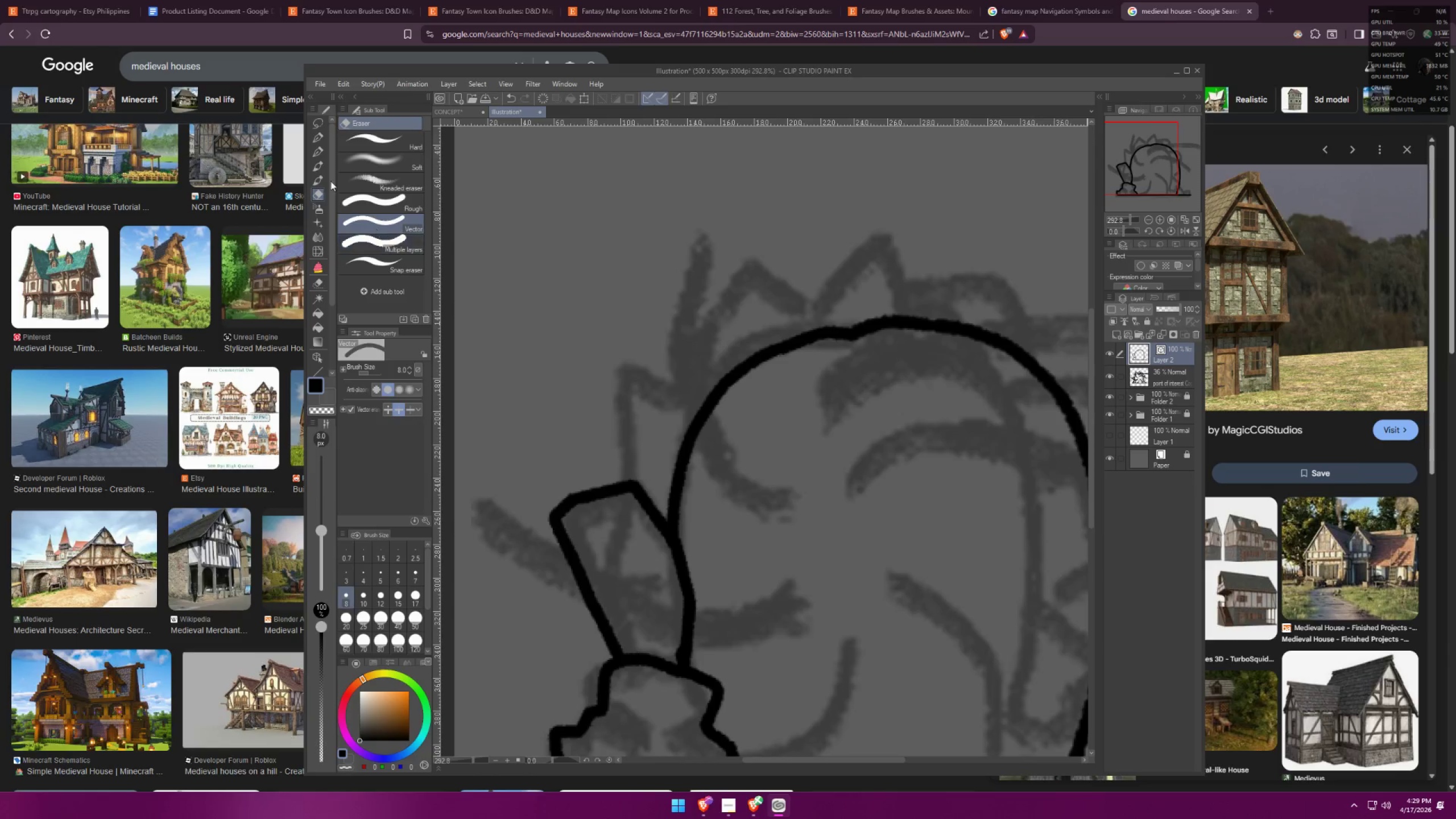 
left_click_drag(start_coordinate=[650, 548], to_coordinate=[648, 626])
 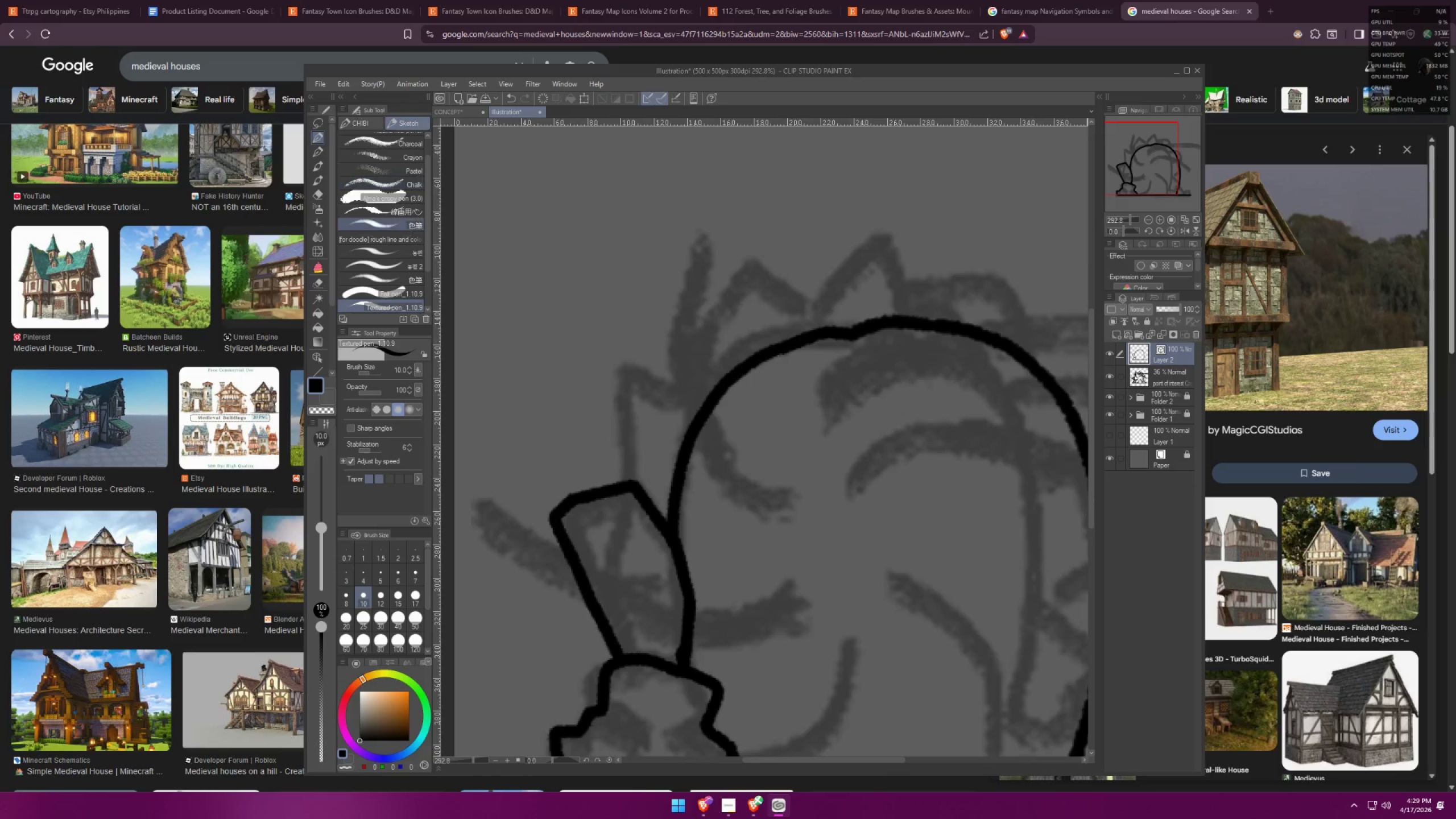 
left_click_drag(start_coordinate=[629, 486], to_coordinate=[700, 417])
 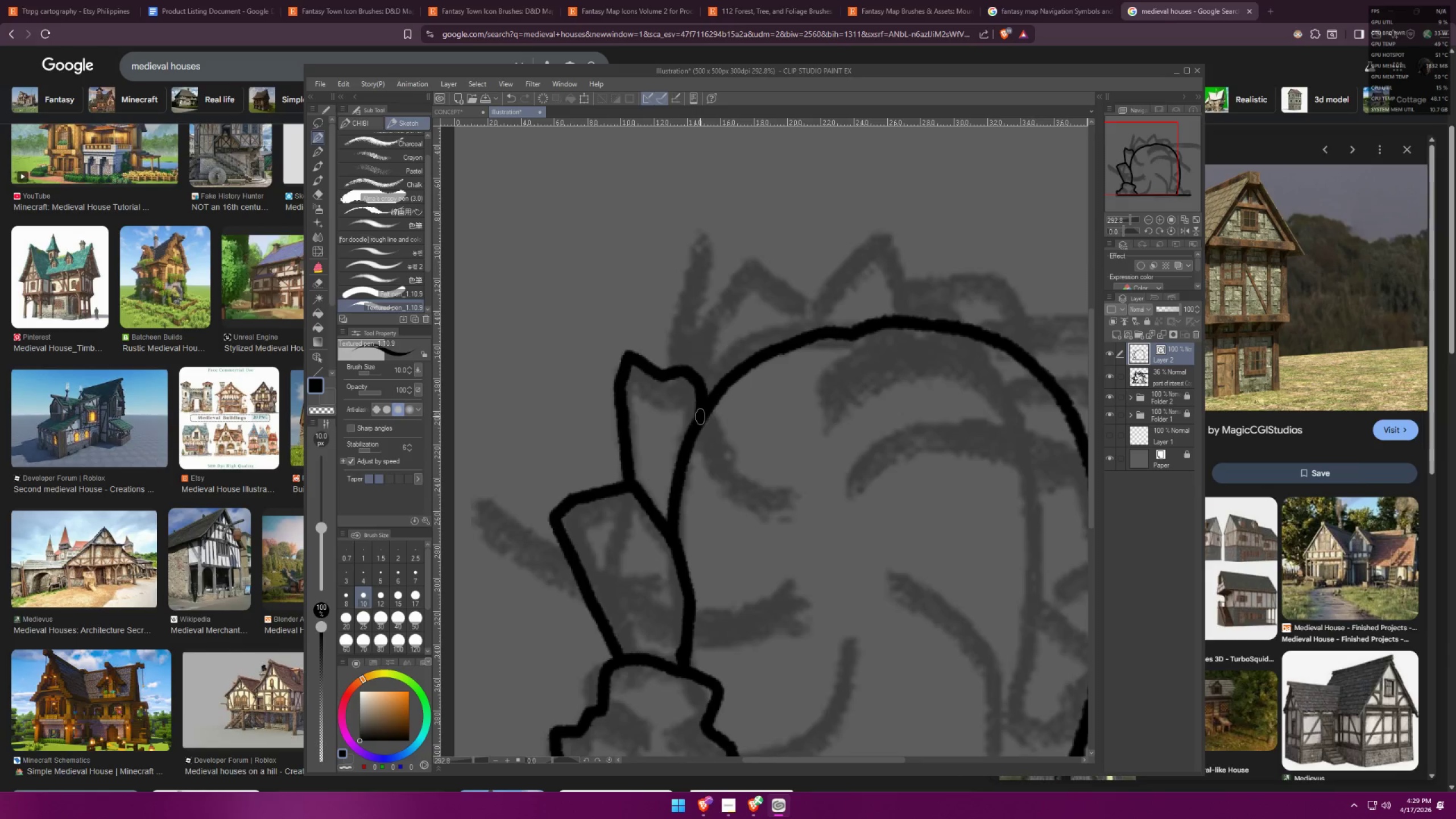 
hold_key(key=Space, duration=0.38)
 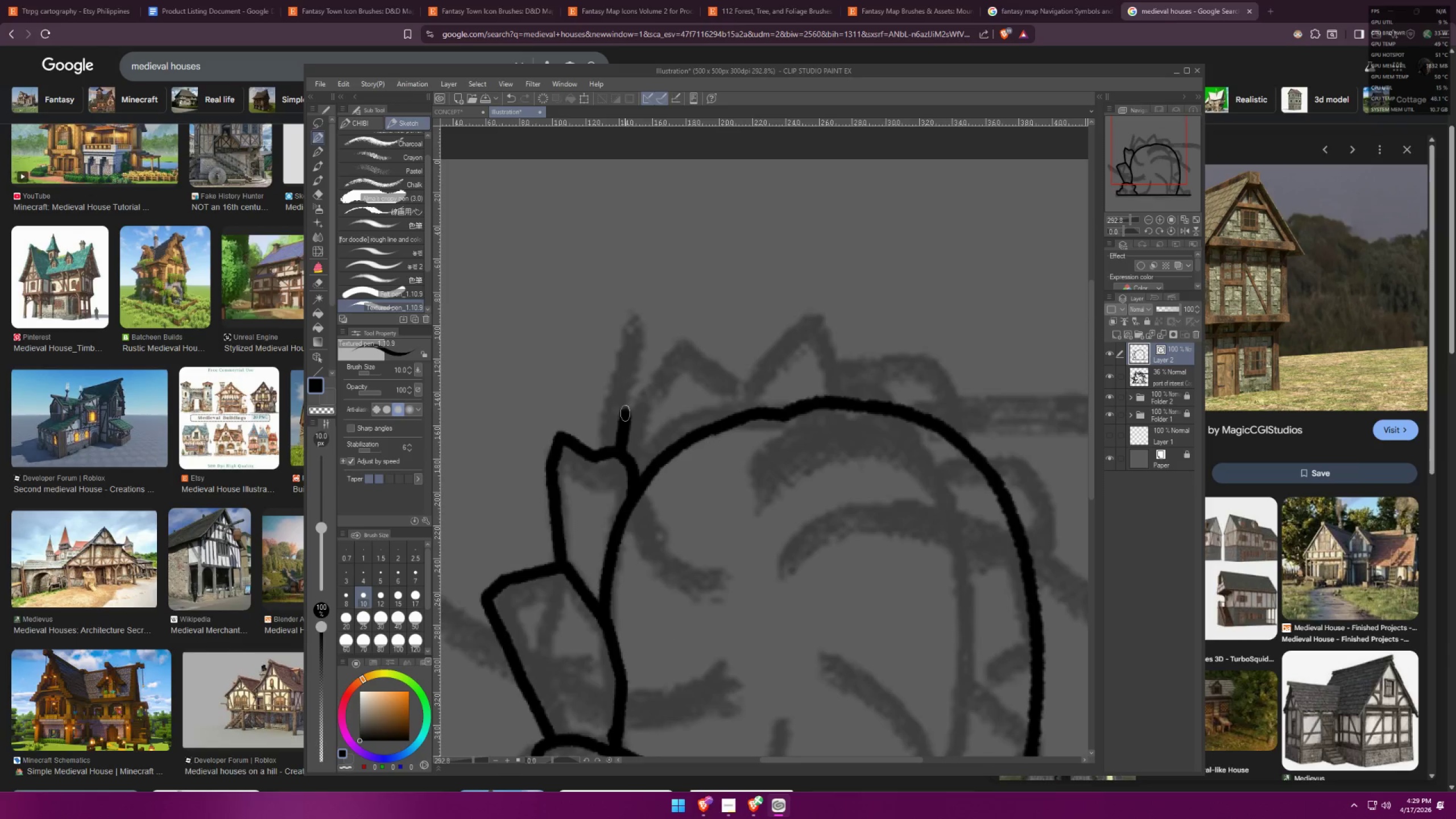 
left_click_drag(start_coordinate=[687, 379], to_coordinate=[619, 460])
 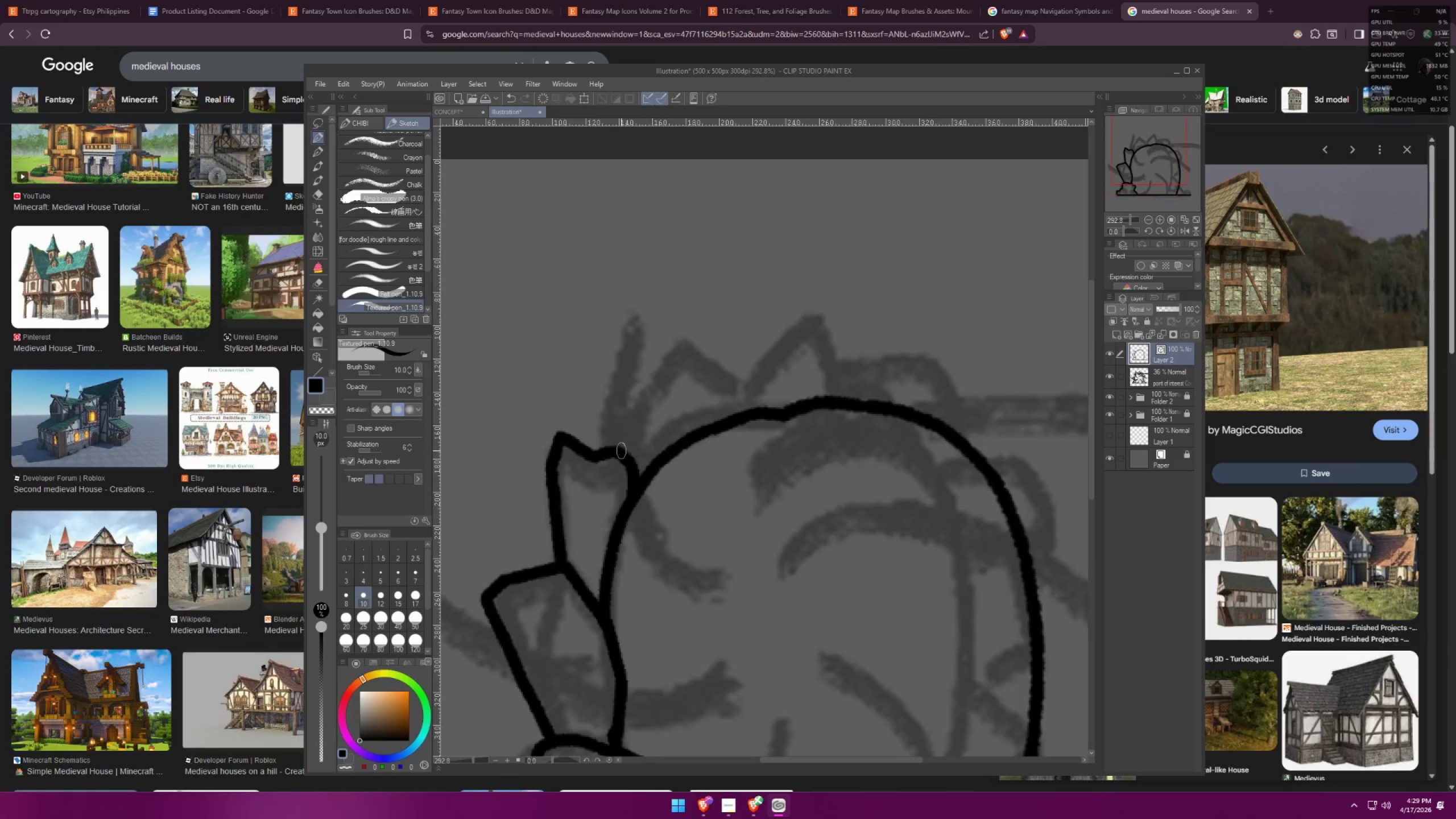 
left_click_drag(start_coordinate=[621, 449], to_coordinate=[738, 416])
 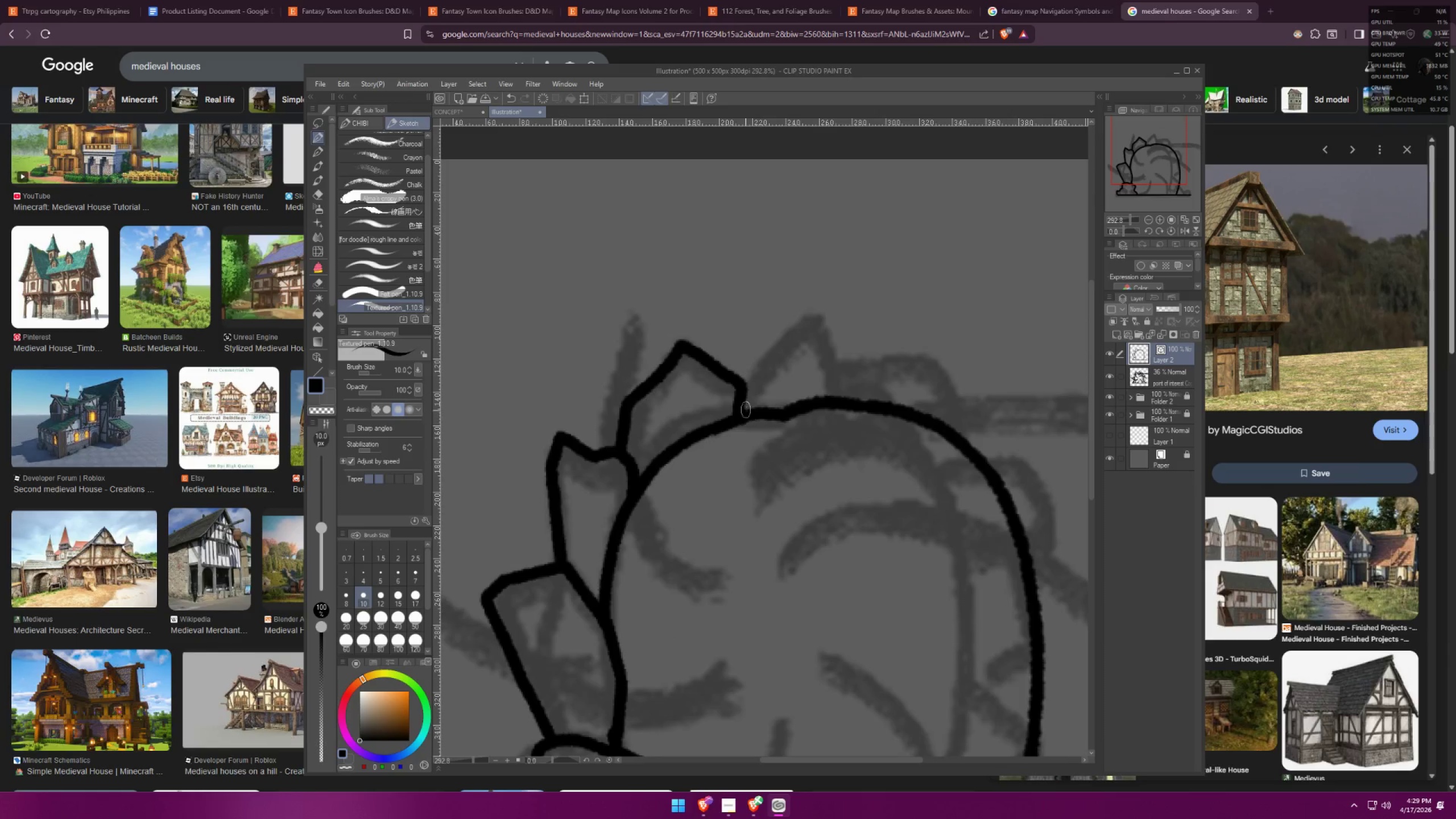 
left_click_drag(start_coordinate=[742, 406], to_coordinate=[852, 402])
 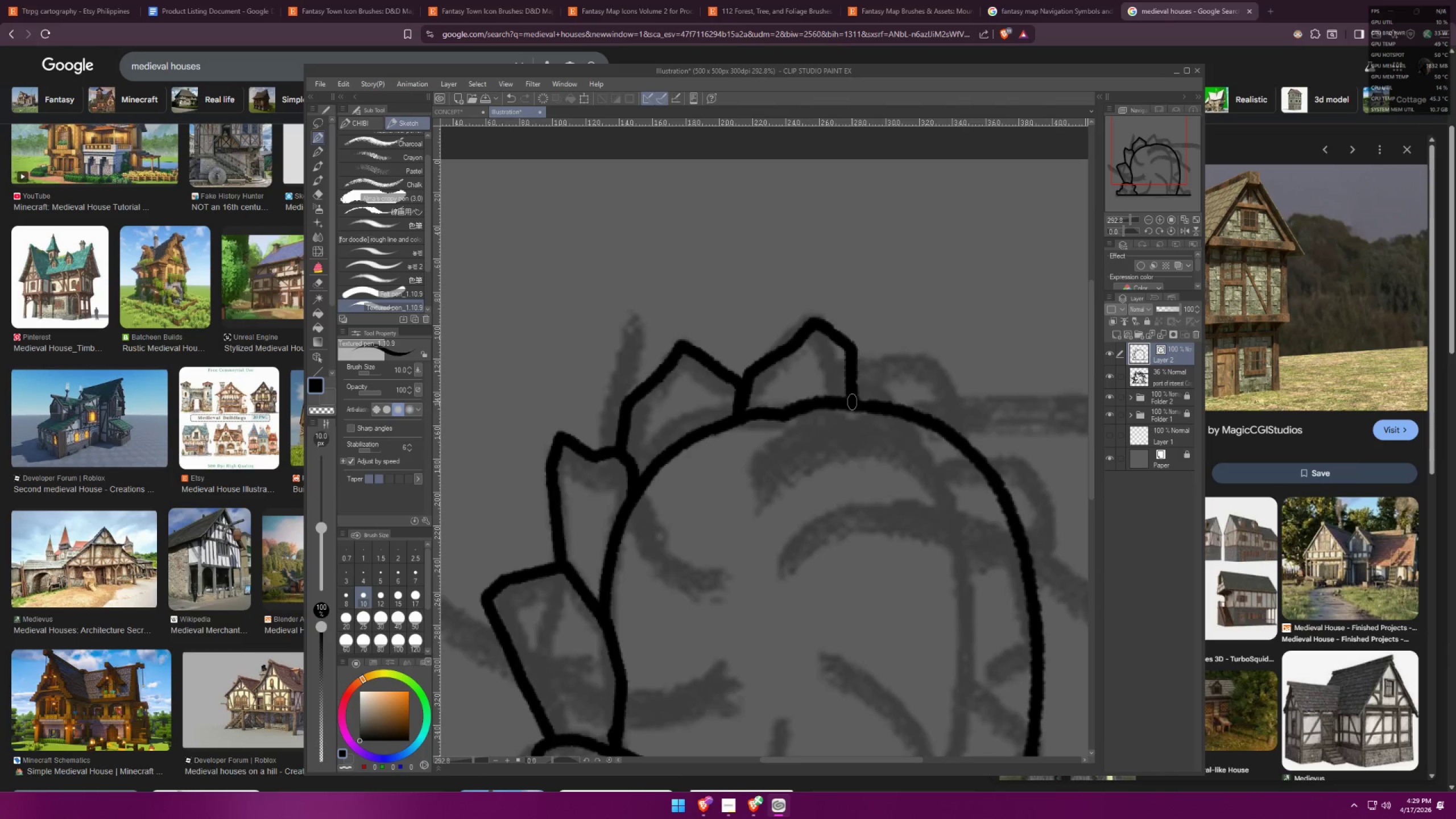 
hold_key(key=Space, duration=0.4)
 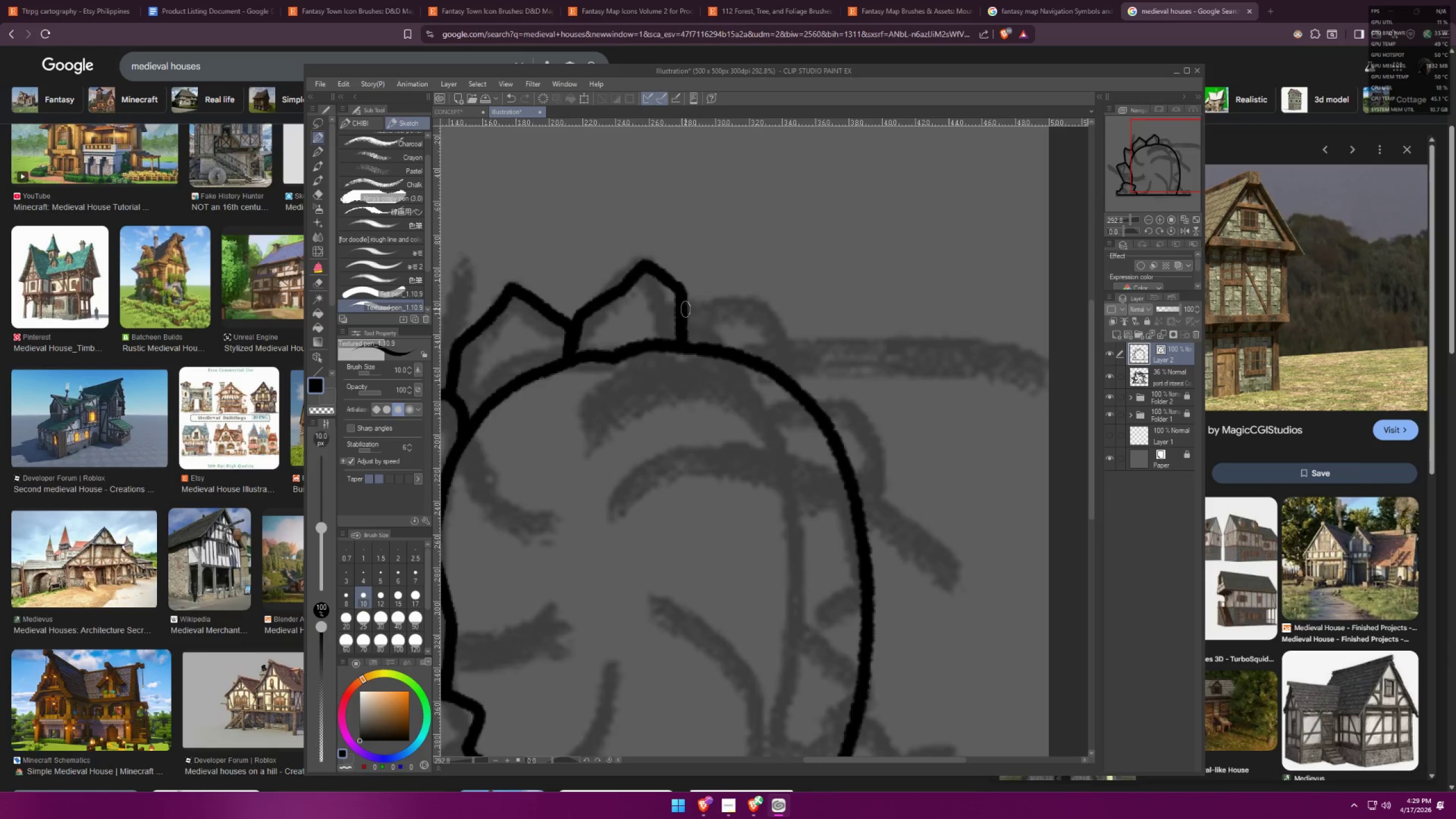 
left_click_drag(start_coordinate=[887, 404], to_coordinate=[717, 347])
 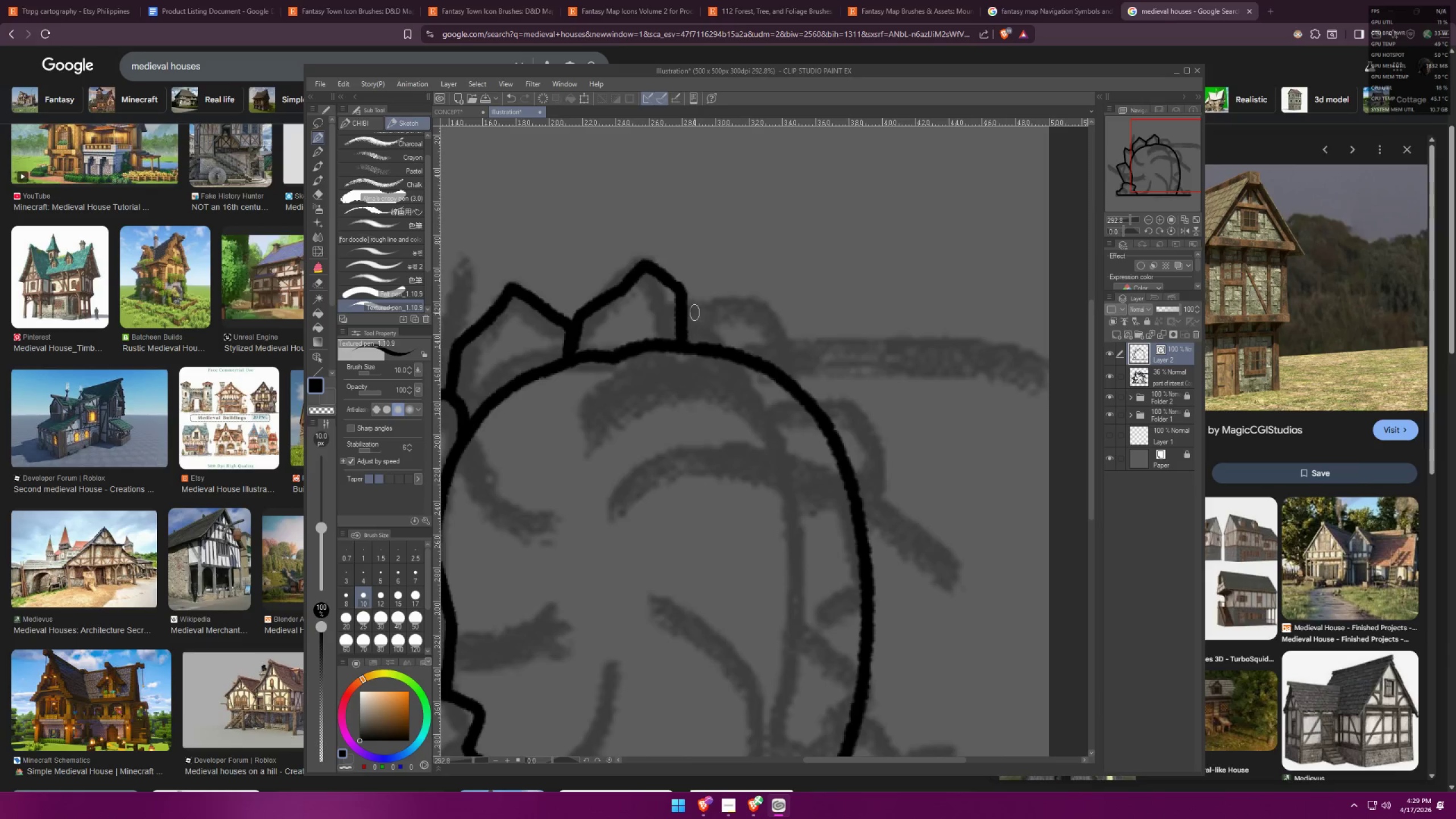 
left_click_drag(start_coordinate=[685, 308], to_coordinate=[868, 532])
 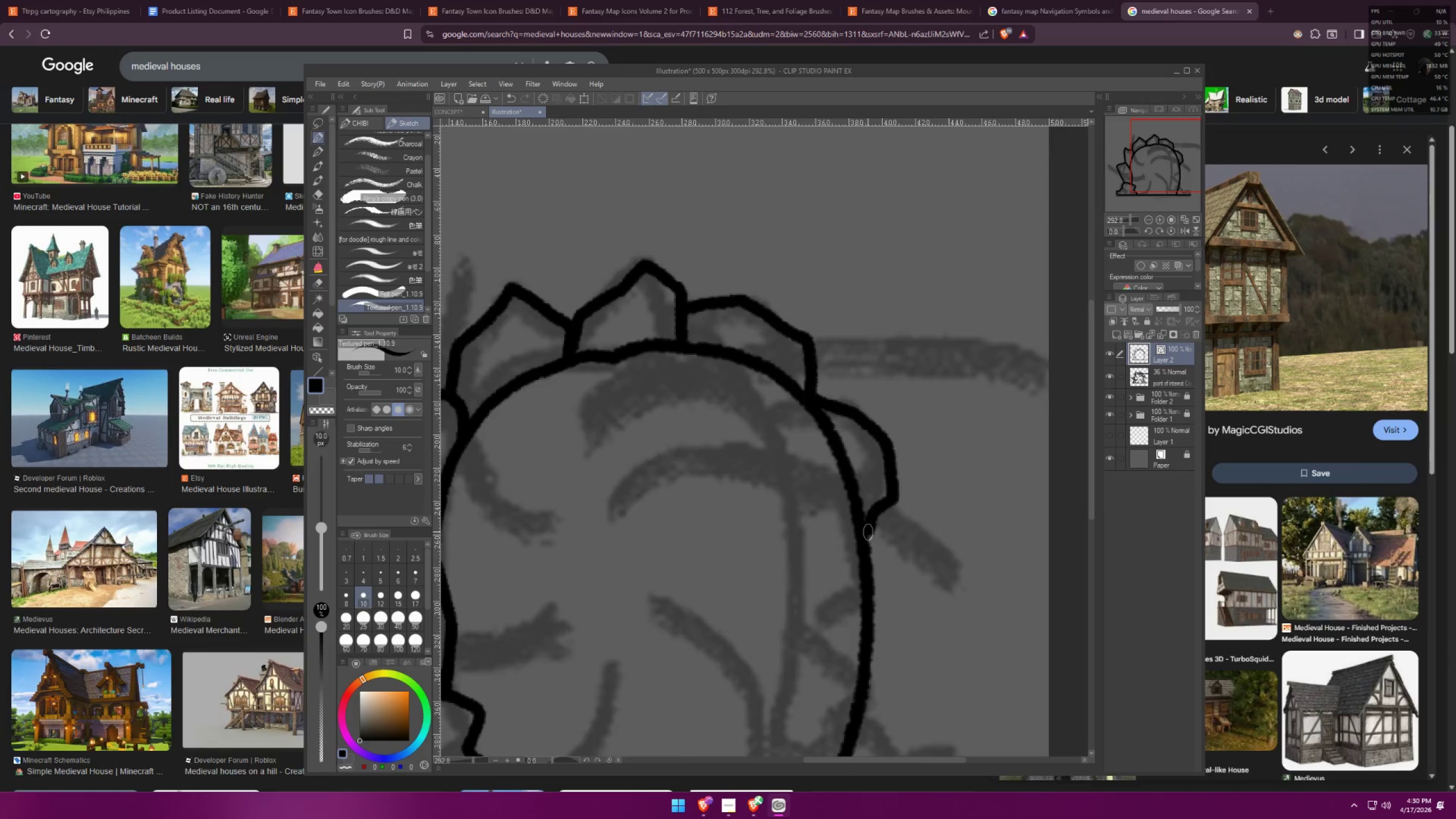 
hold_key(key=Space, duration=0.53)
 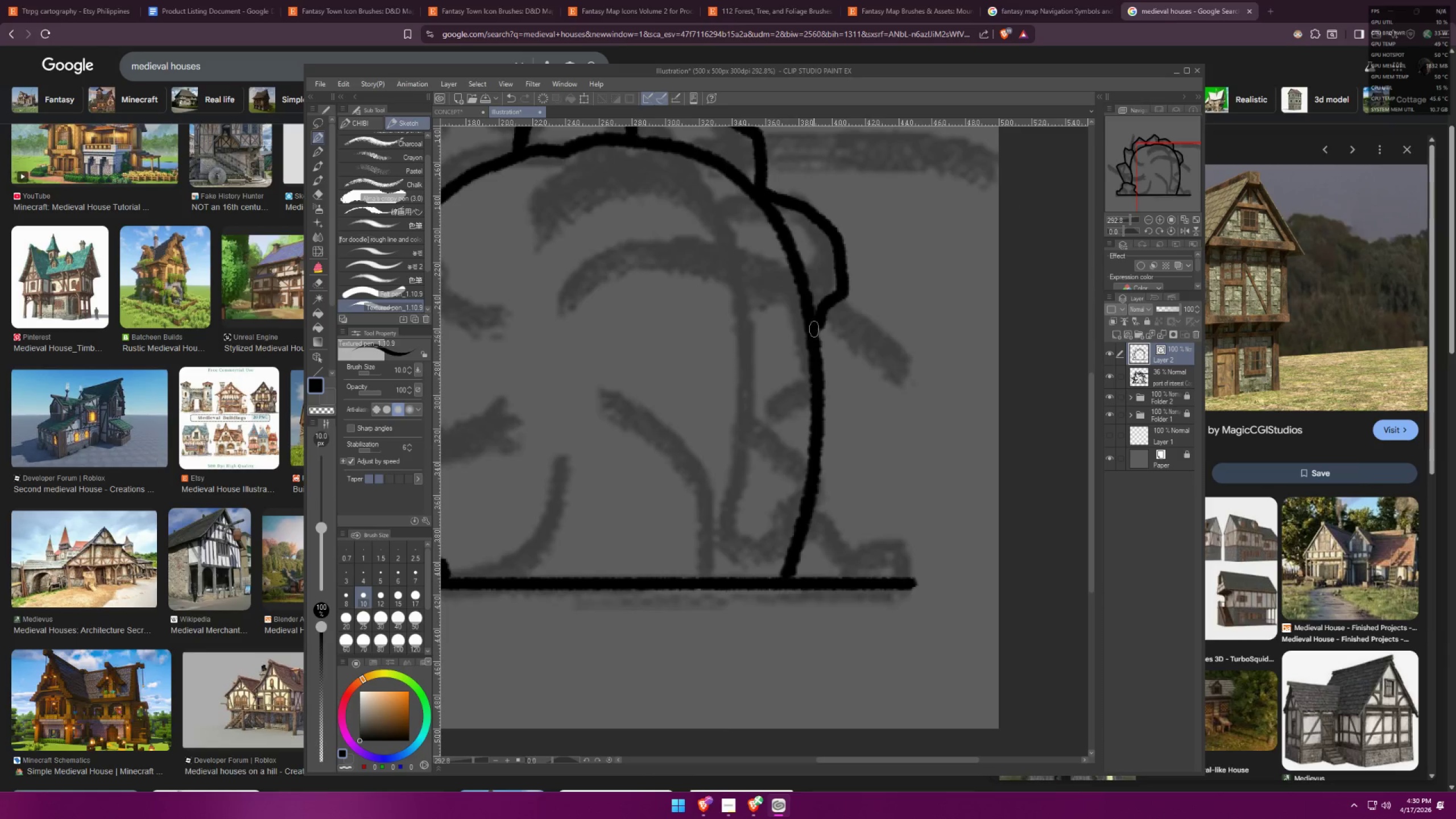 
left_click_drag(start_coordinate=[872, 551], to_coordinate=[822, 345])
 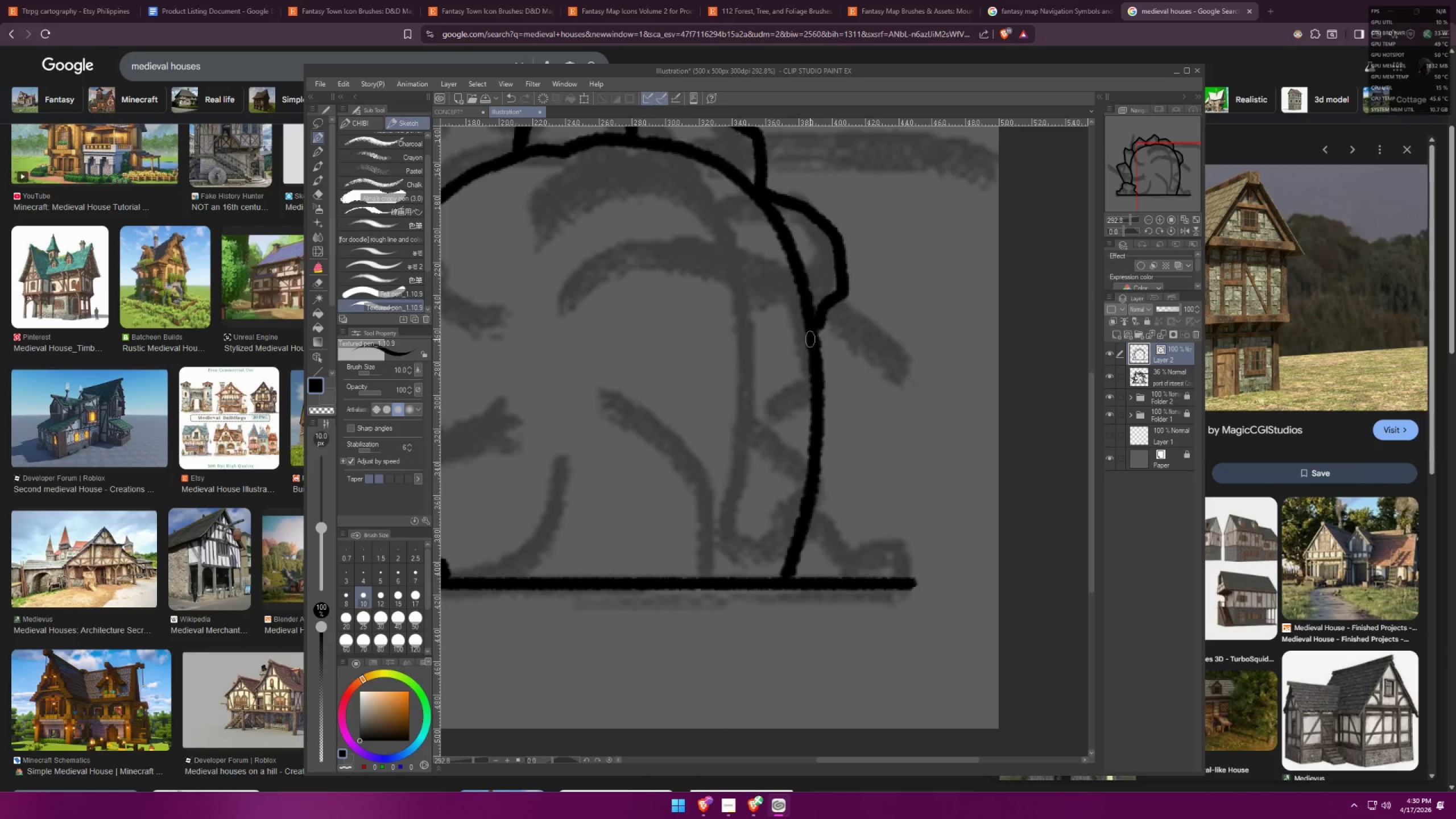 
left_click_drag(start_coordinate=[814, 328], to_coordinate=[915, 582])
 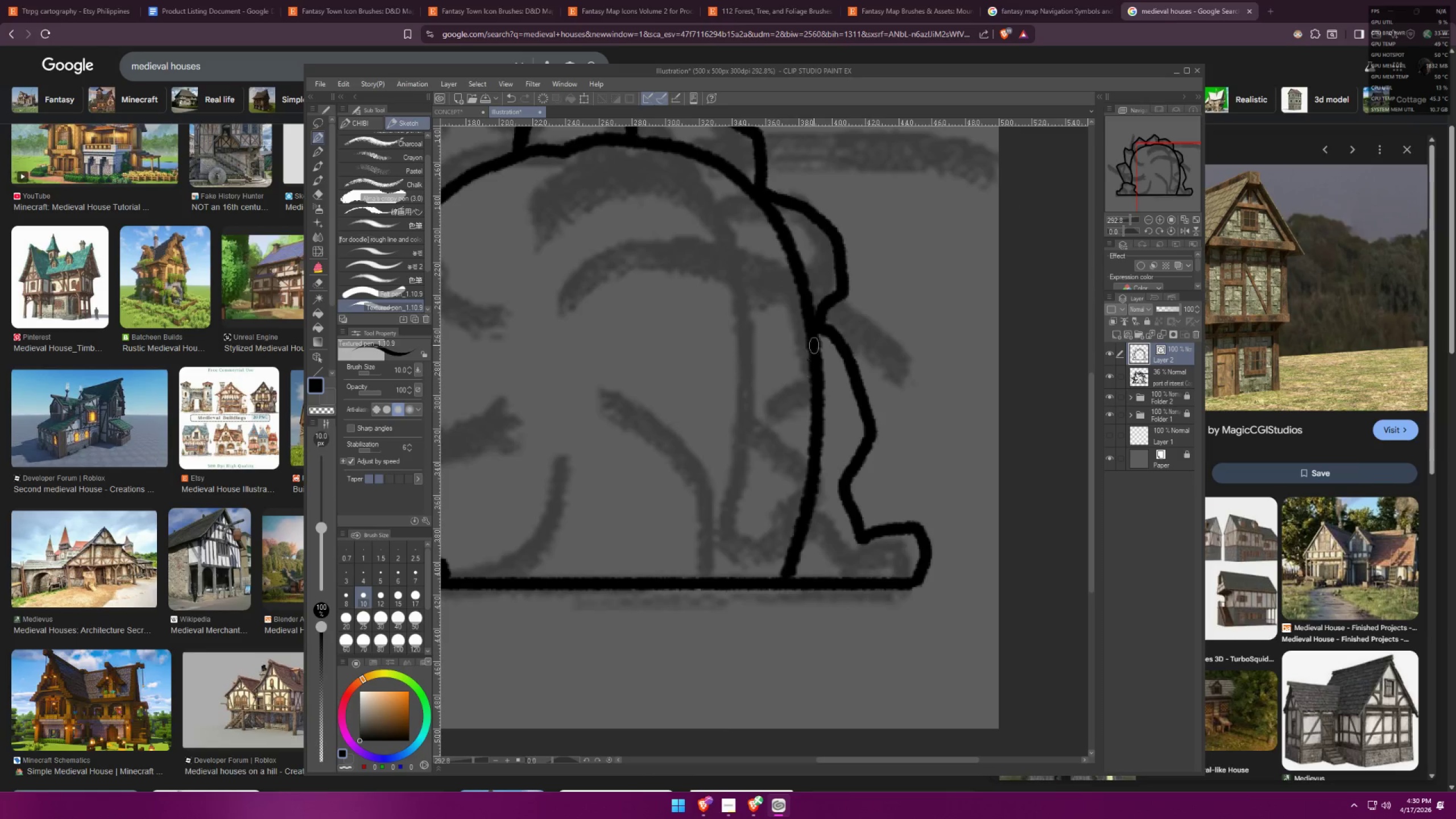 
left_click_drag(start_coordinate=[817, 336], to_coordinate=[729, 580])
 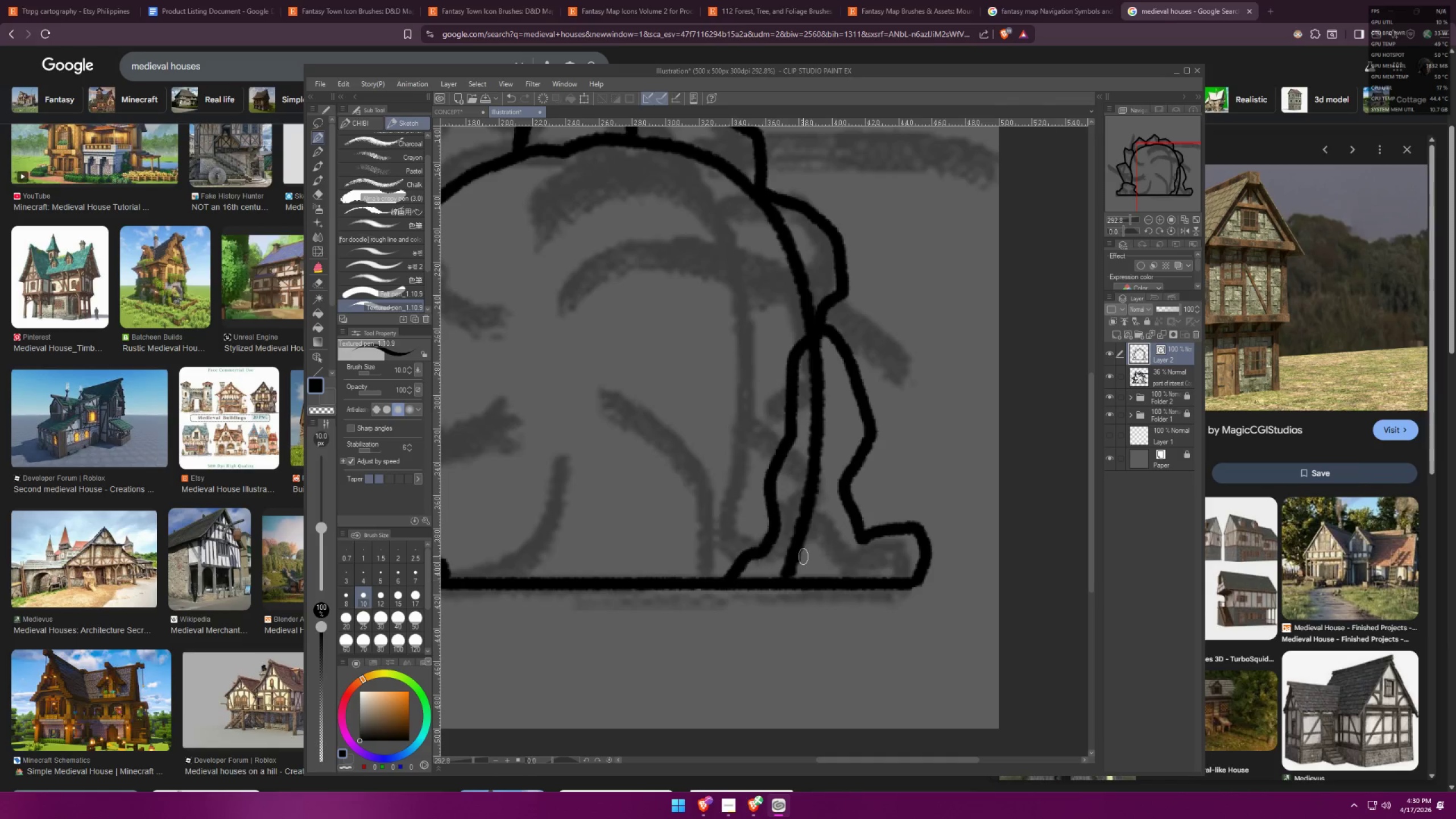 
key(E)
 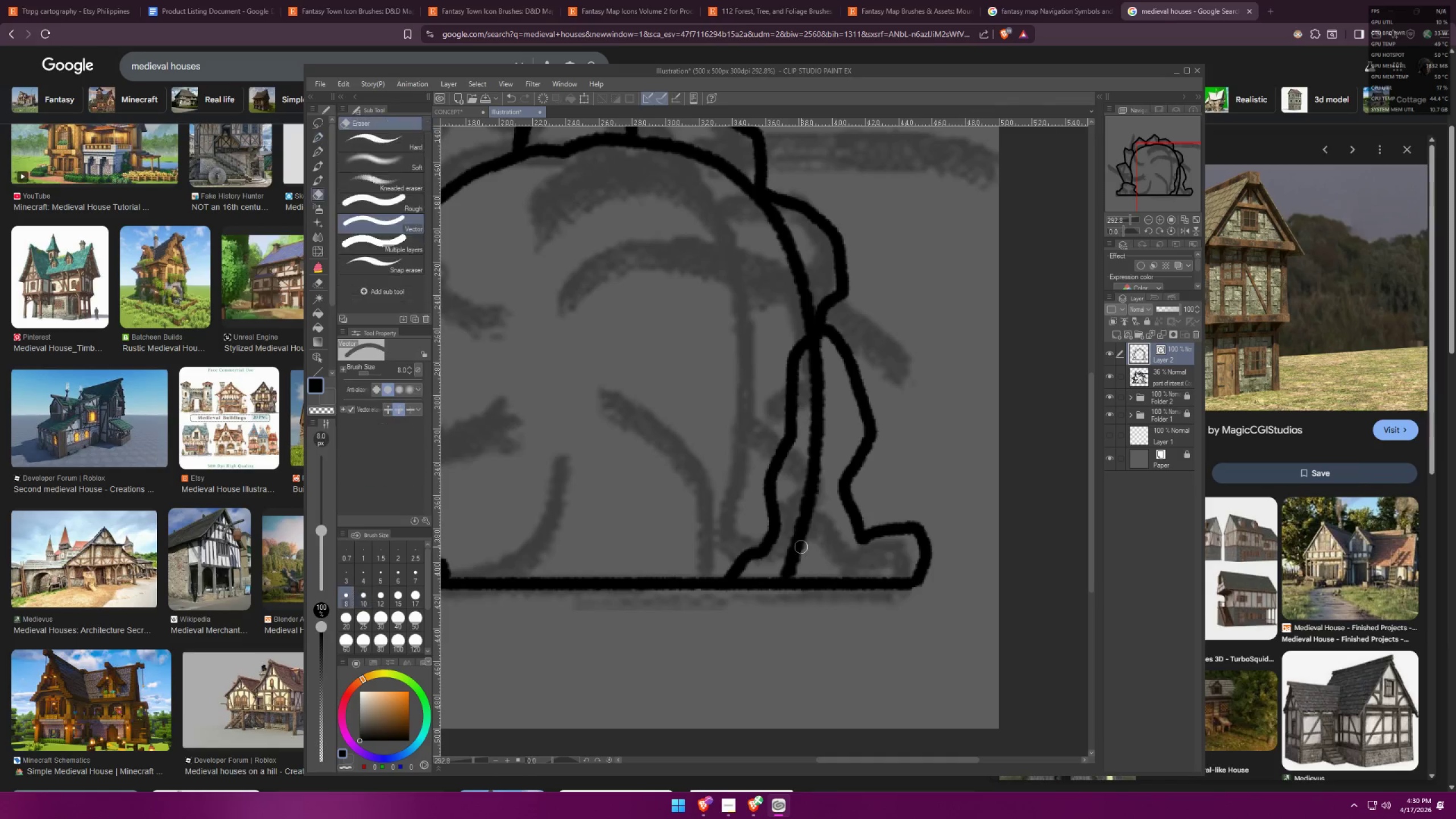 
left_click_drag(start_coordinate=[801, 546], to_coordinate=[808, 545])
 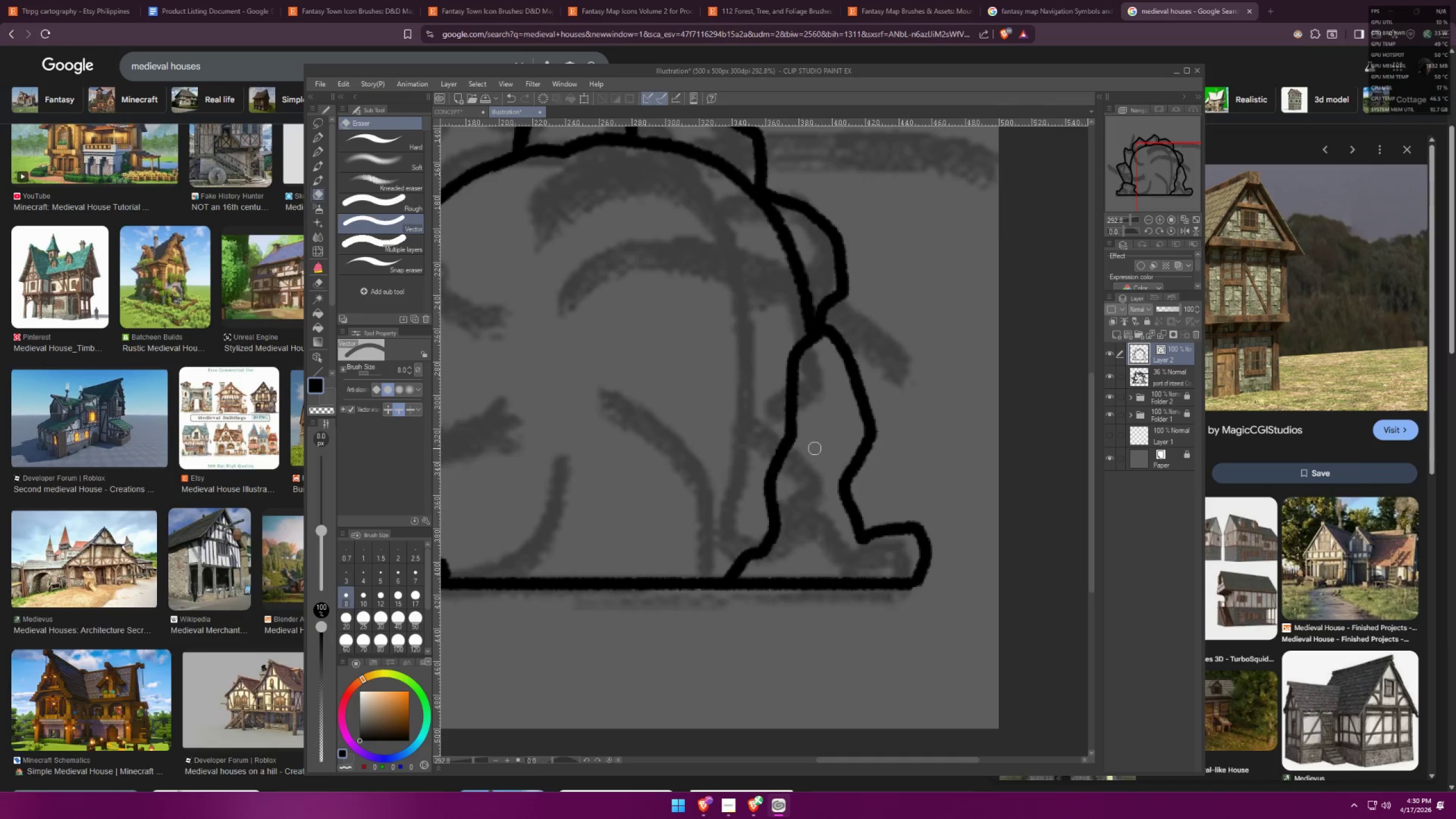 
scroll: coordinate [875, 365], scroll_direction: down, amount: 12.0
 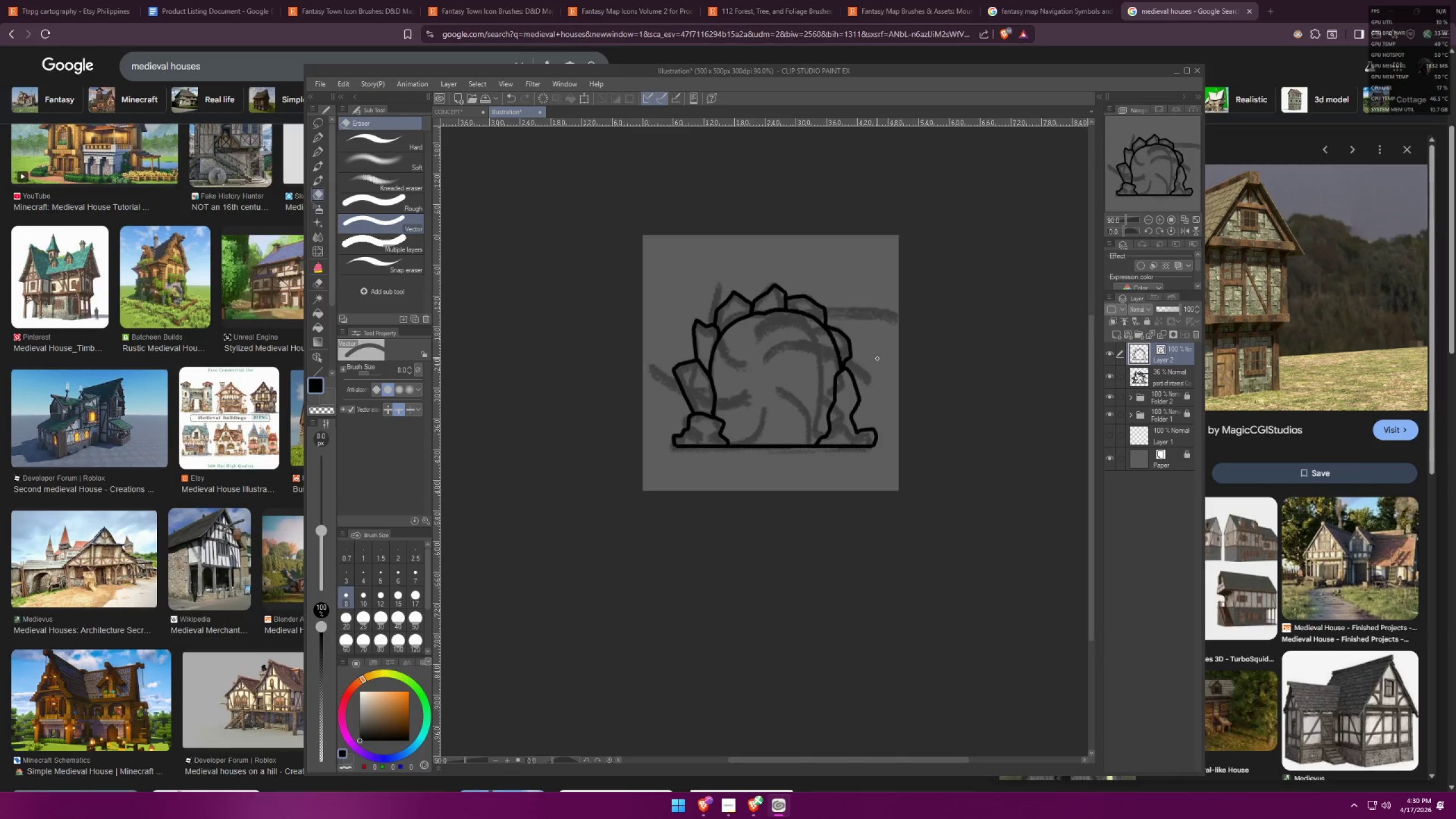 
scroll: coordinate [868, 322], scroll_direction: up, amount: 10.0
 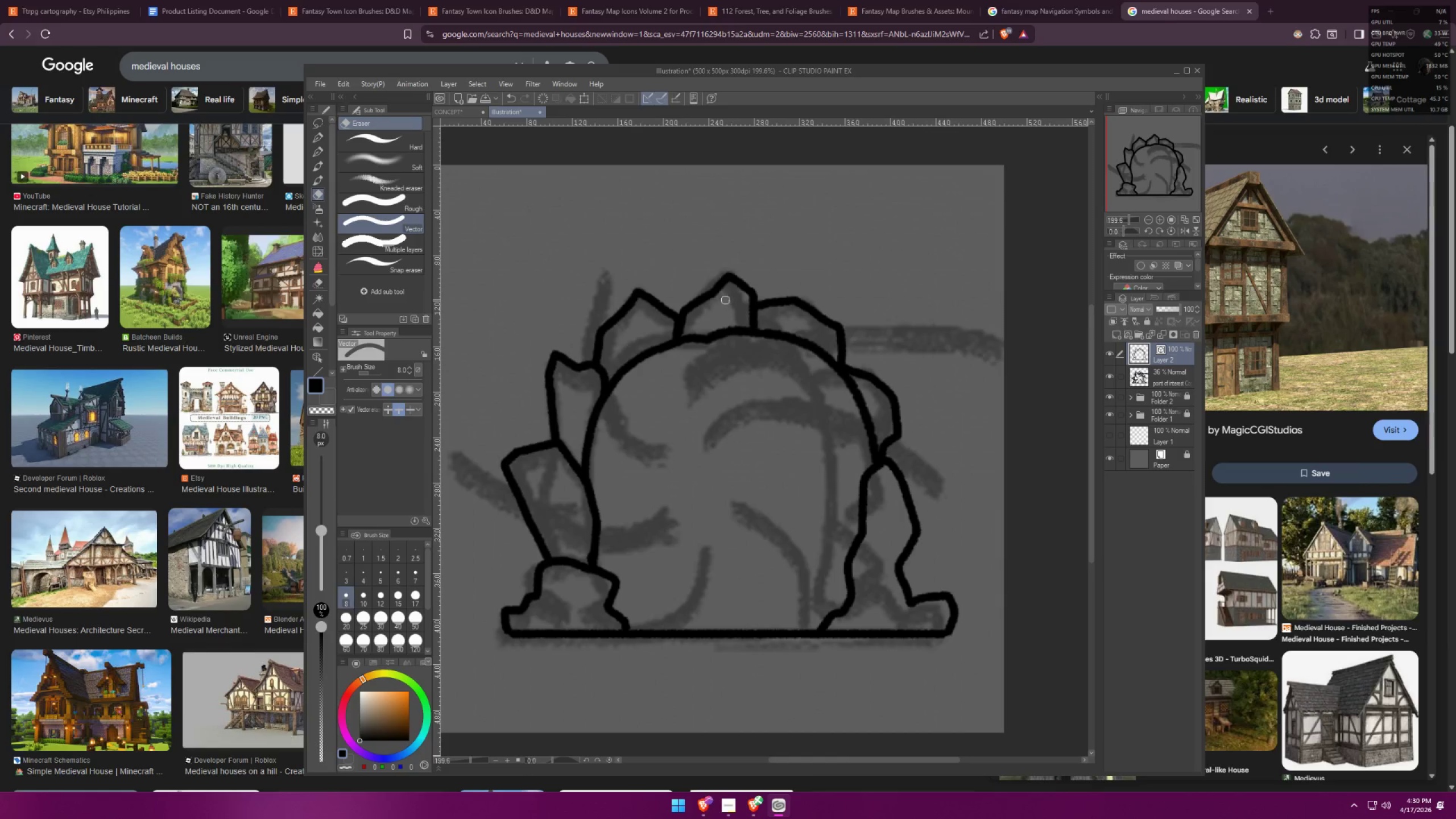 
left_click([324, 142])
 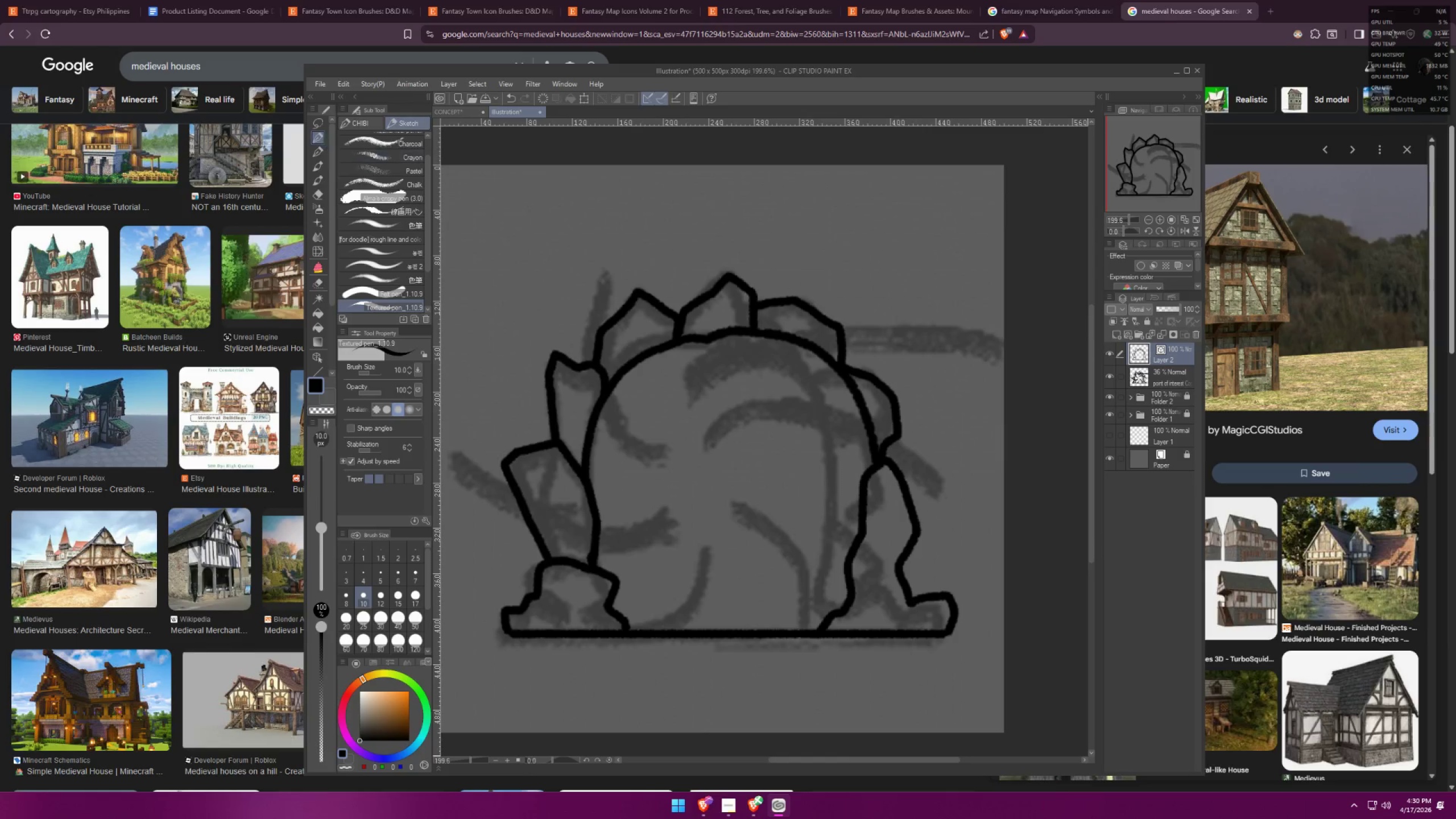 
scroll: coordinate [595, 556], scroll_direction: up, amount: 9.0
 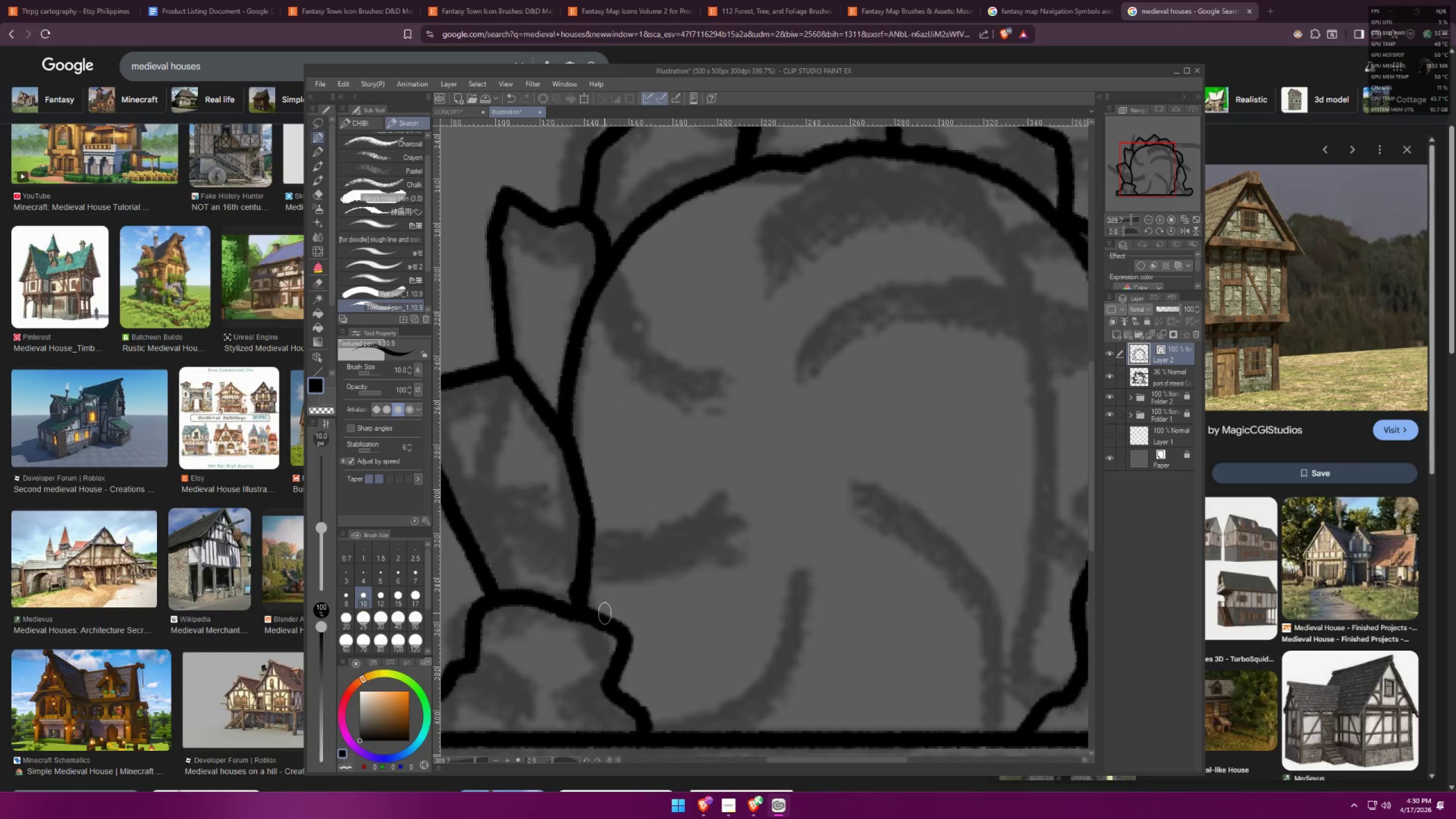 
scroll: coordinate [872, 440], scroll_direction: down, amount: 6.0
 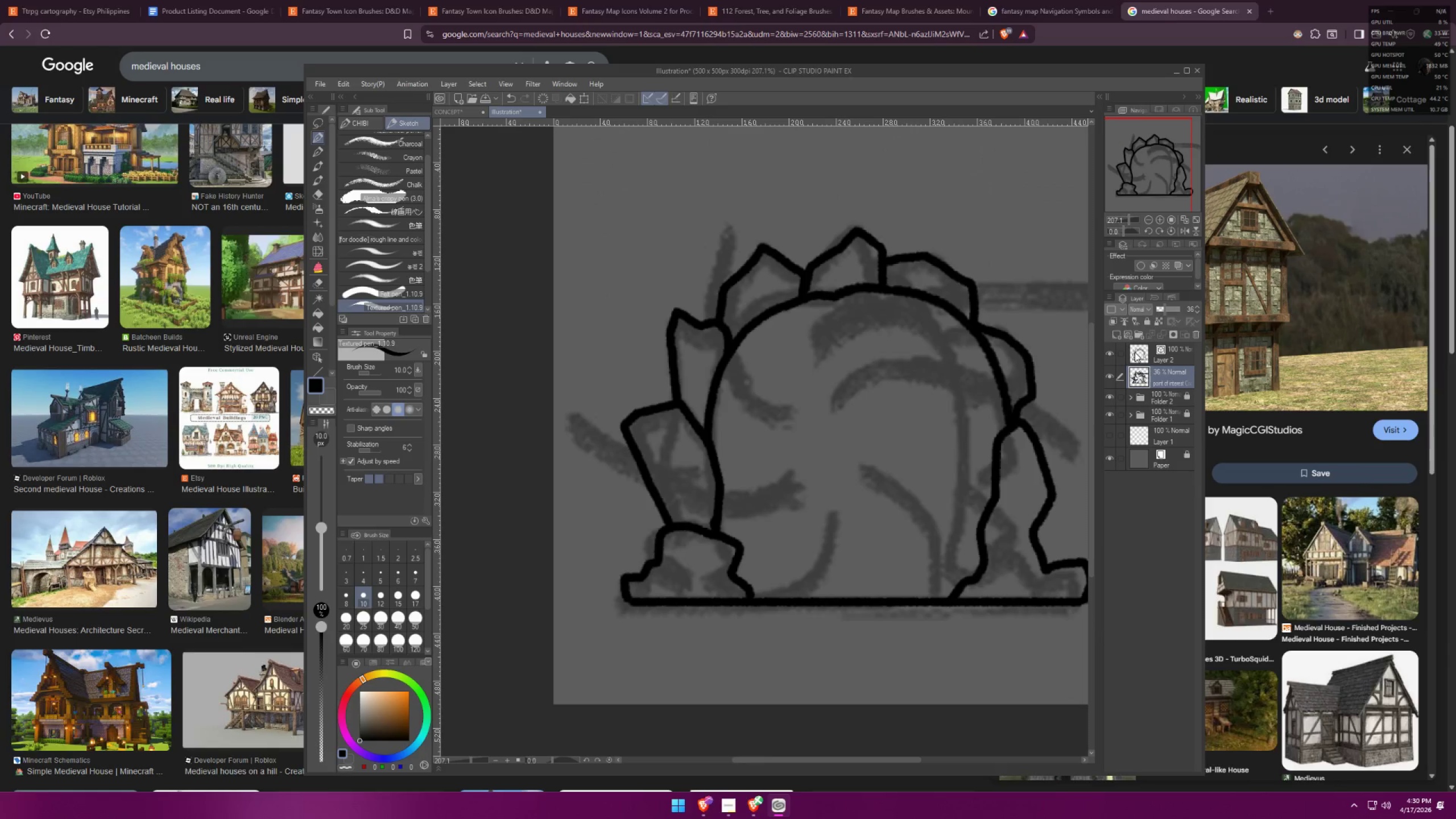 
left_click([1127, 336])
 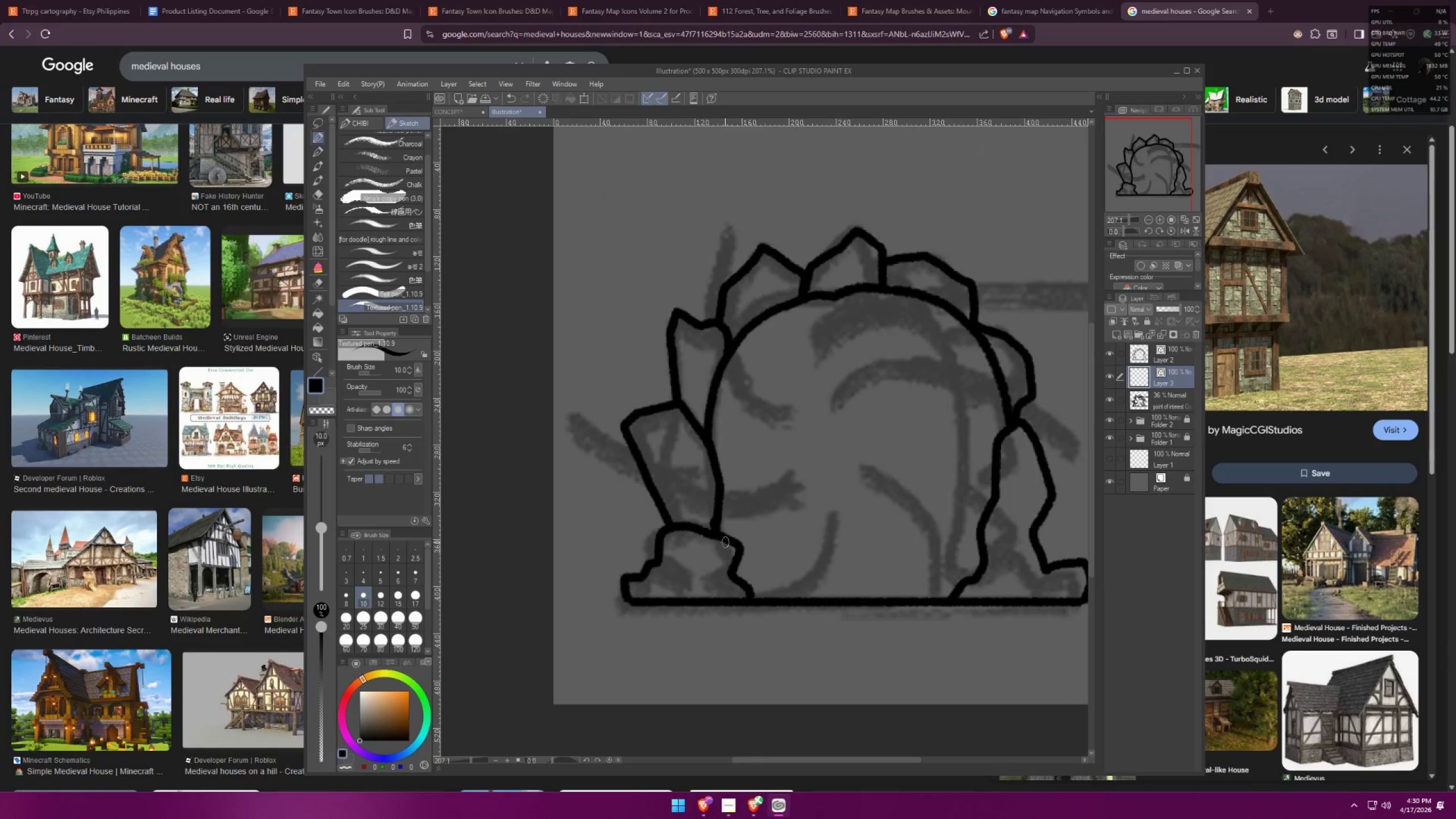 
left_click_drag(start_coordinate=[725, 535], to_coordinate=[731, 473])
 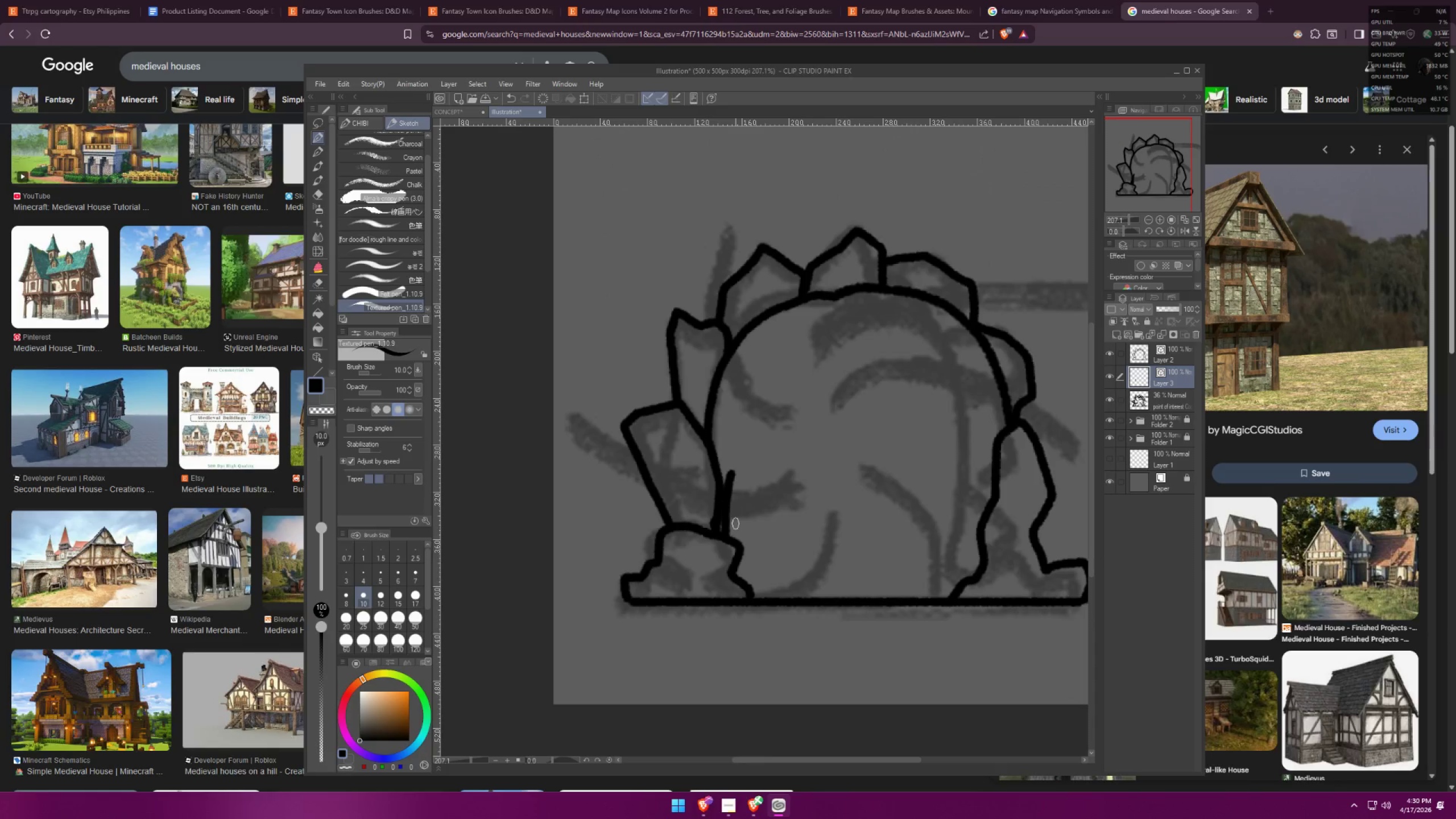 
key(Control+ControlLeft)
 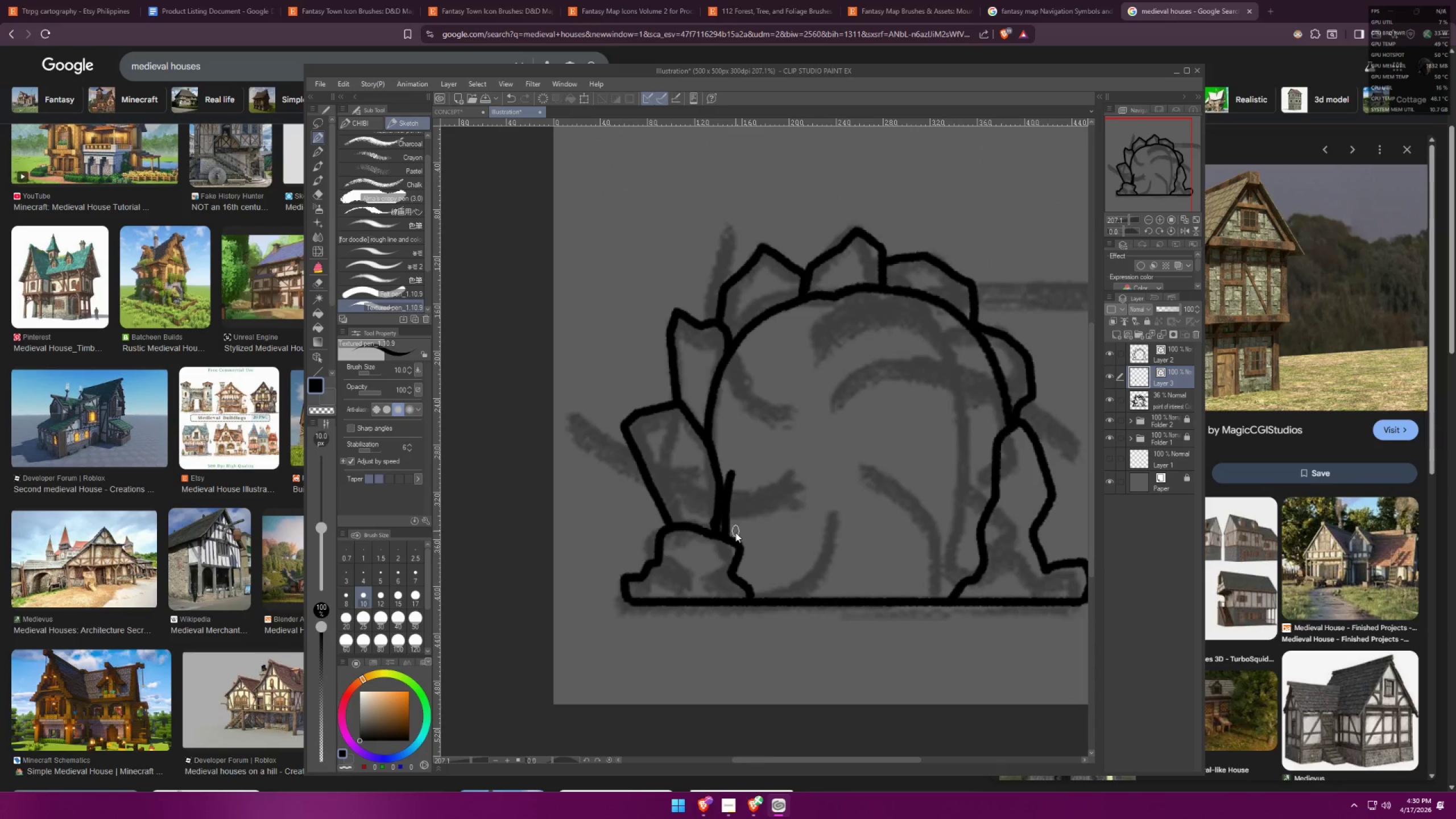 
key(Control+Z)
 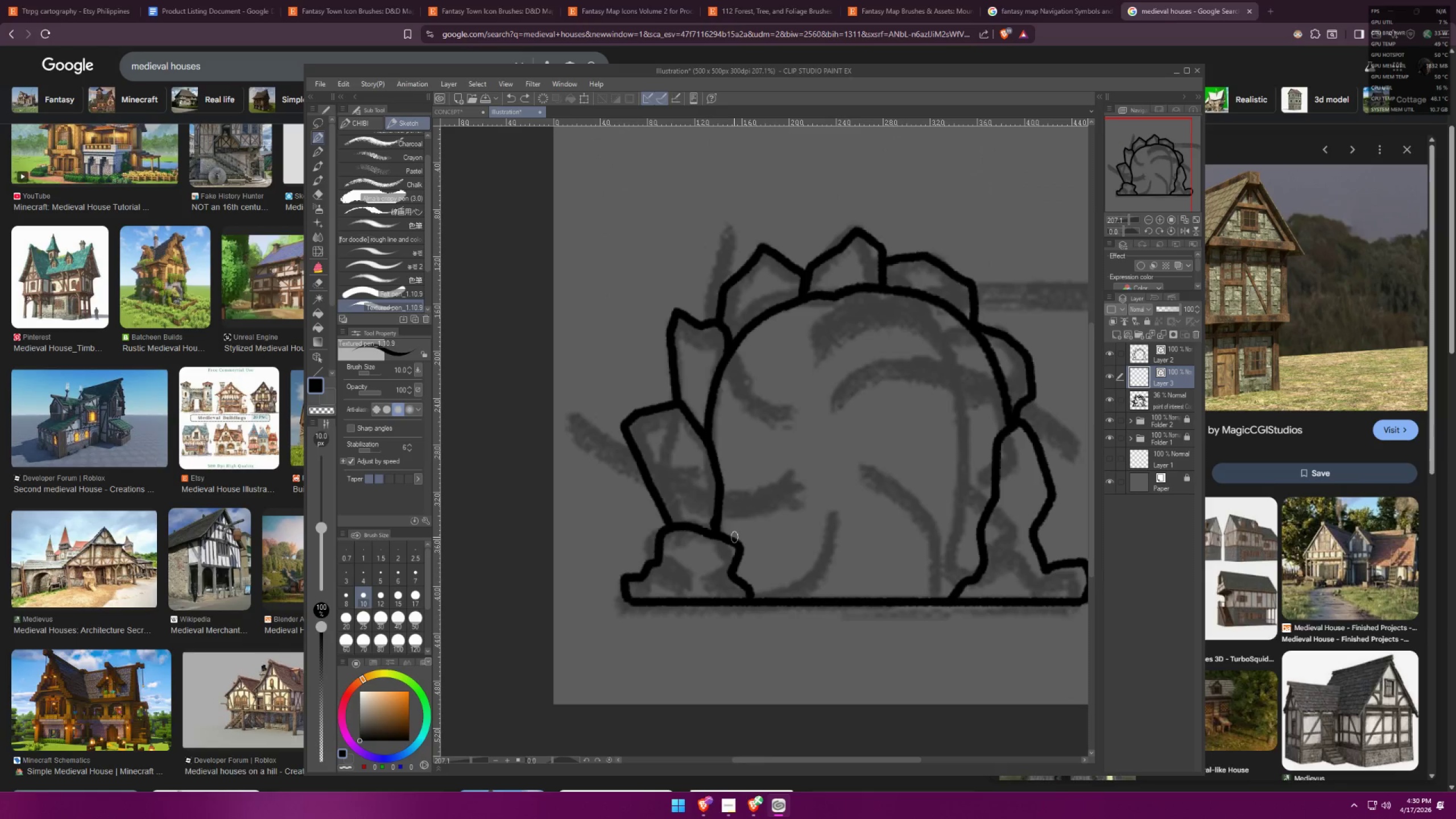 
left_click_drag(start_coordinate=[731, 537], to_coordinate=[726, 488])
 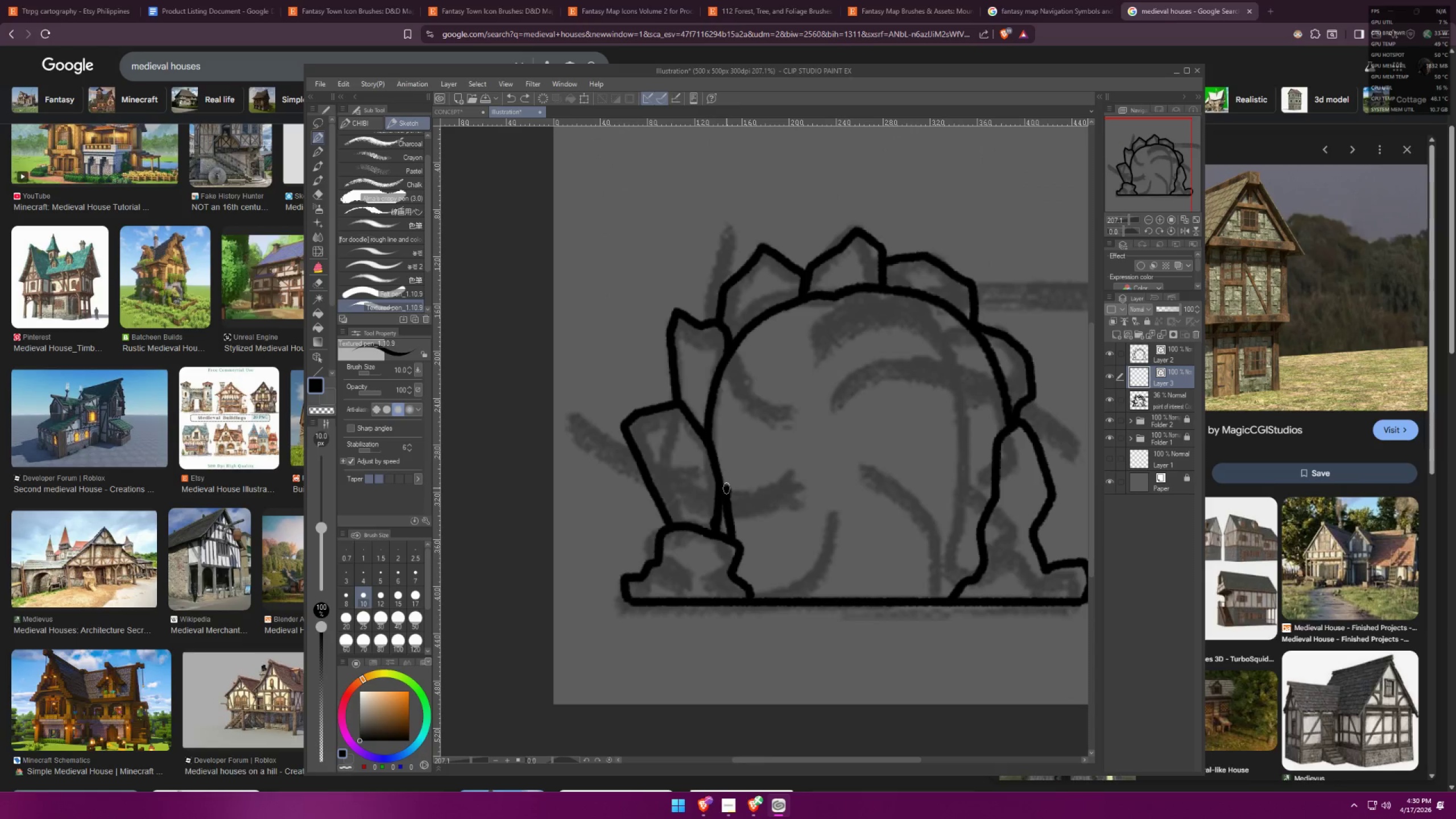 
key(Control+ControlLeft)
 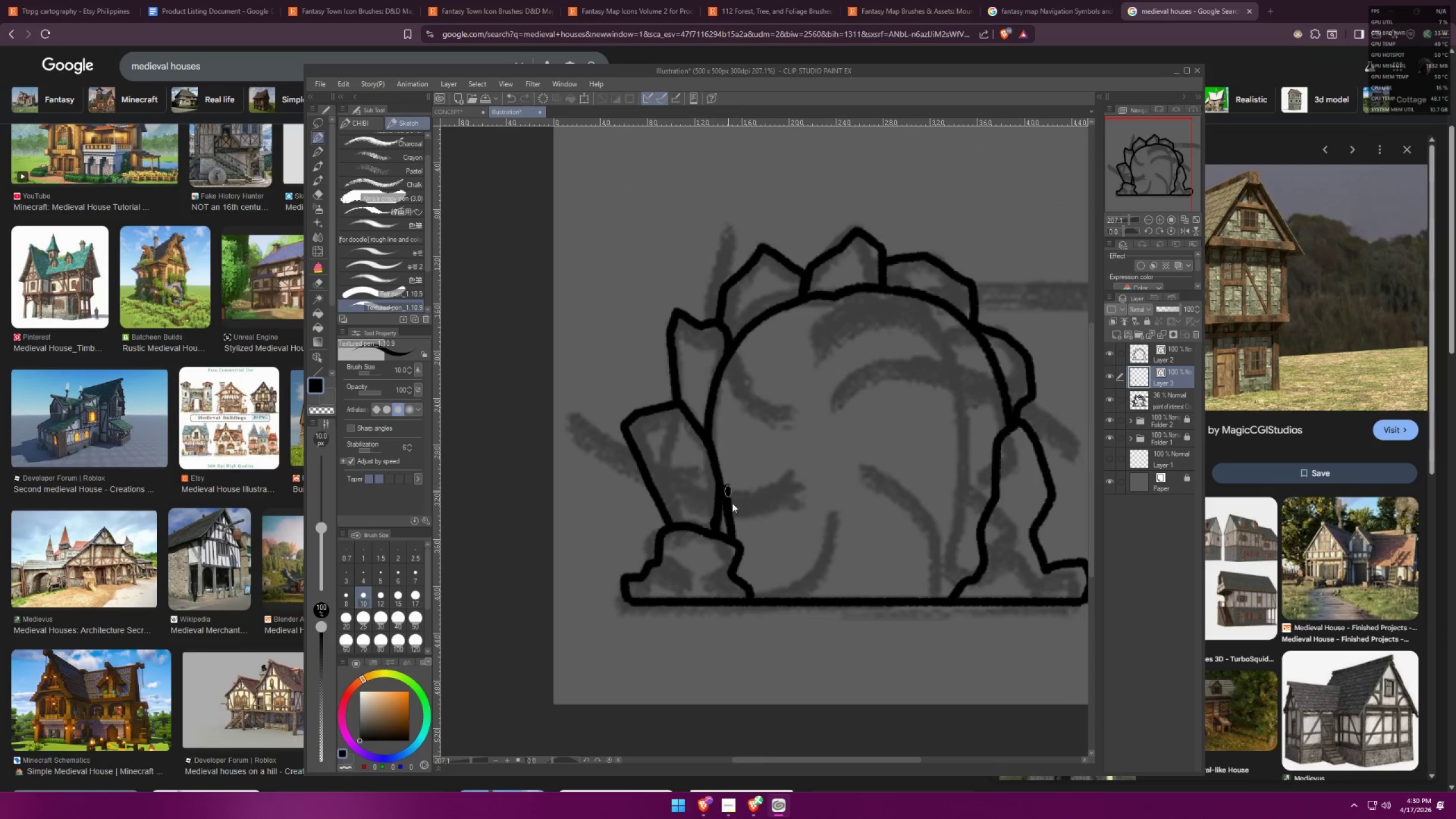 
key(Control+Z)
 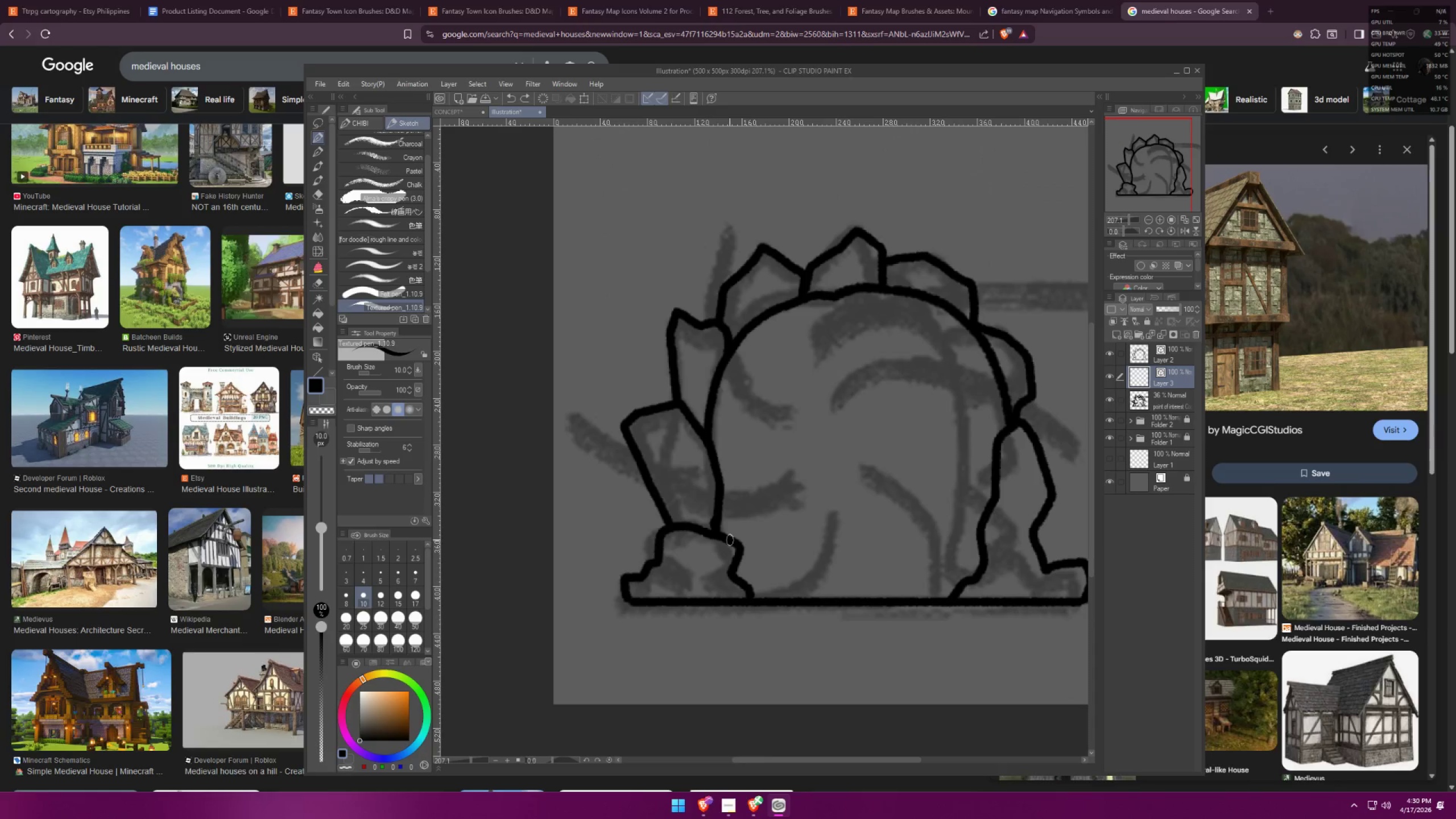 
left_click_drag(start_coordinate=[731, 542], to_coordinate=[752, 374])
 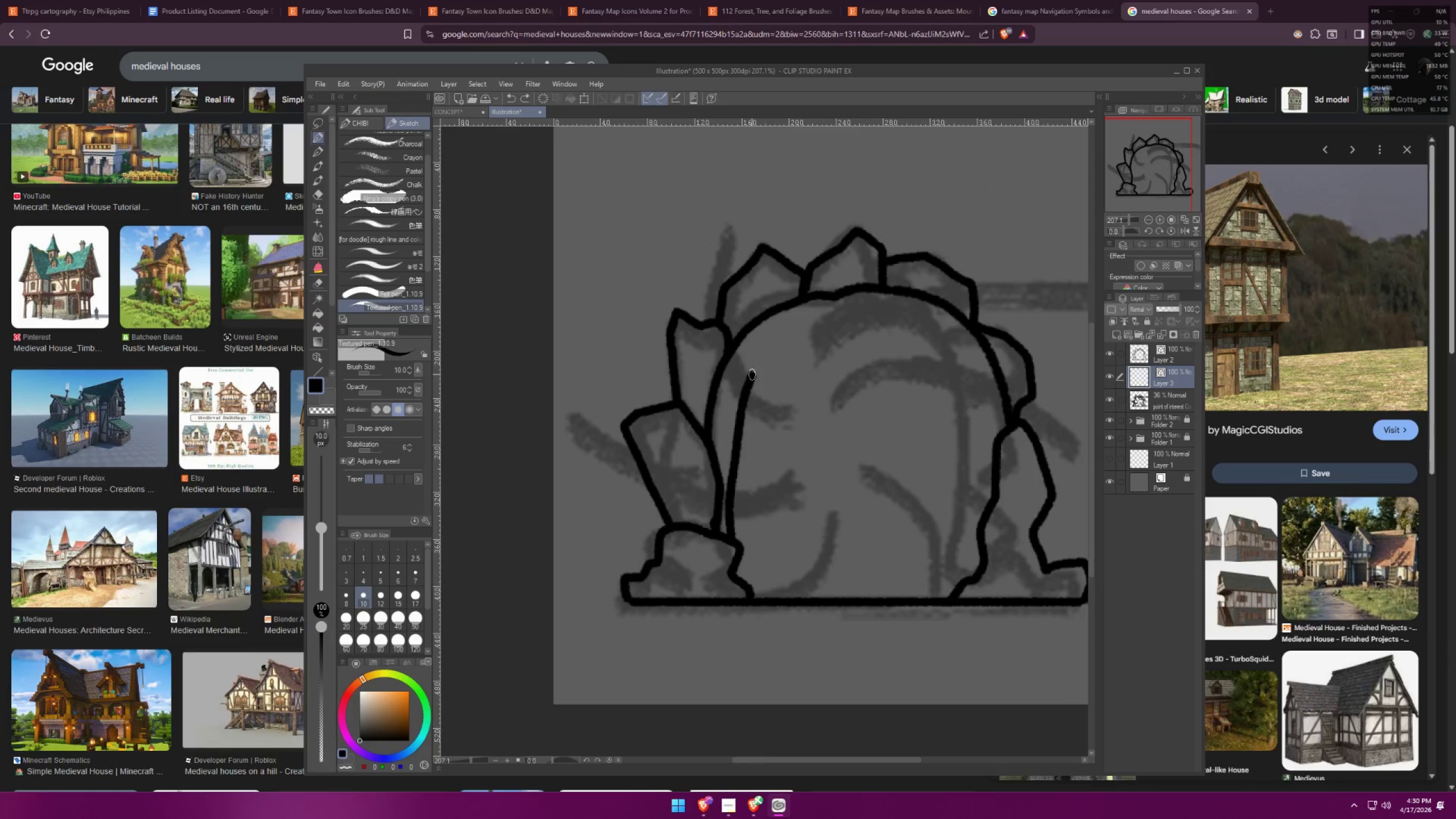 
key(Control+ControlLeft)
 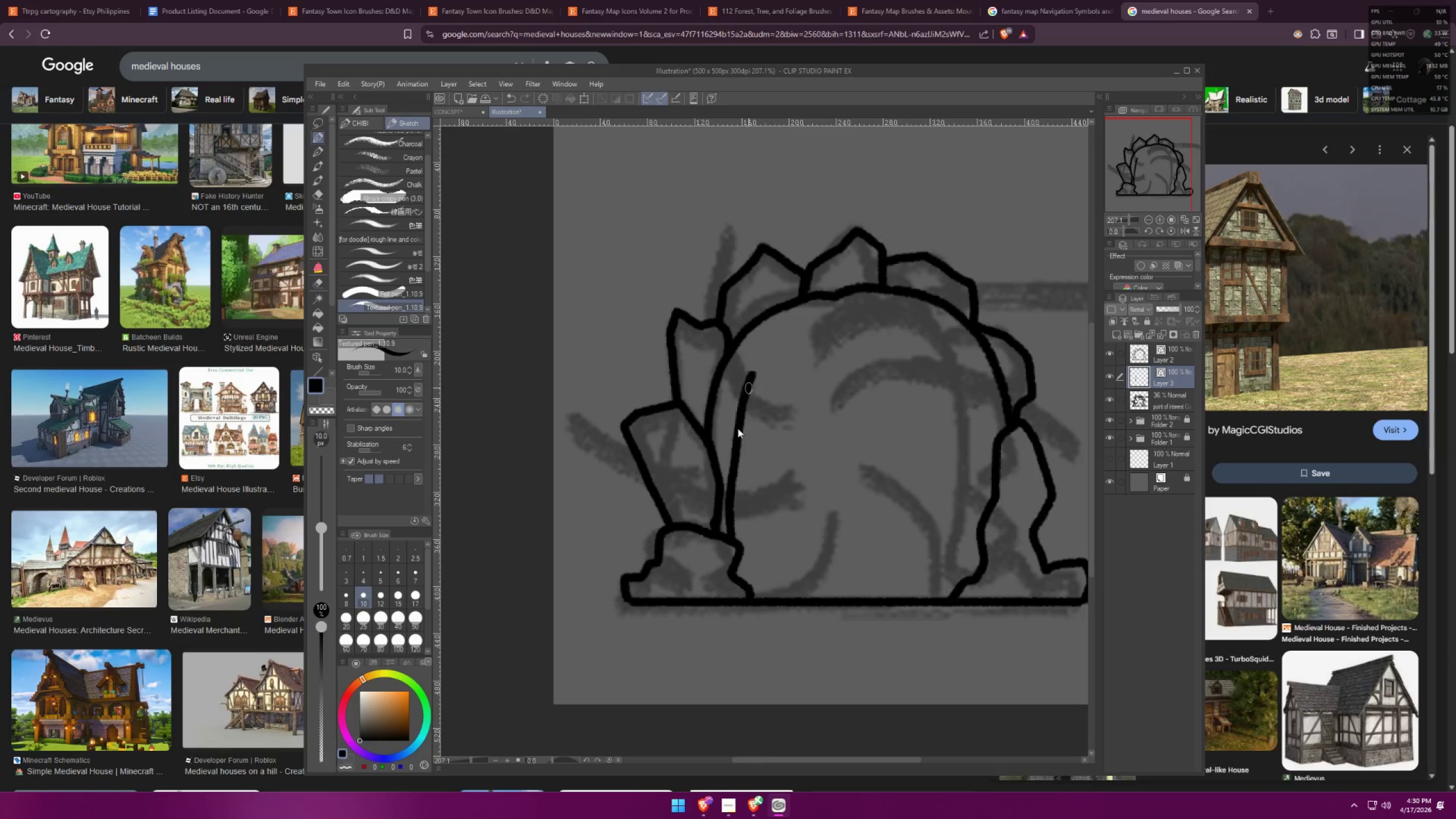 
key(Control+Z)
 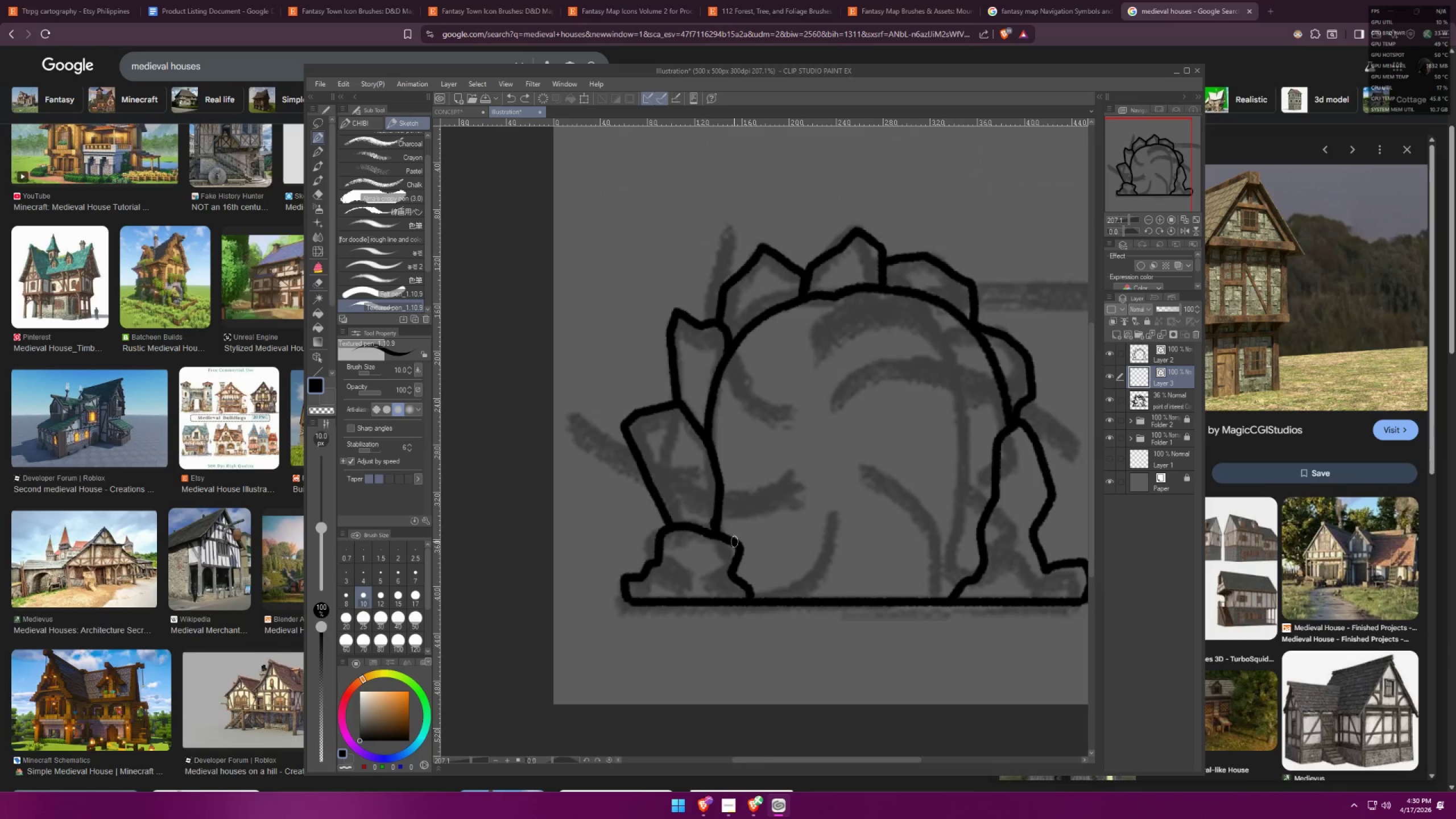 
left_click_drag(start_coordinate=[735, 543], to_coordinate=[755, 401])
 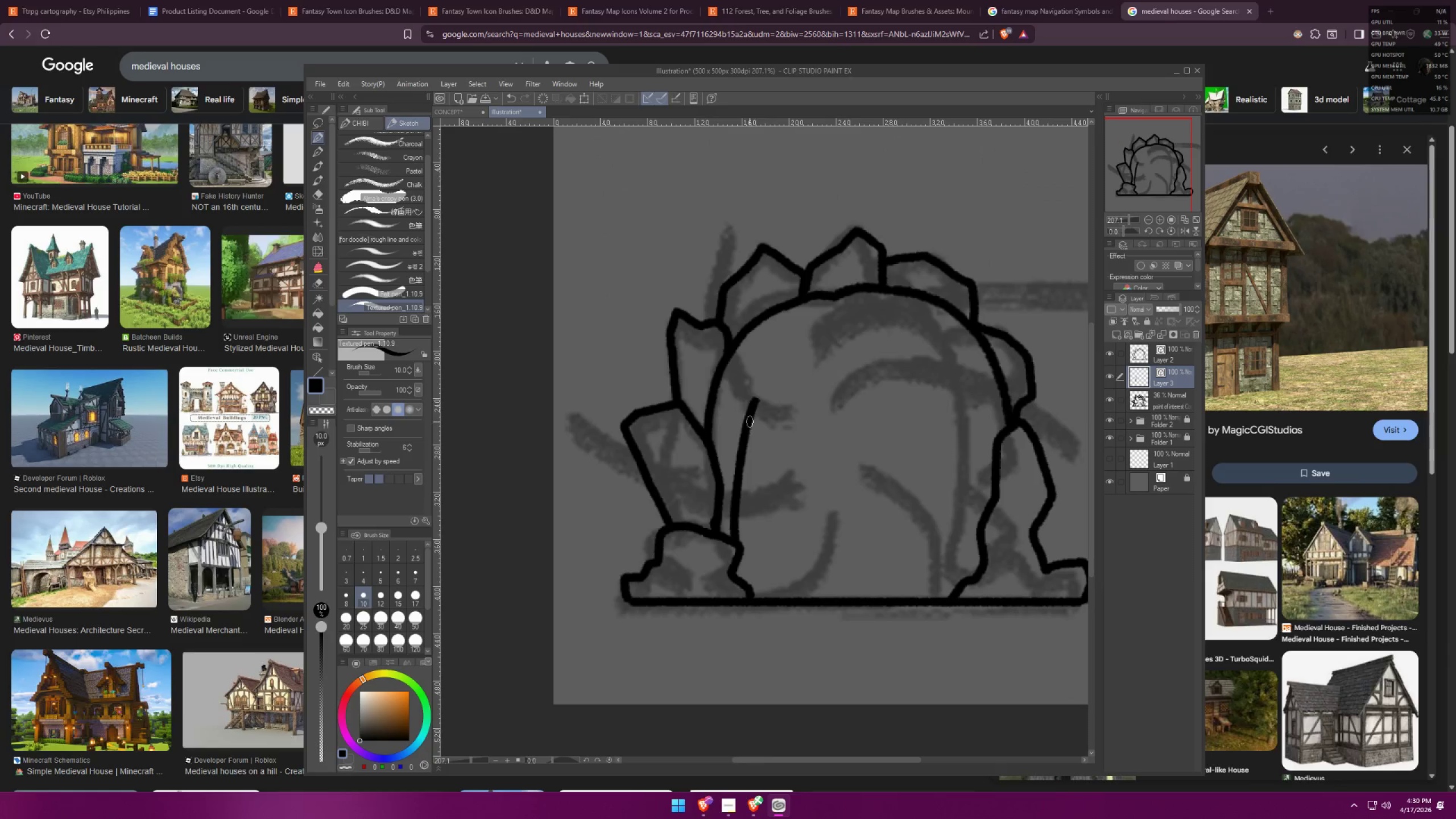 
key(Control+ControlLeft)
 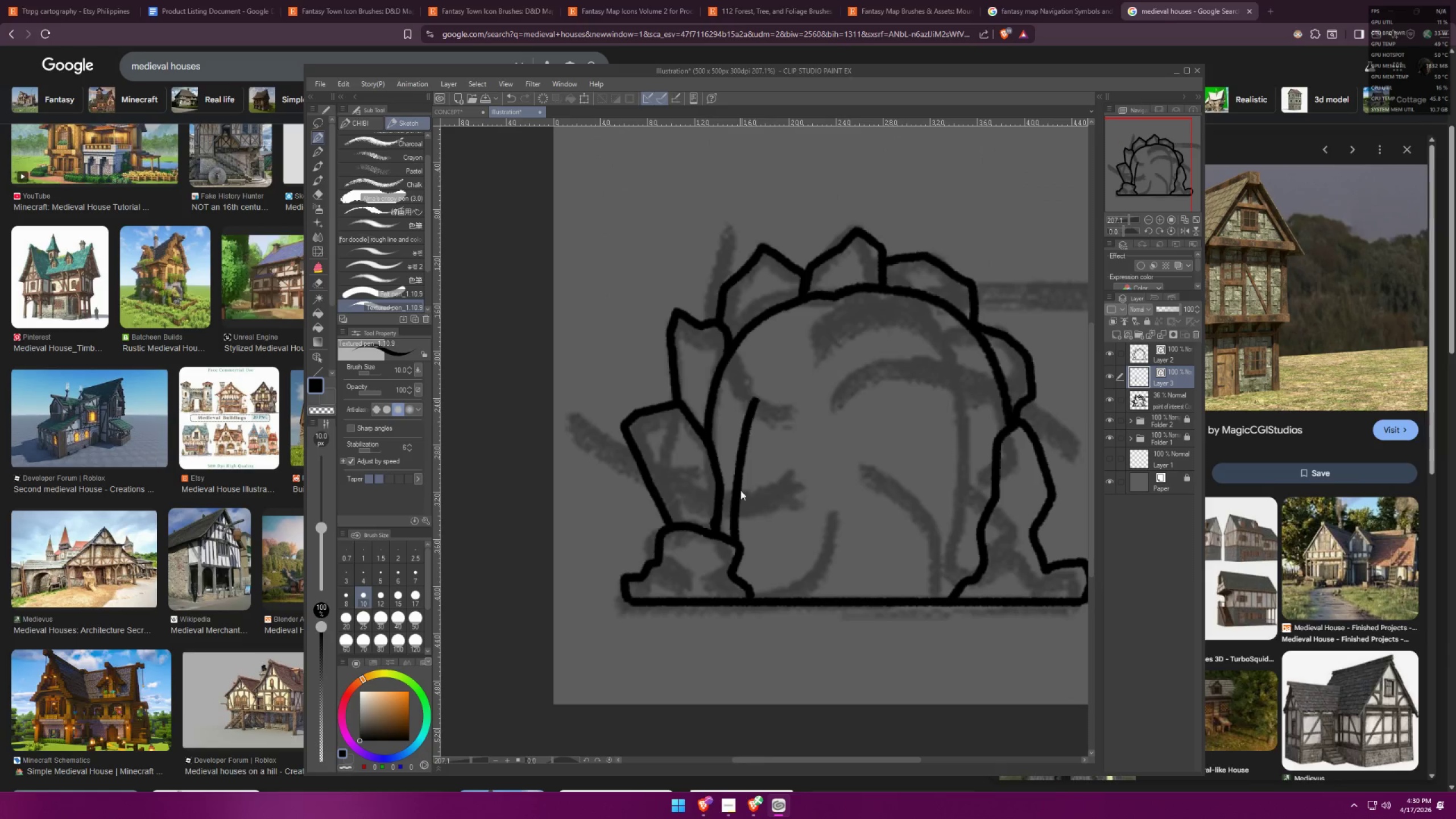 
key(Control+Z)
 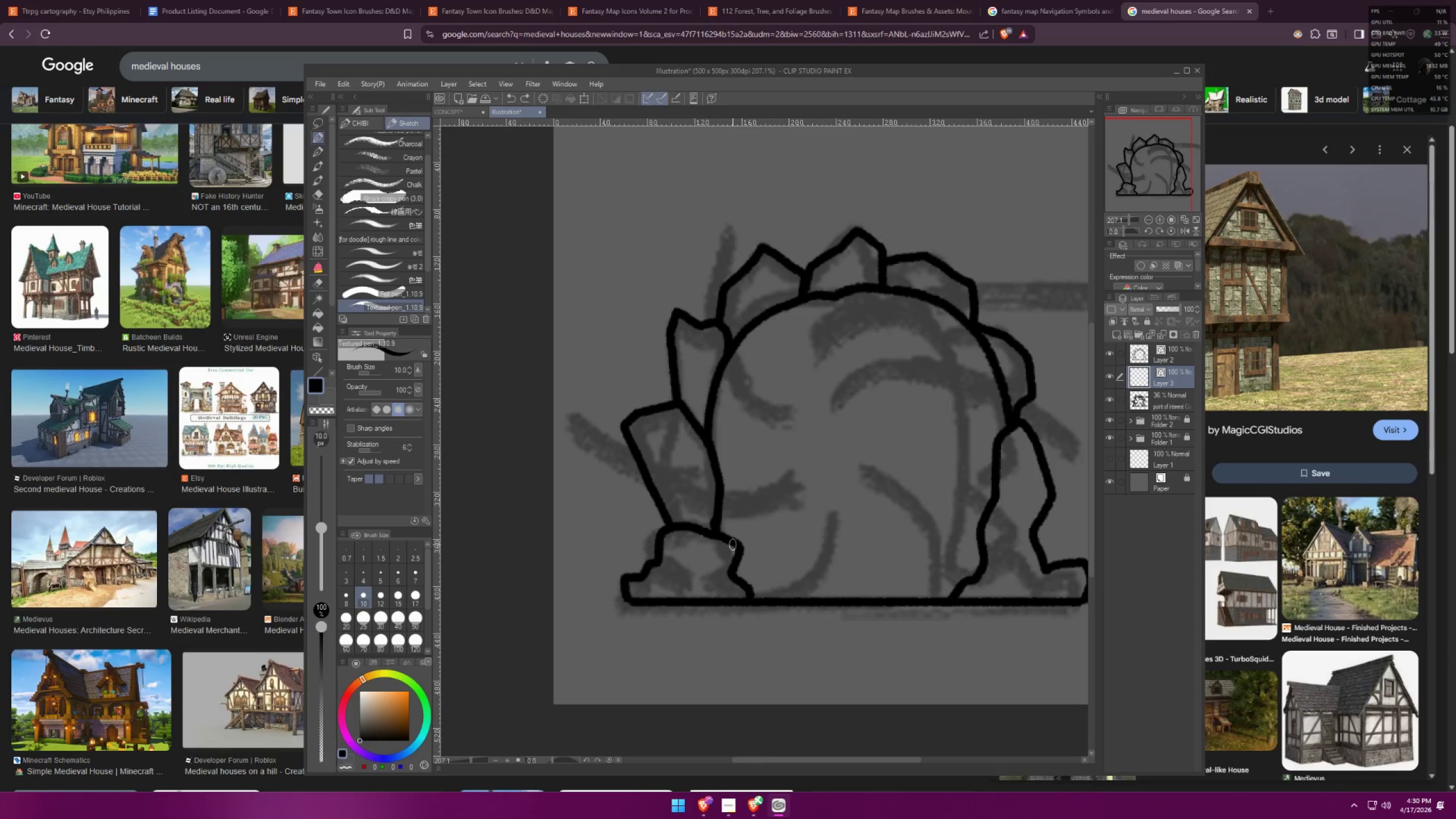 
left_click_drag(start_coordinate=[731, 536], to_coordinate=[767, 376])
 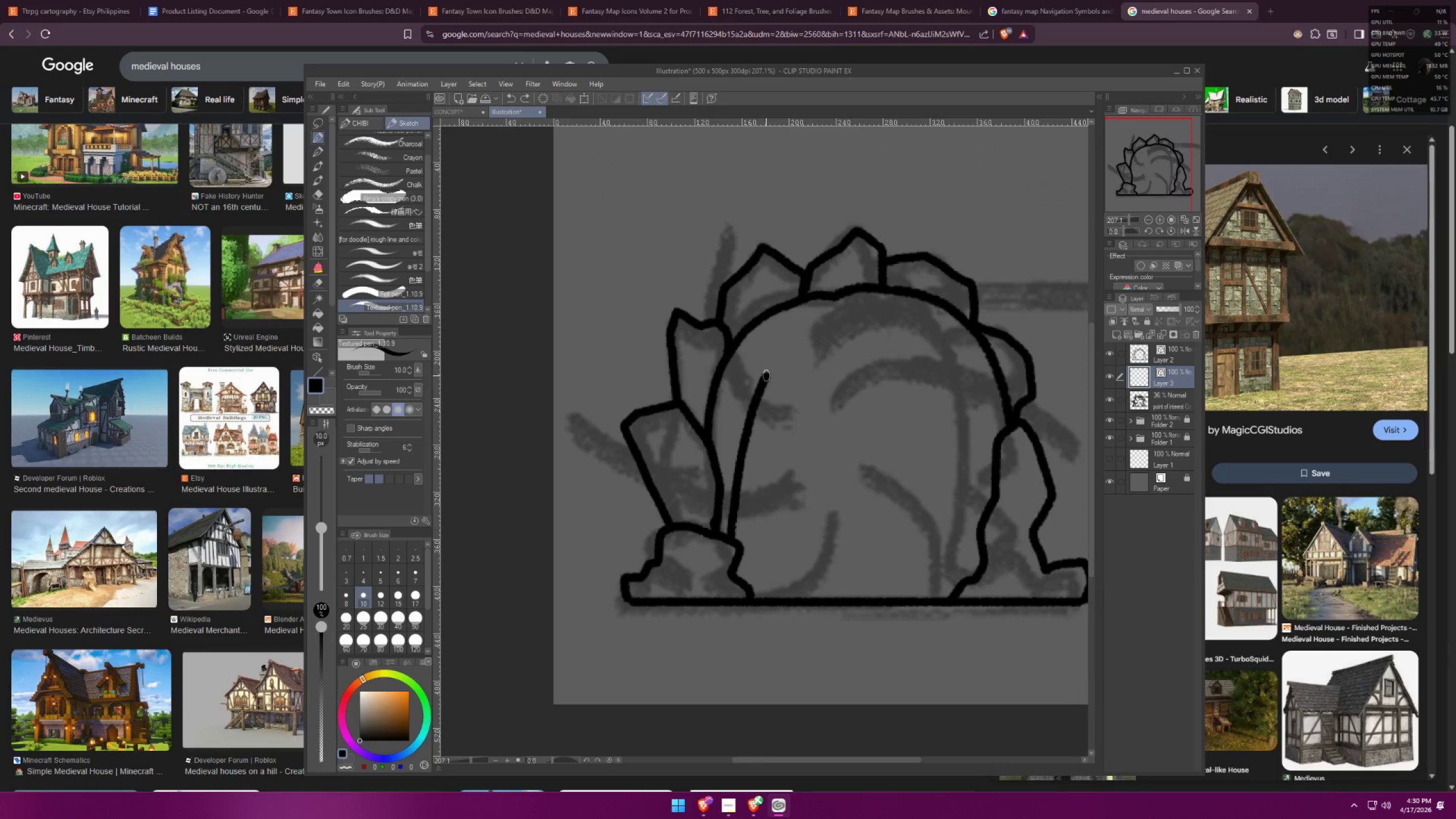 
key(Control+ControlLeft)
 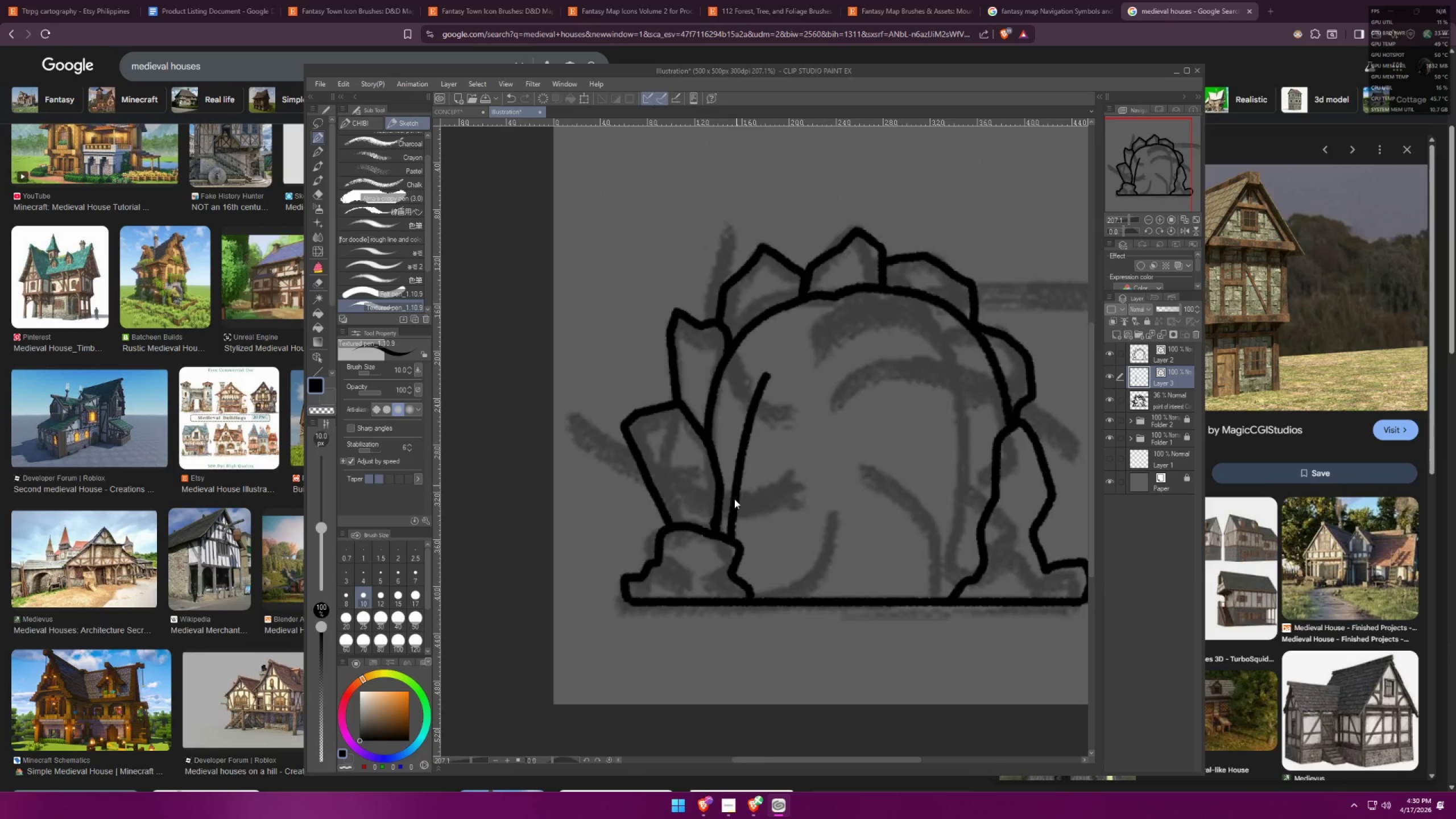 
key(Control+Z)
 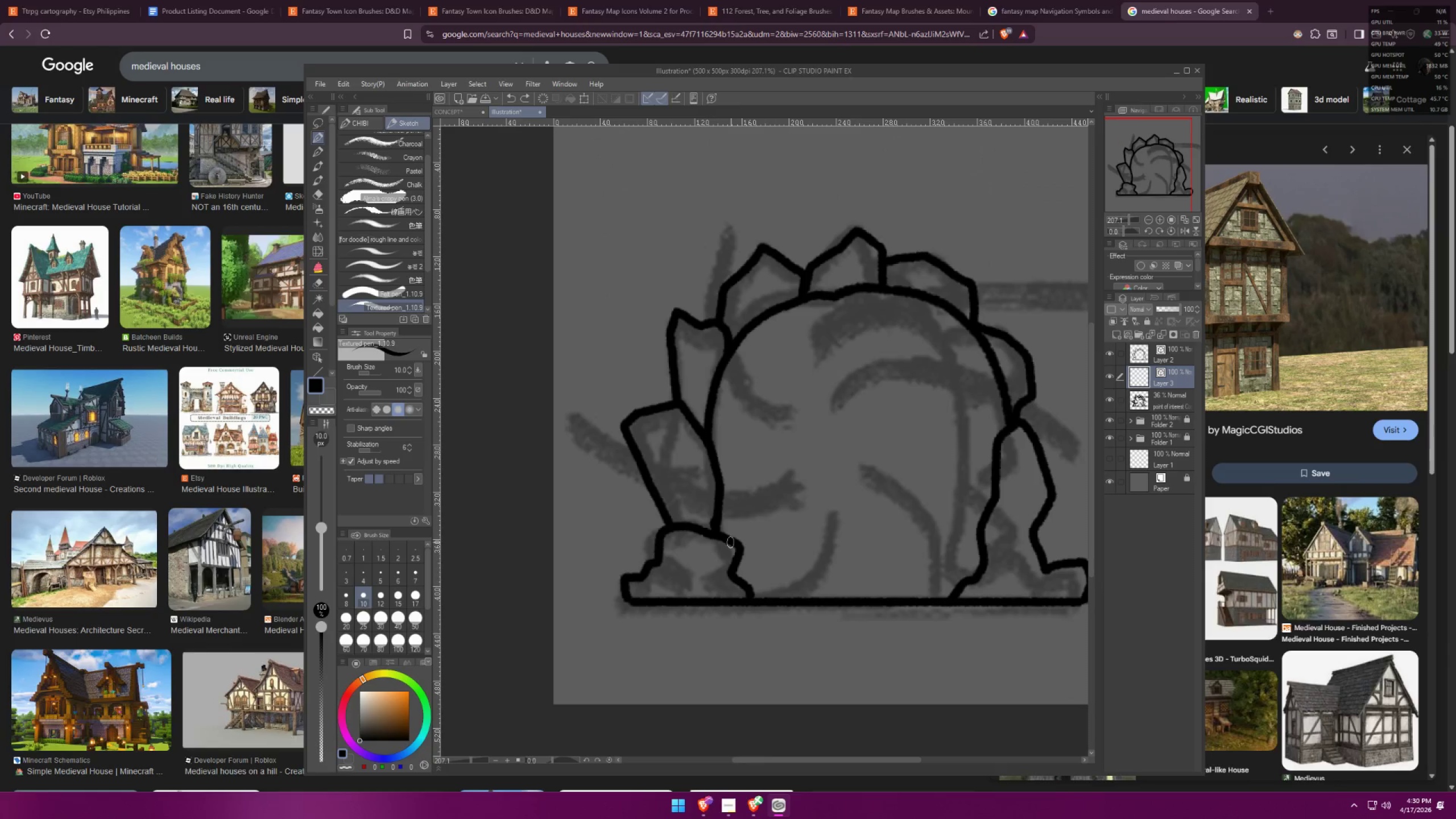 
left_click_drag(start_coordinate=[727, 536], to_coordinate=[859, 324])
 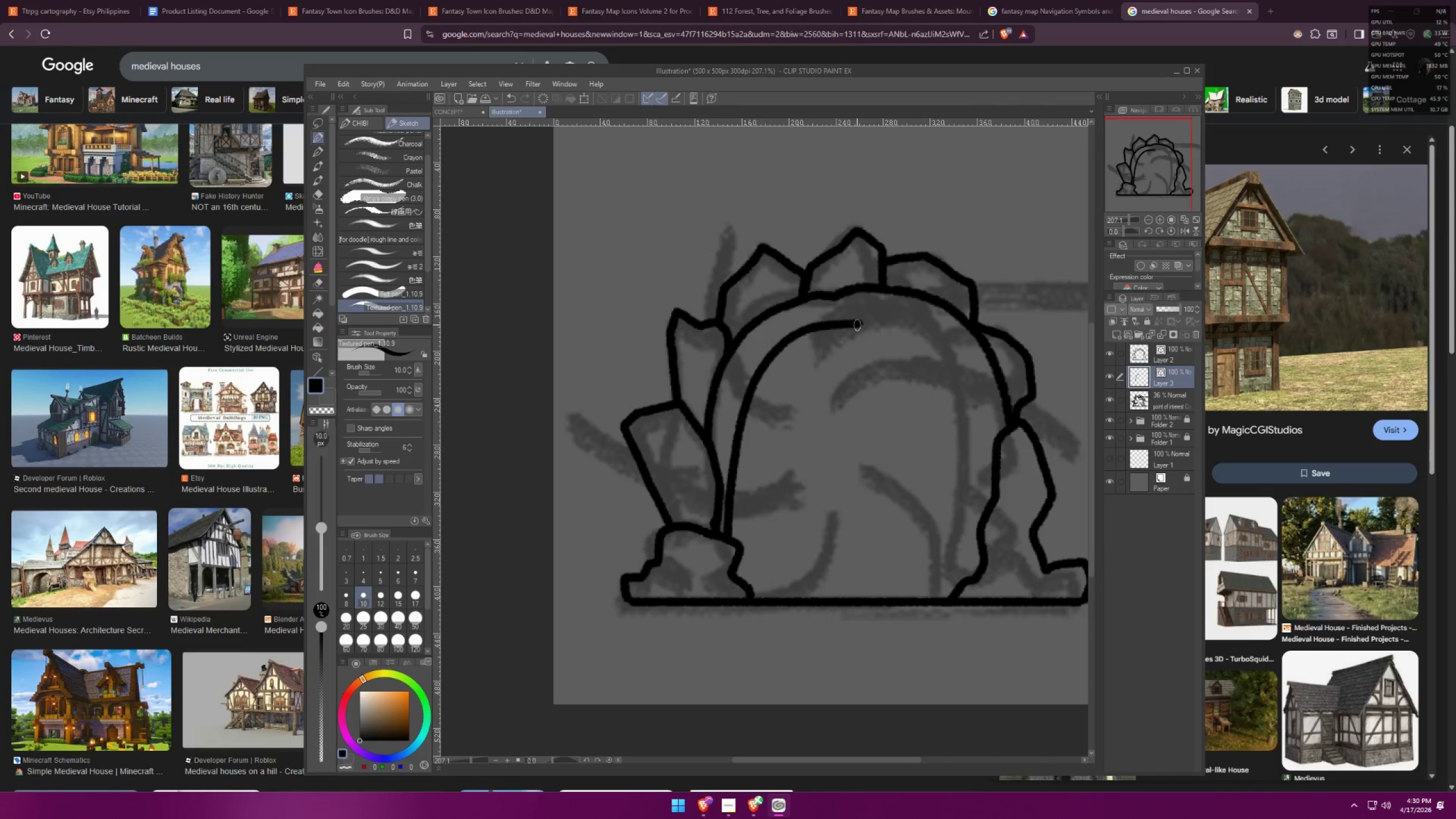 
hold_key(key=ControlLeft, duration=0.45)
 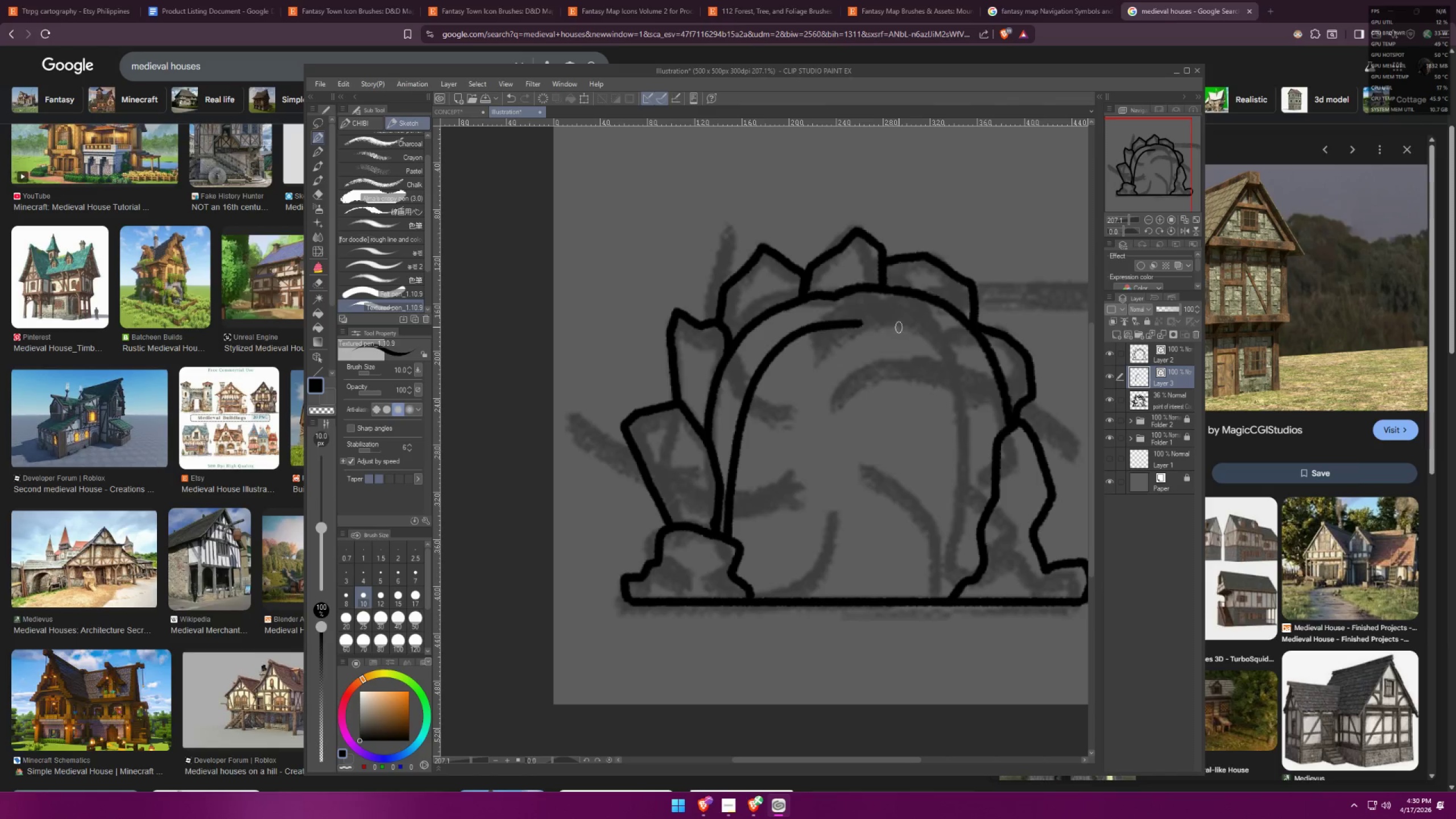 
key(Control+T)
 